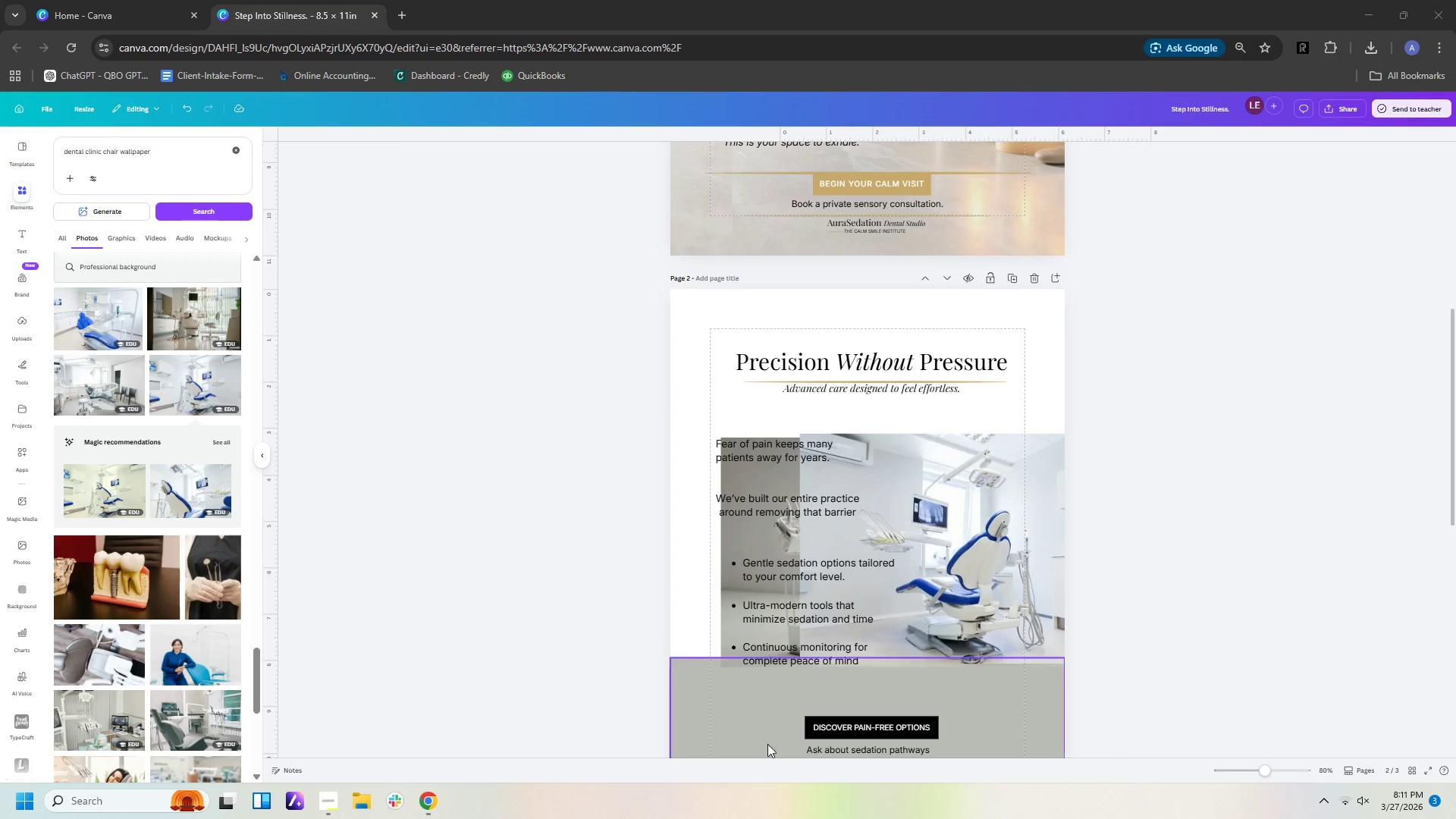 
double_click([767, 731])
 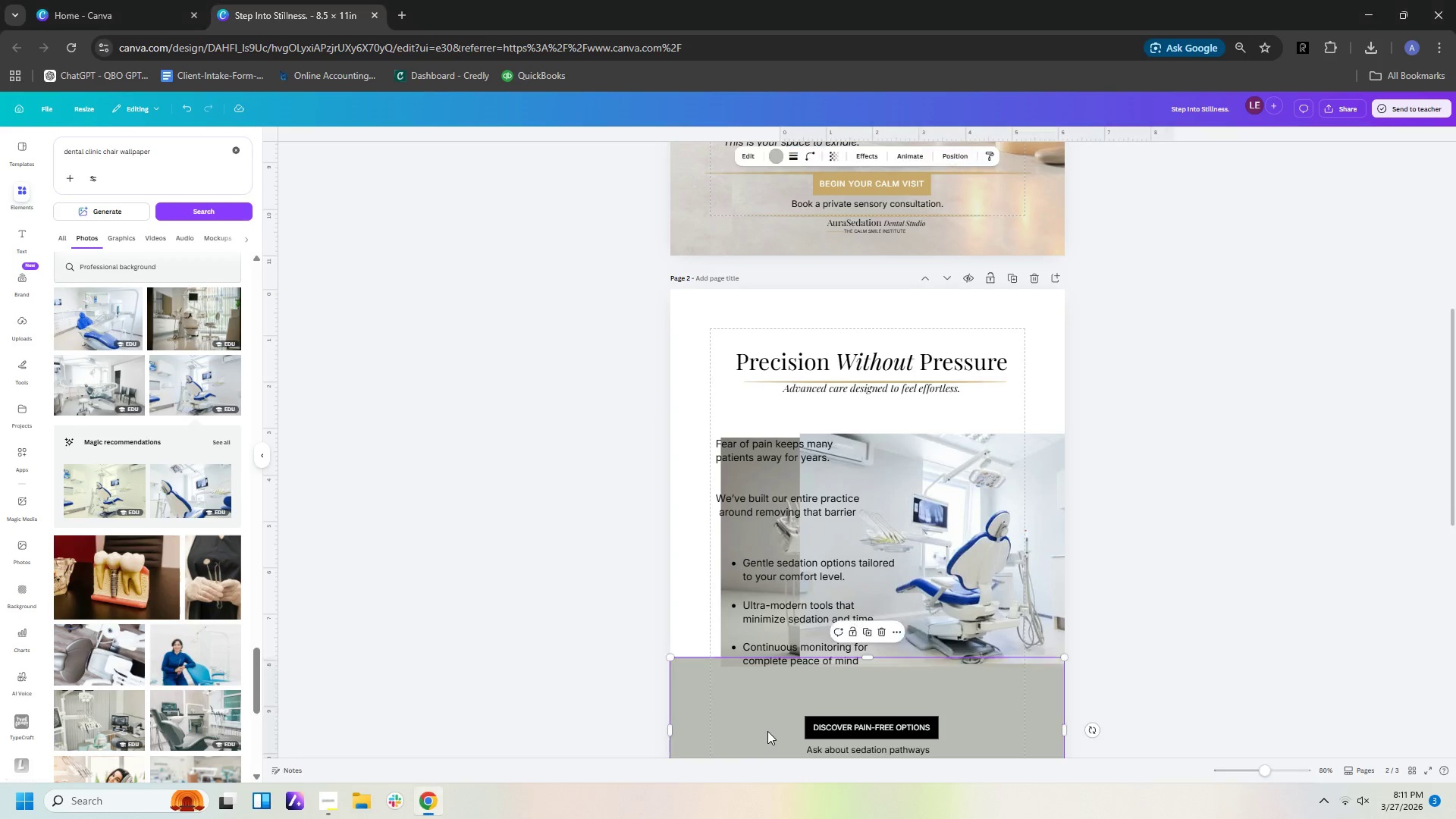 
key(Delete)
 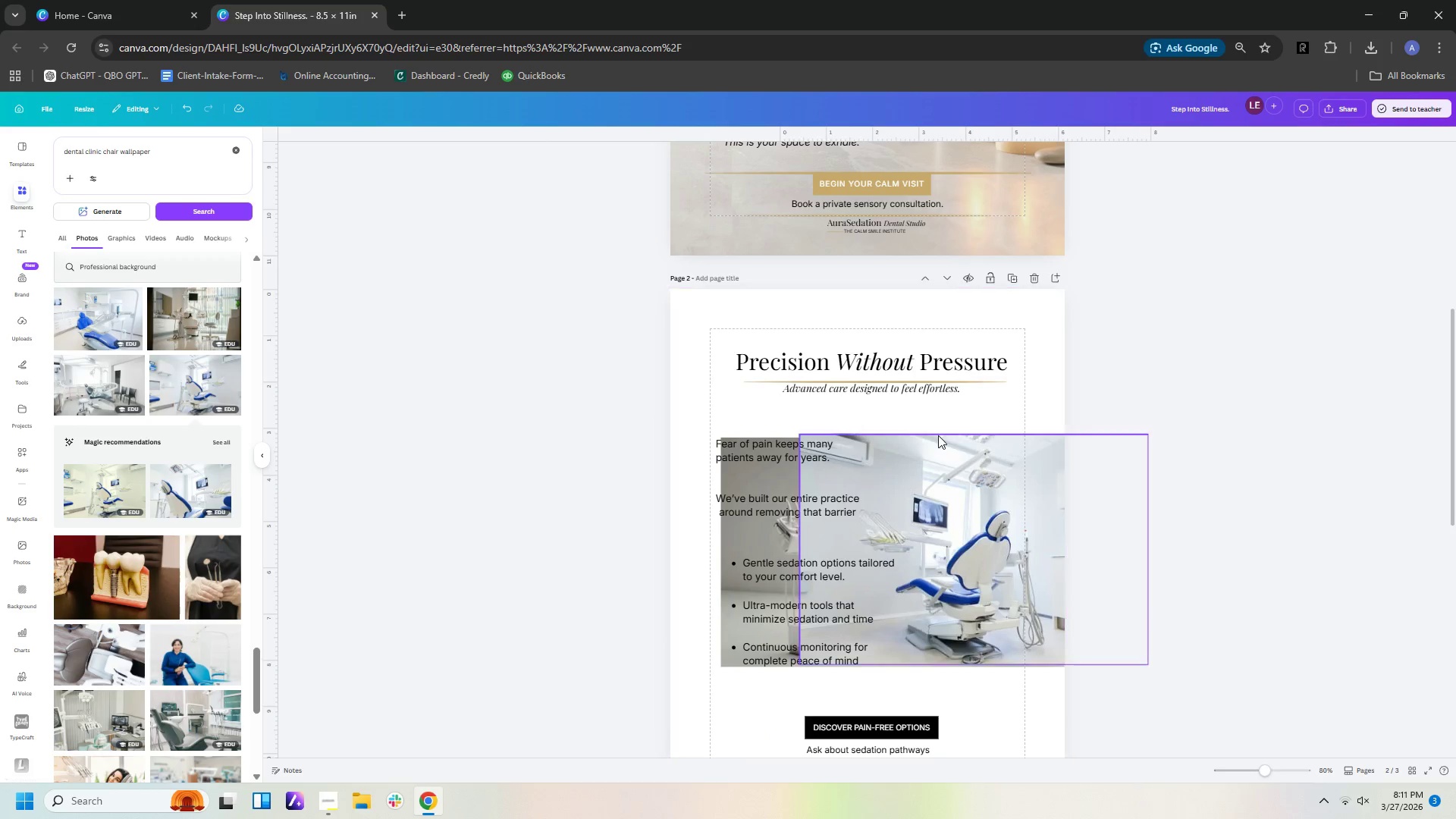 
left_click_drag(start_coordinate=[940, 463], to_coordinate=[949, 541])
 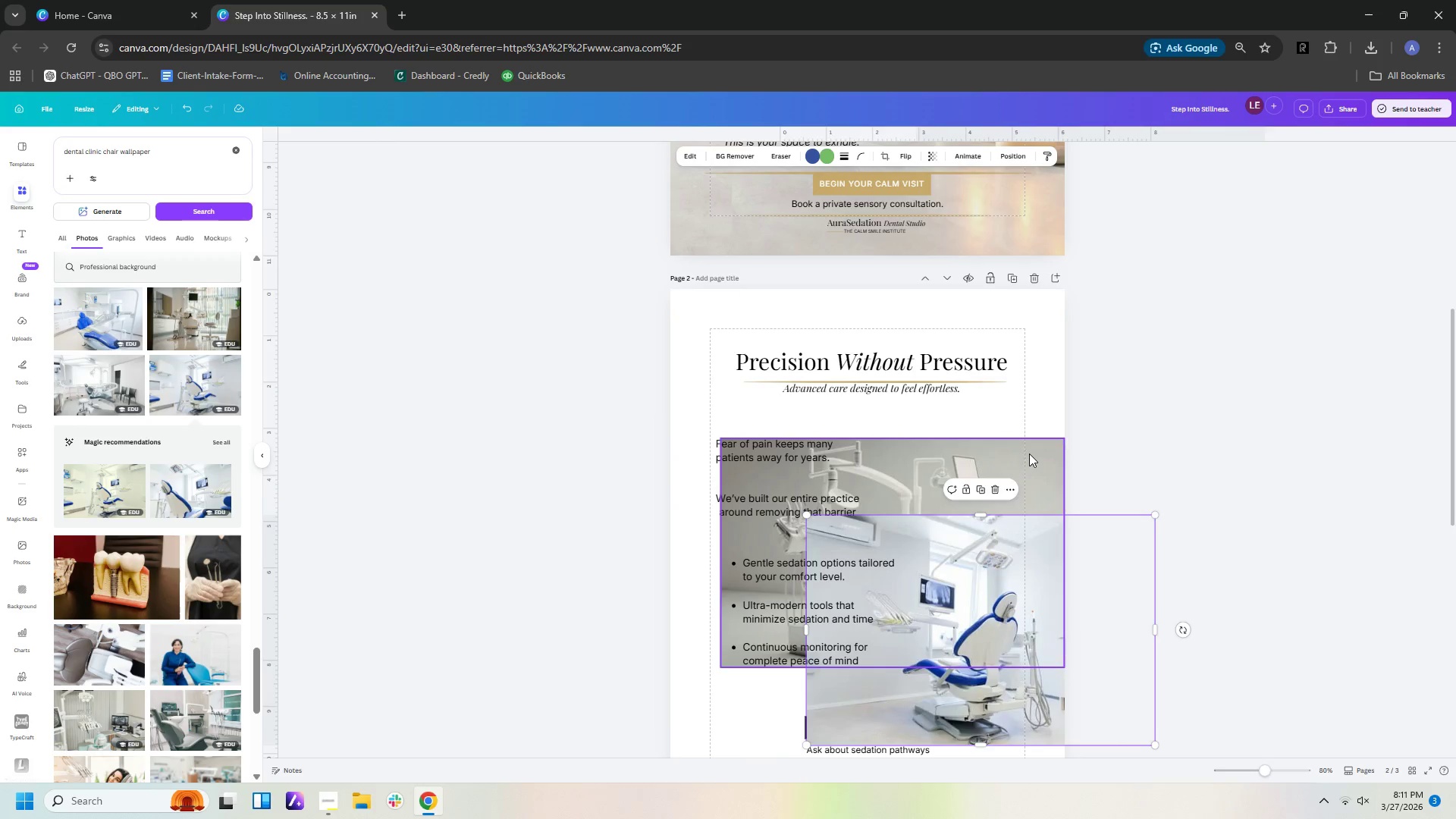 
left_click([1029, 453])
 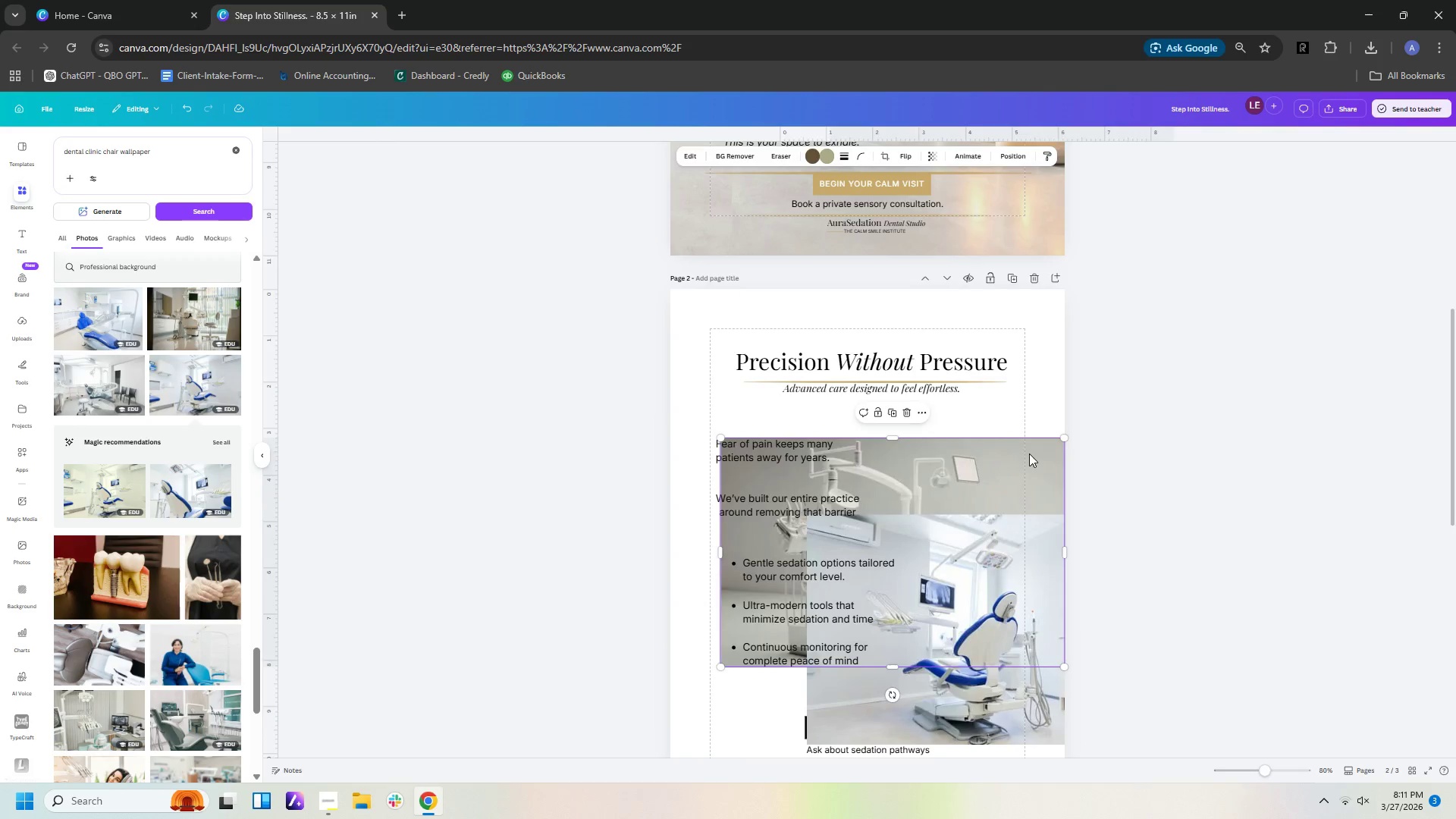 
key(Delete)
 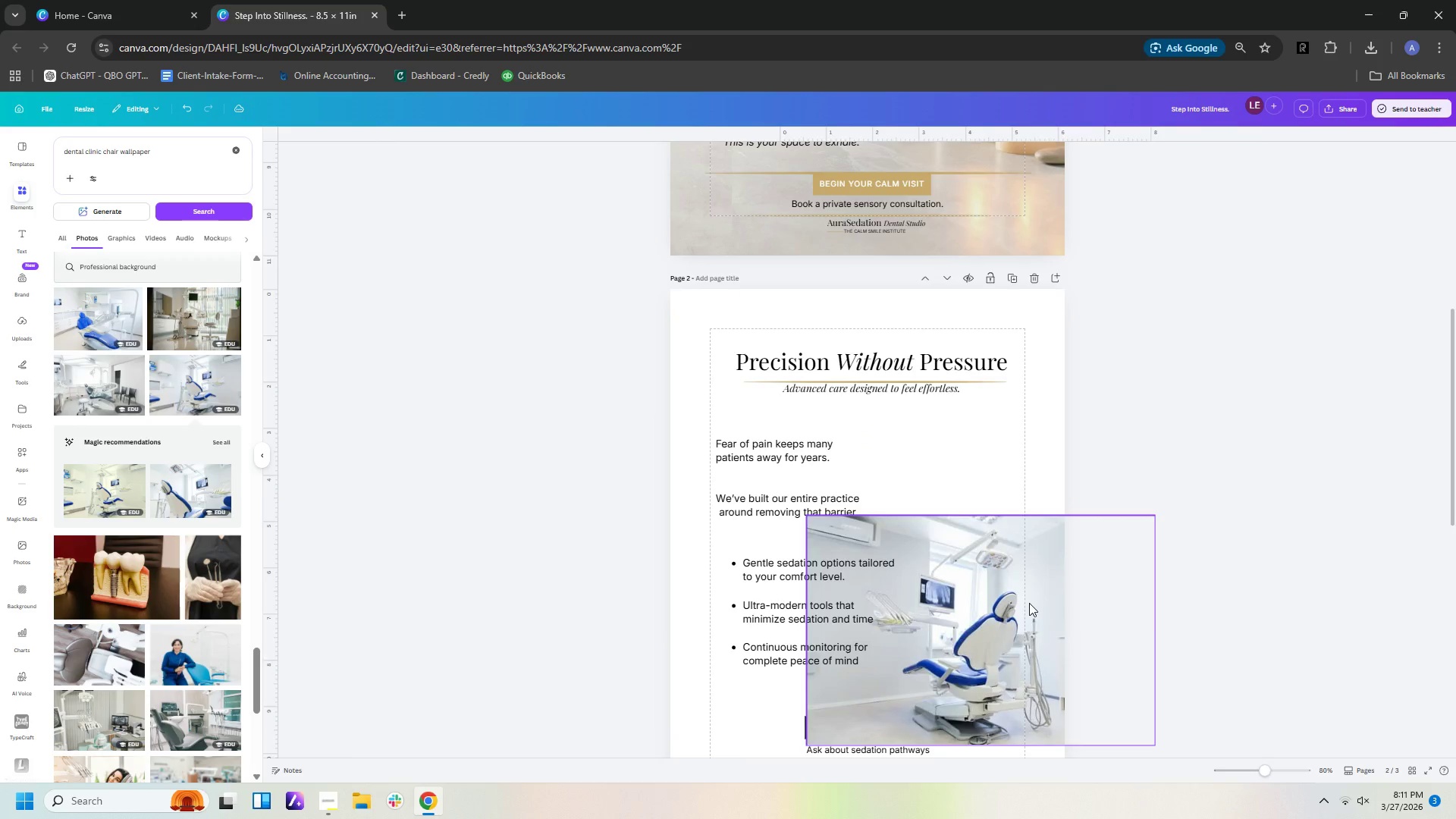 
left_click_drag(start_coordinate=[1029, 603], to_coordinate=[1015, 523])
 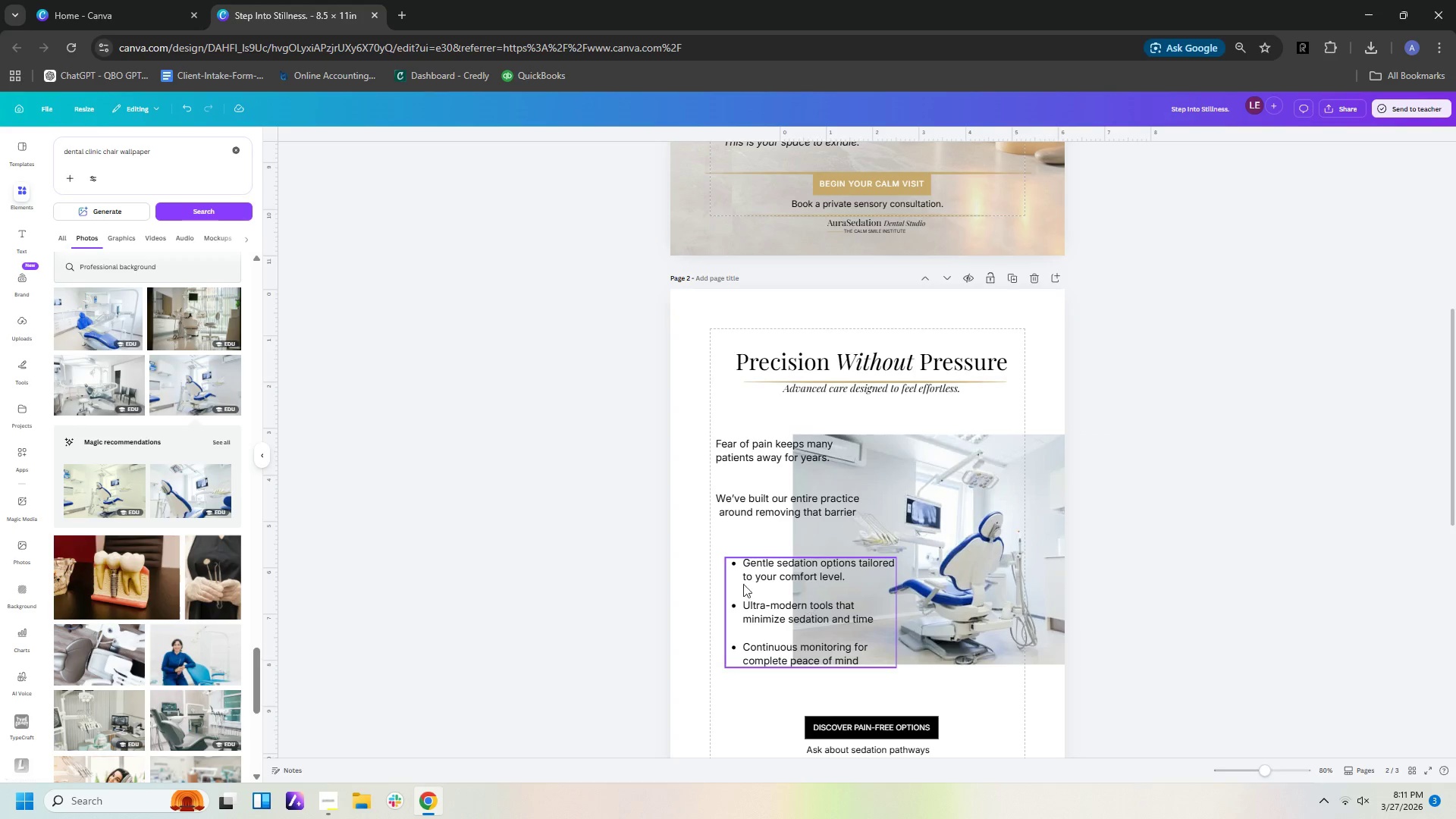 
wait(6.03)
 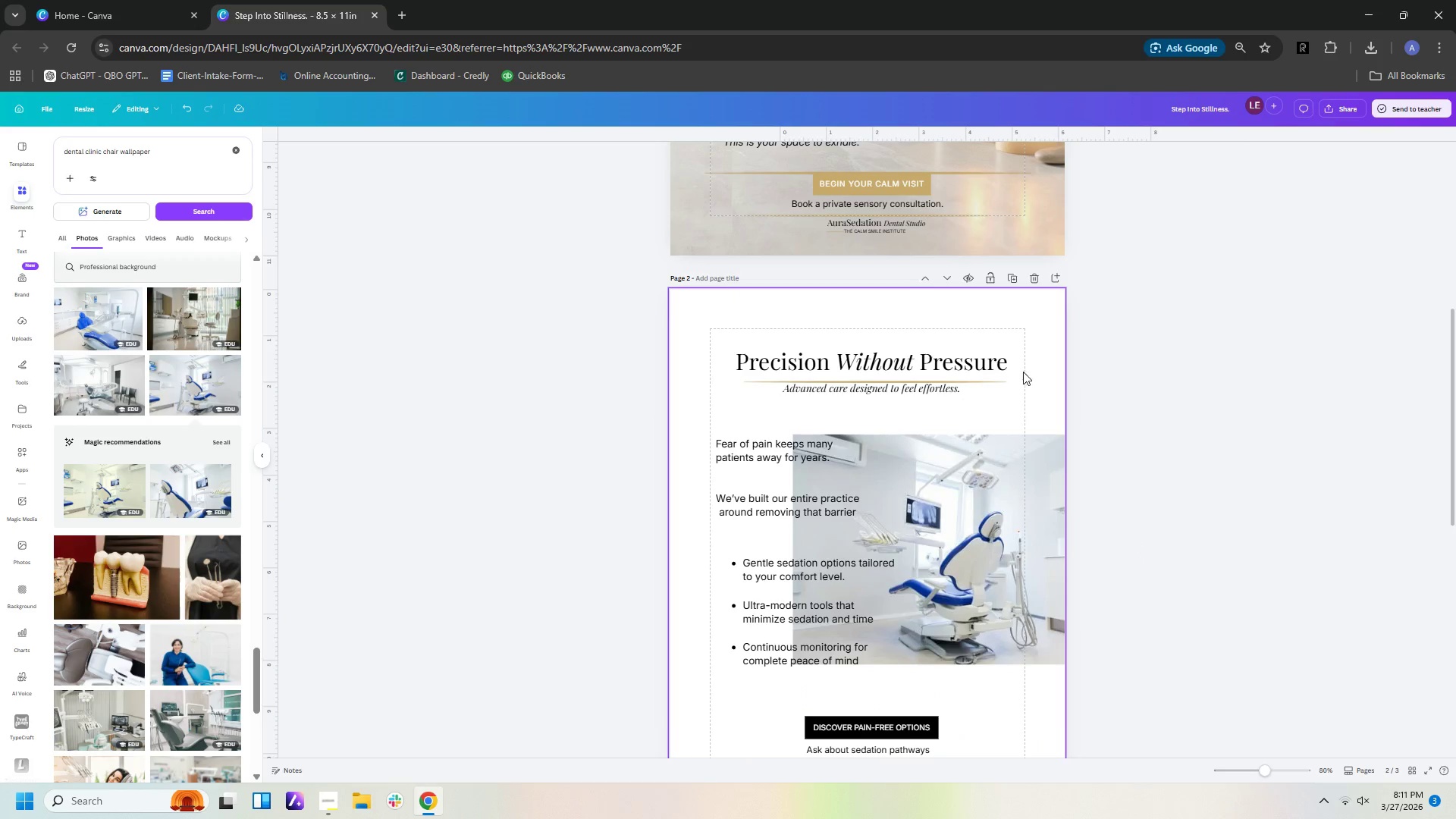 
left_click([849, 320])
 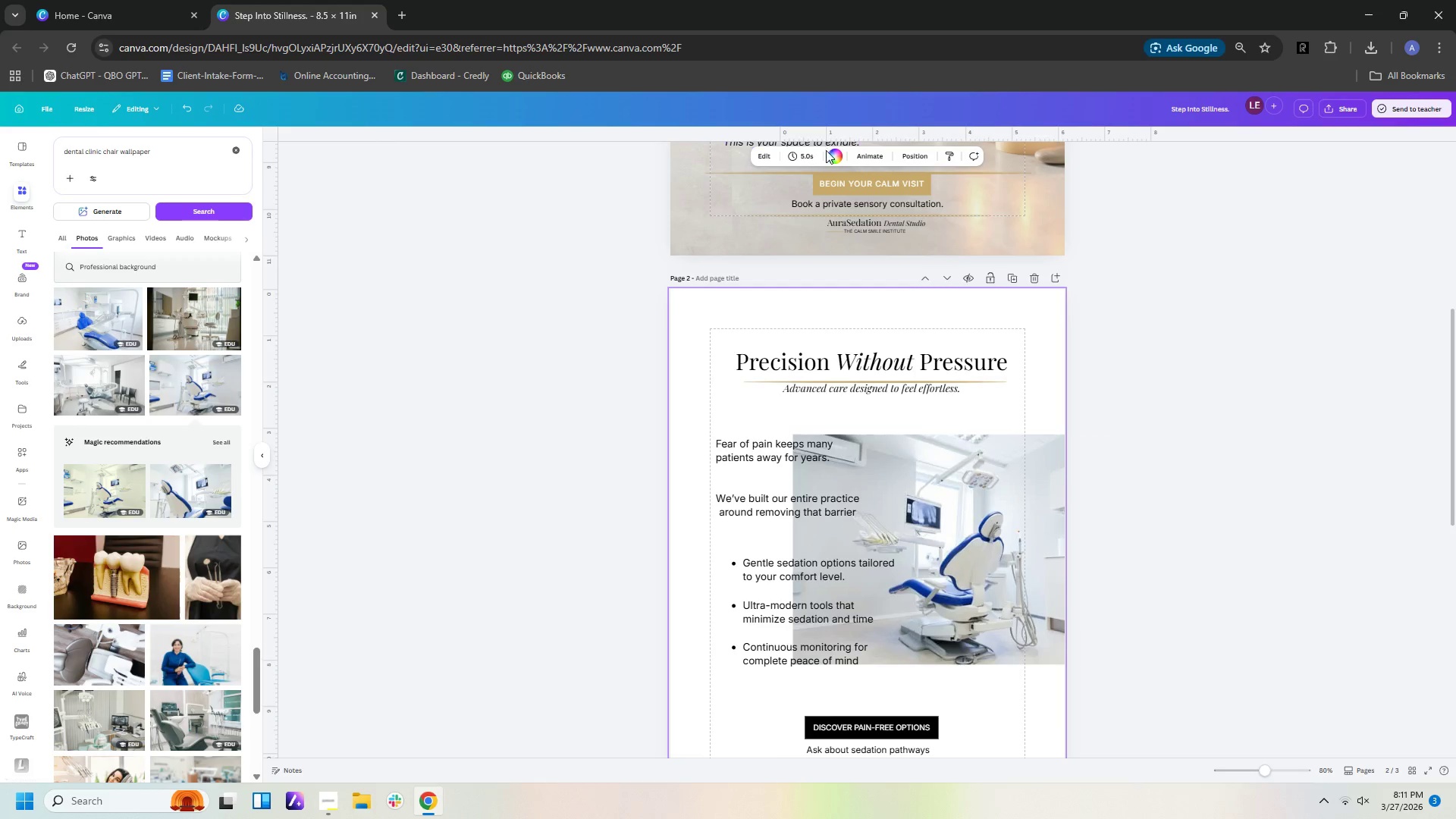 
left_click([832, 155])
 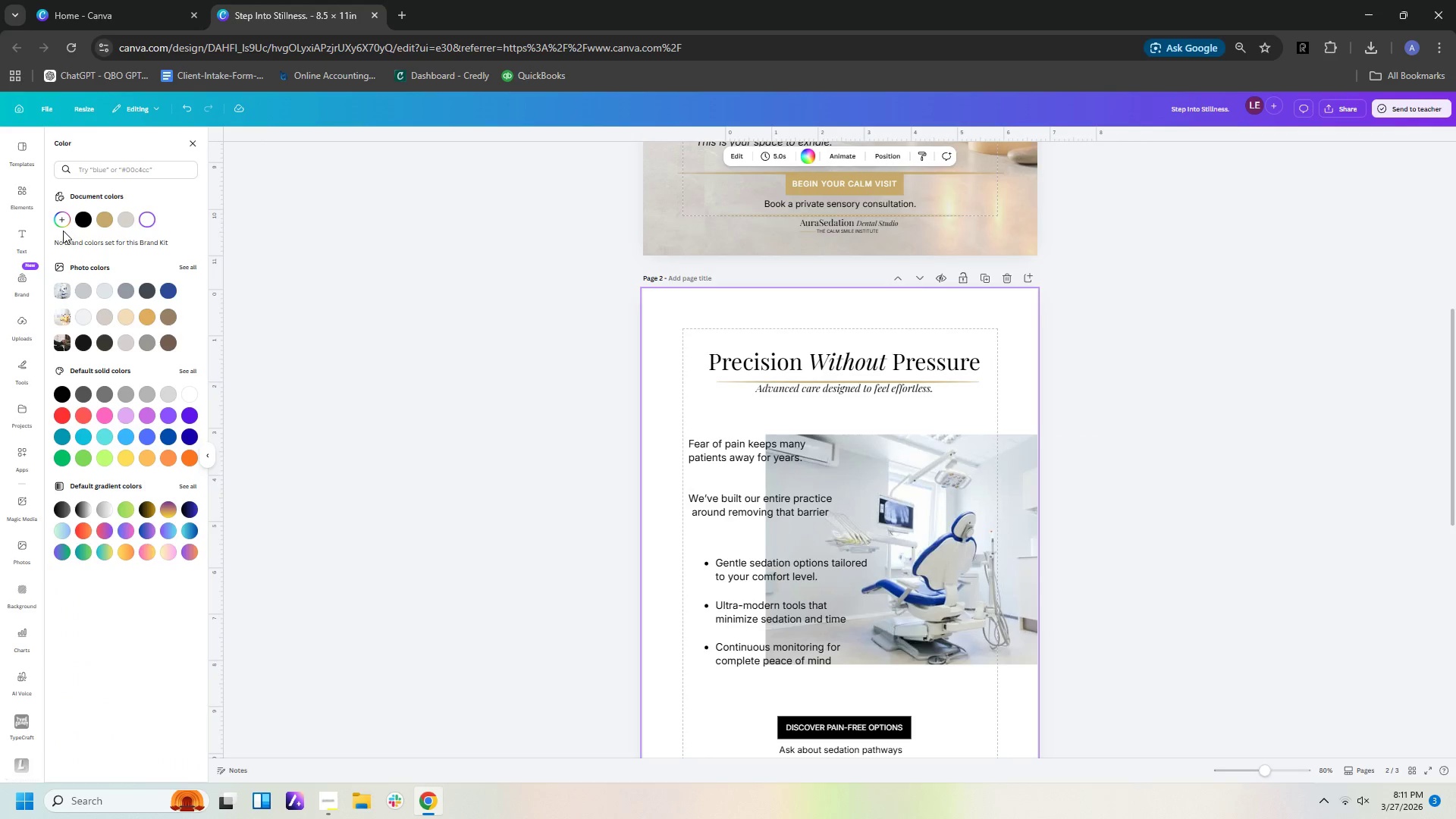 
left_click([63, 221])
 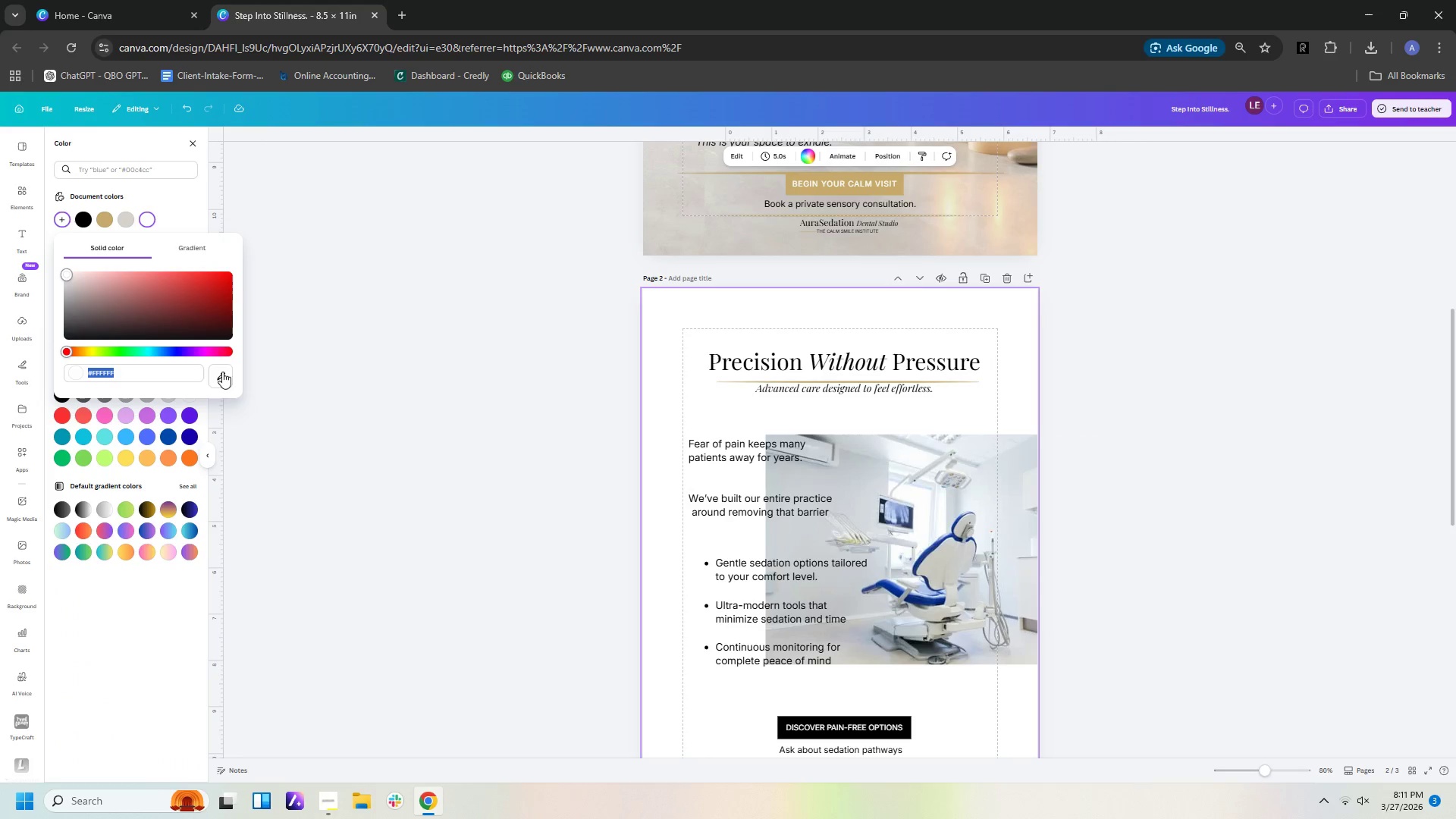 
left_click([224, 381])
 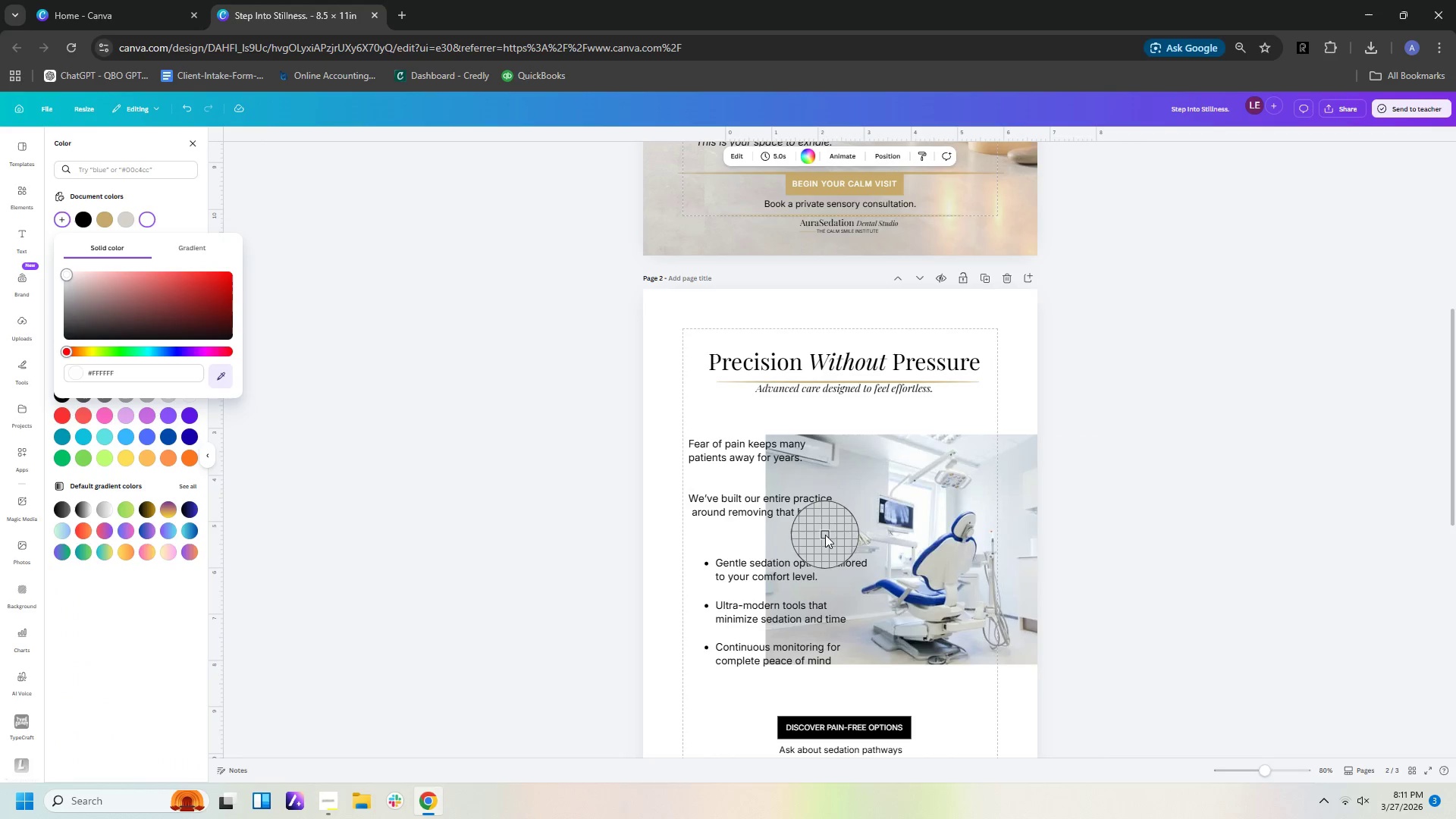 
left_click([807, 538])
 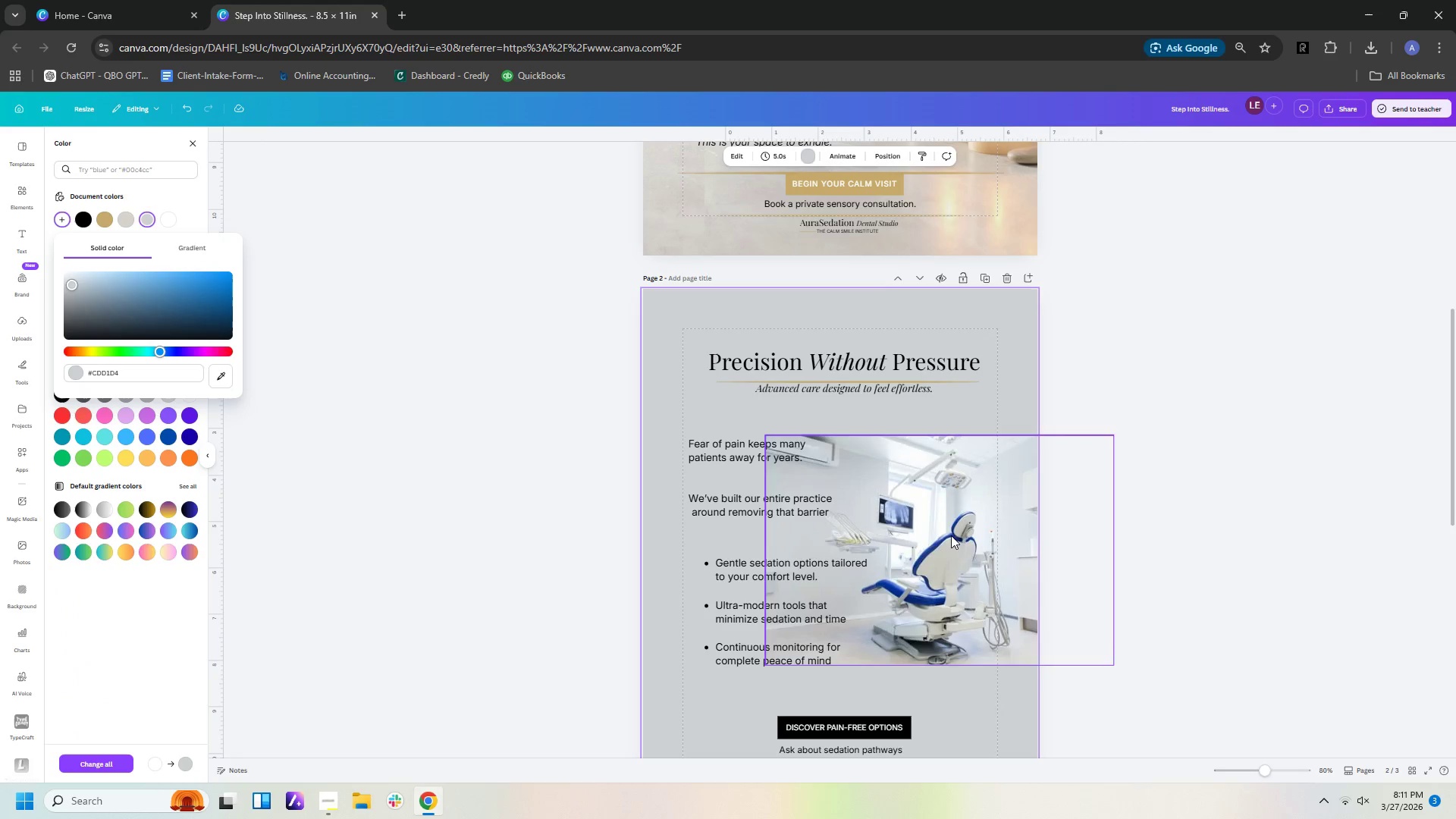 
left_click([1331, 563])
 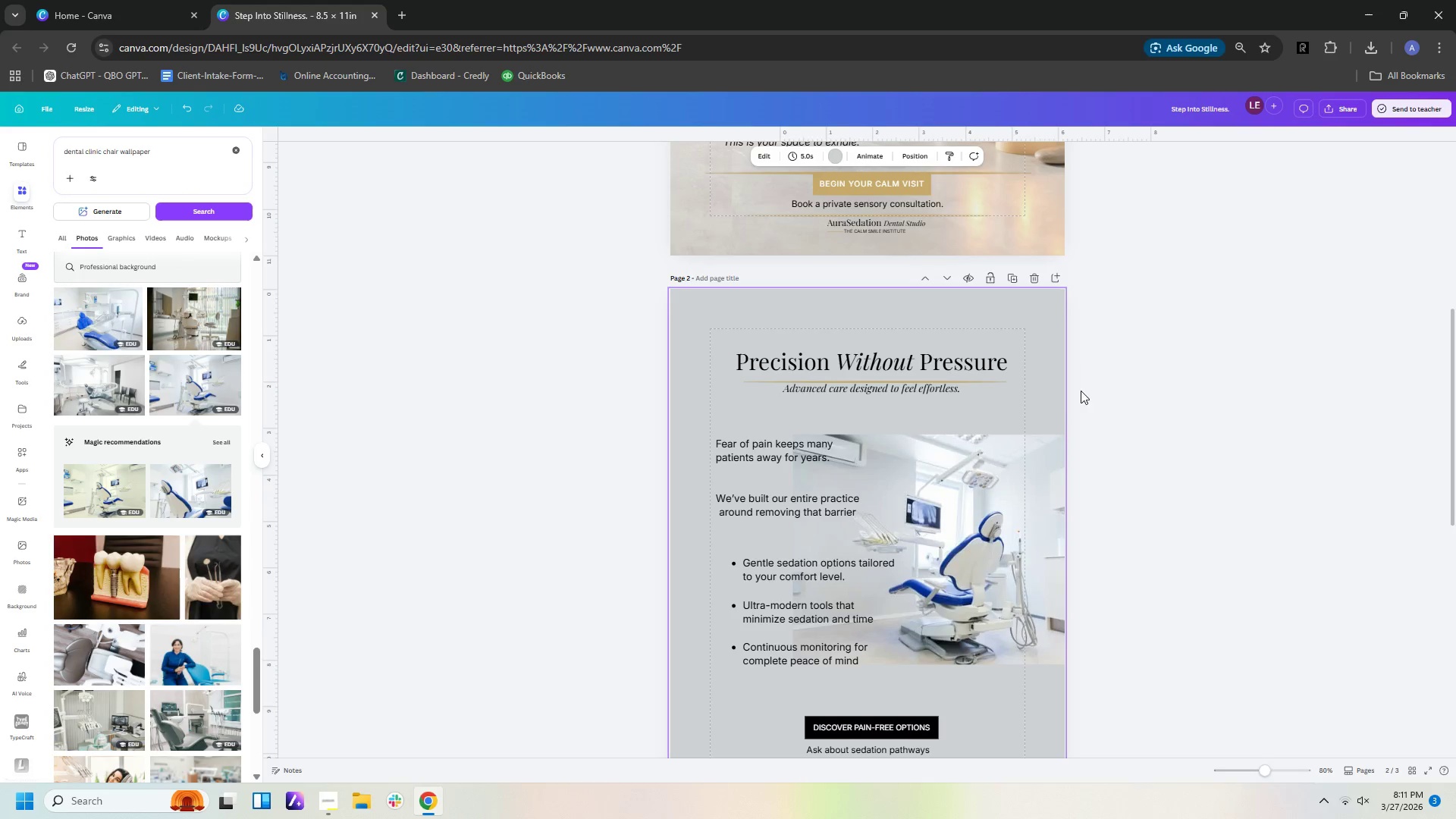 
left_click([971, 497])
 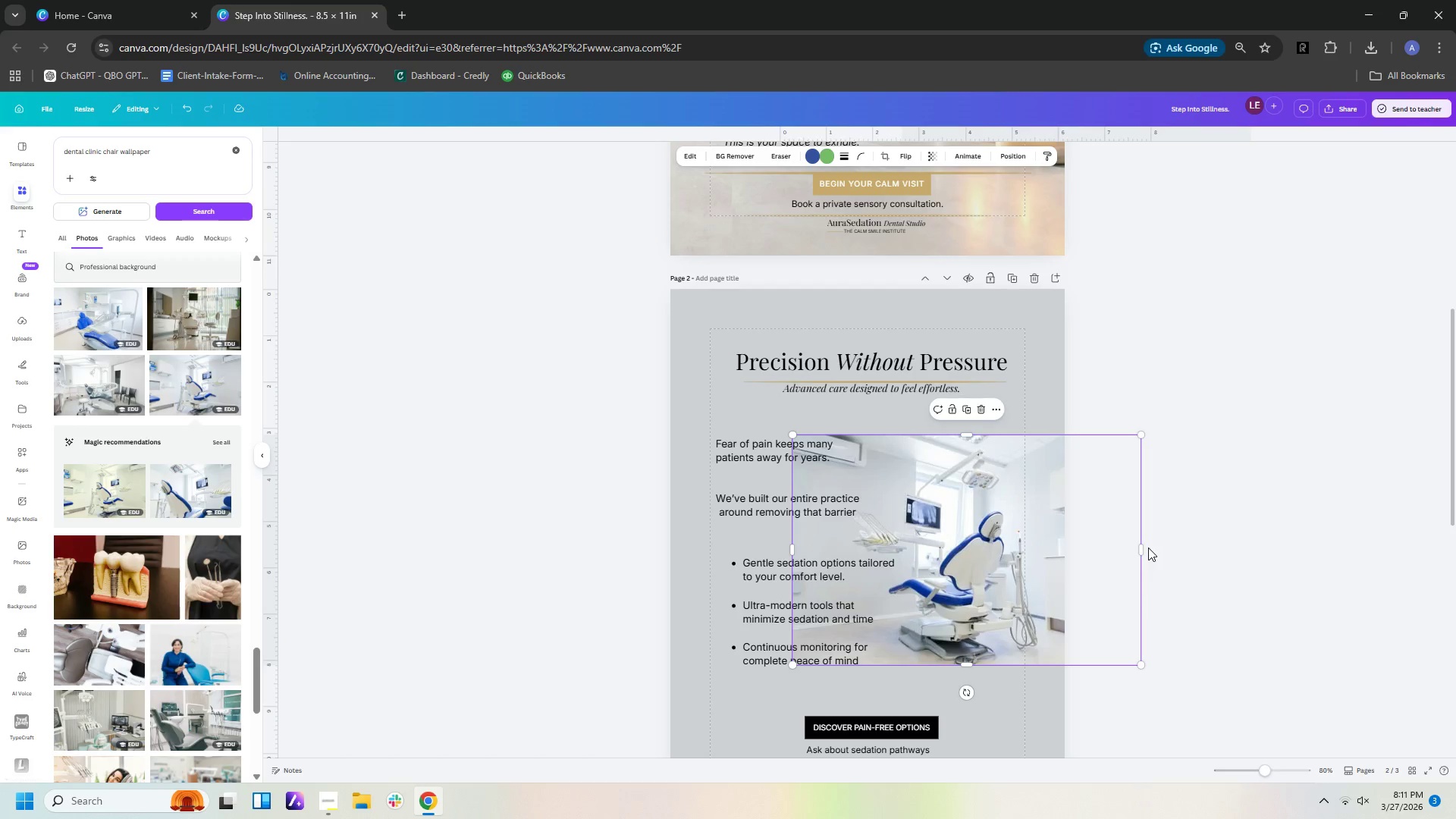 
left_click_drag(start_coordinate=[1144, 548], to_coordinate=[1068, 566])
 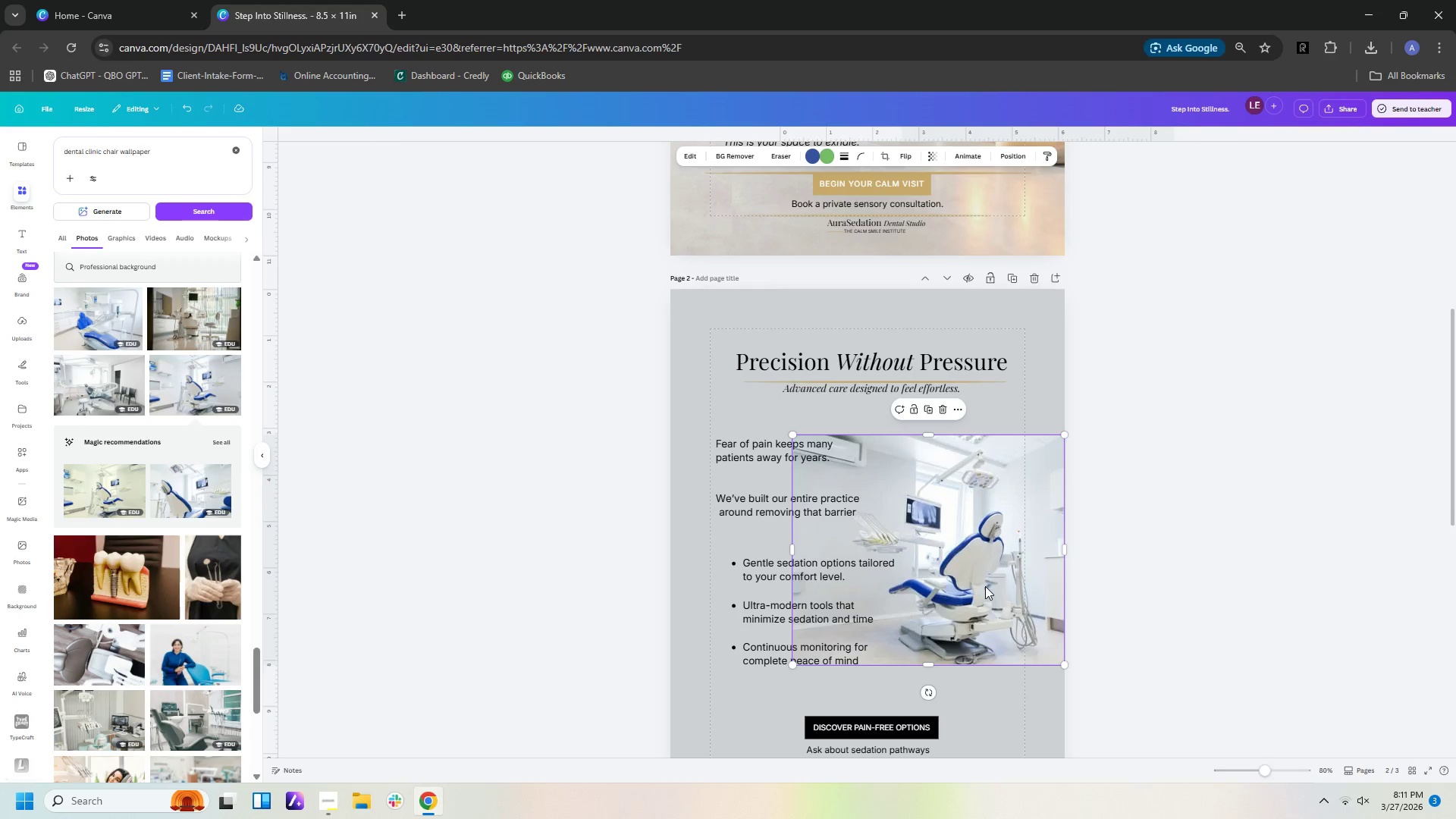 
left_click([985, 586])
 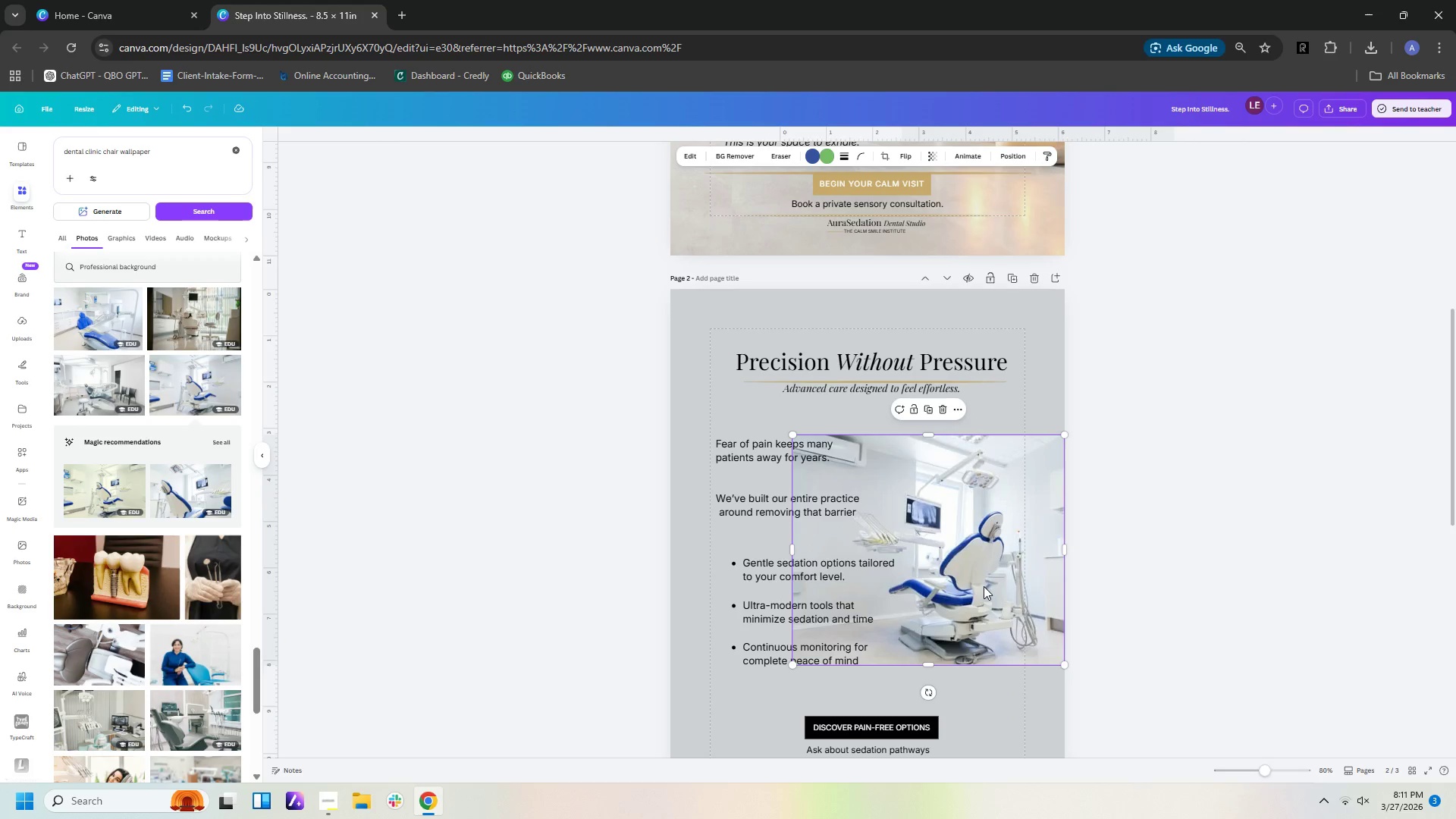 
left_click_drag(start_coordinate=[984, 586], to_coordinate=[984, 591])
 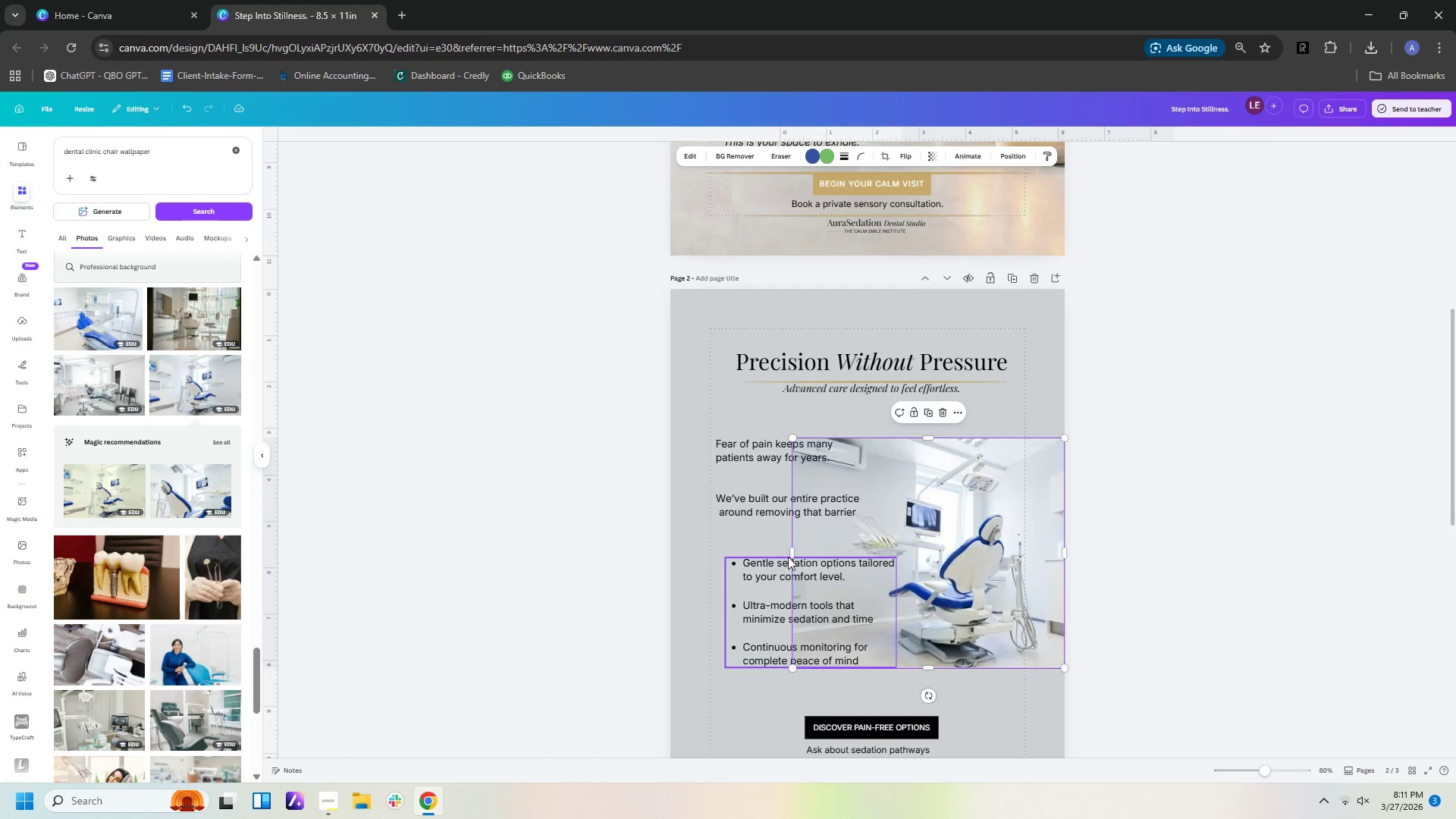 
left_click_drag(start_coordinate=[789, 555], to_coordinate=[871, 550])
 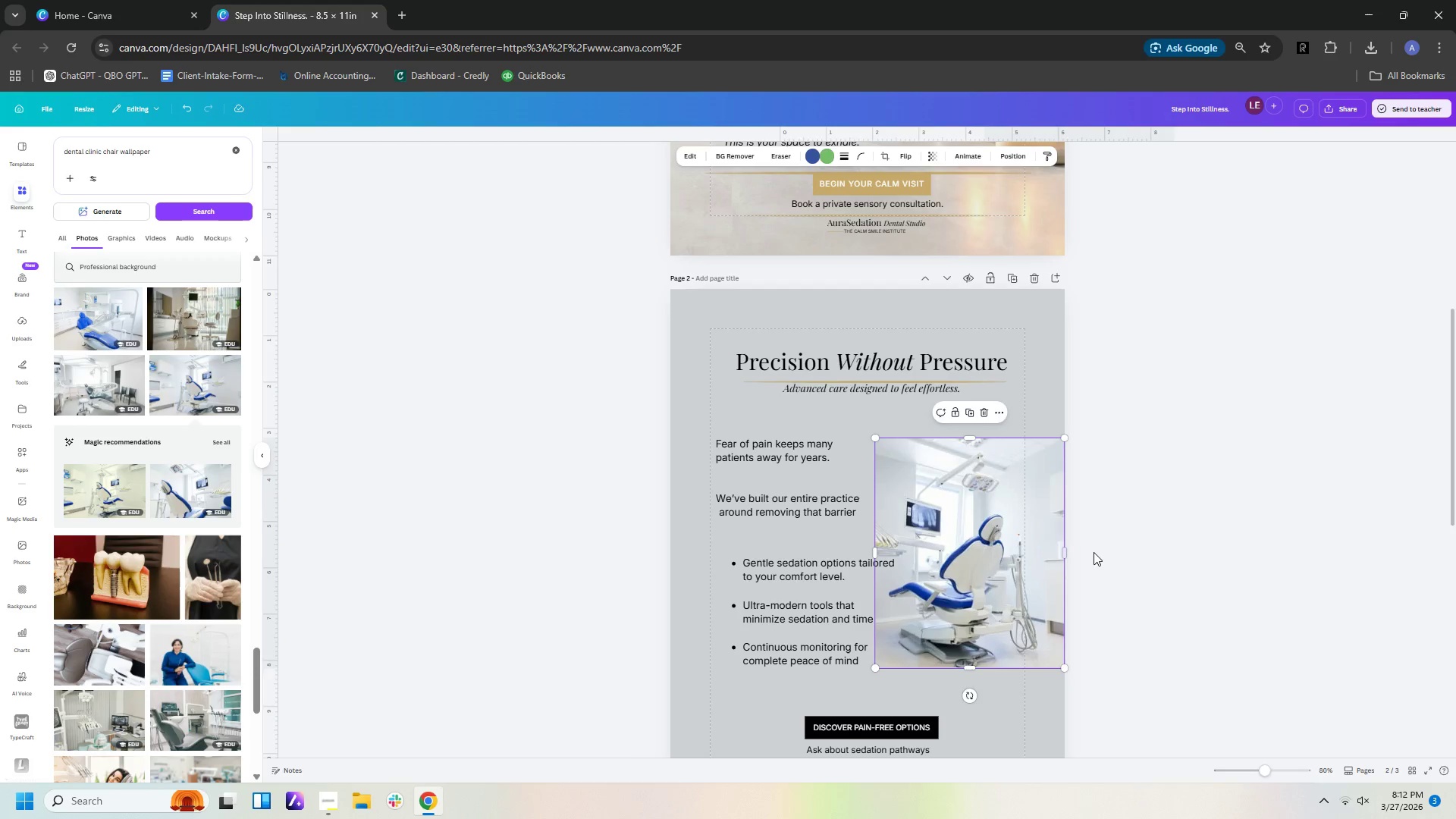 
left_click([1095, 552])
 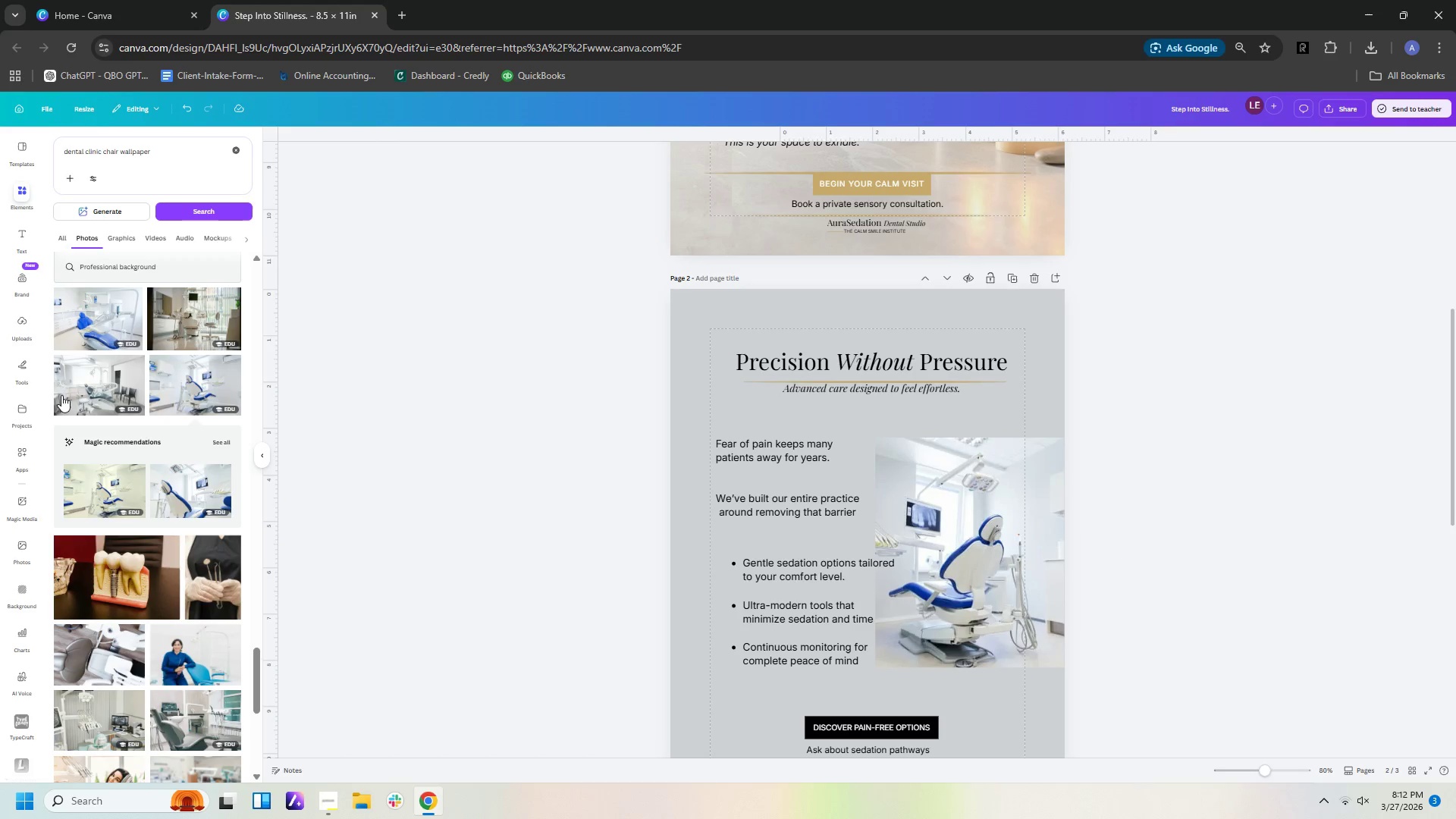 
wait(5.47)
 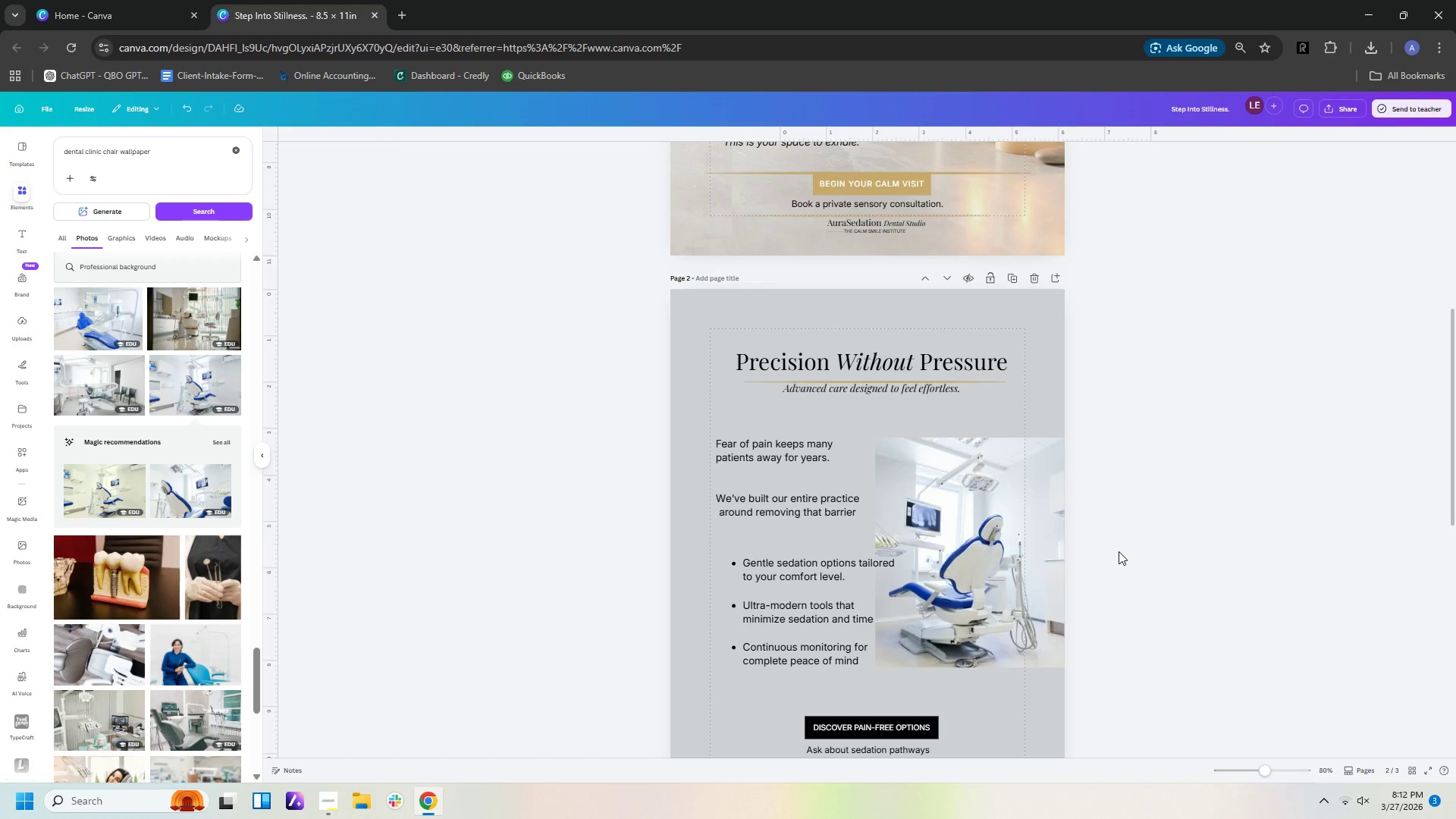 
left_click([17, 197])
 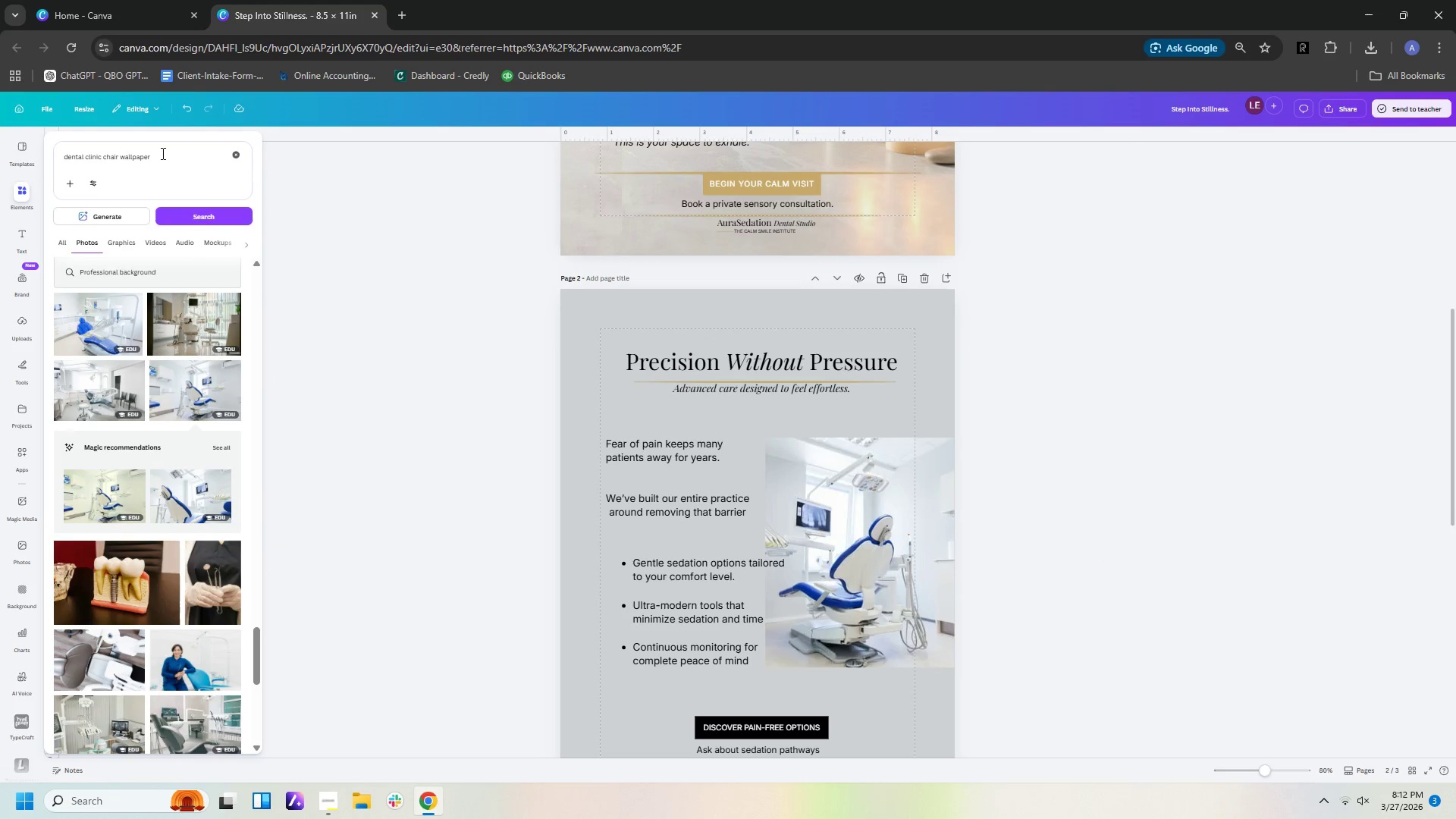 
left_click_drag(start_coordinate=[163, 153], to_coordinate=[0, 124])
 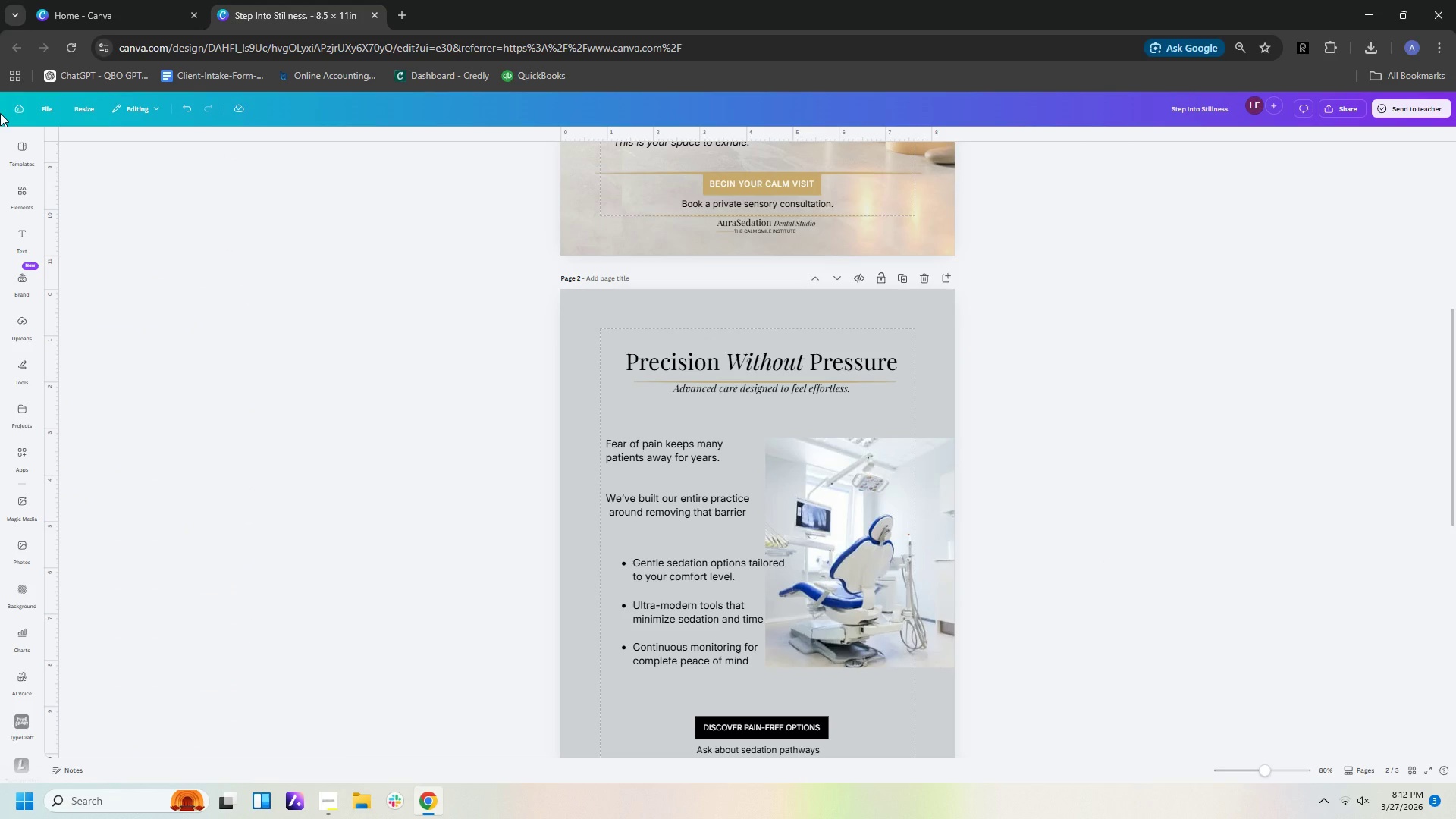 
hold_key(key=Backspace, duration=0.61)
 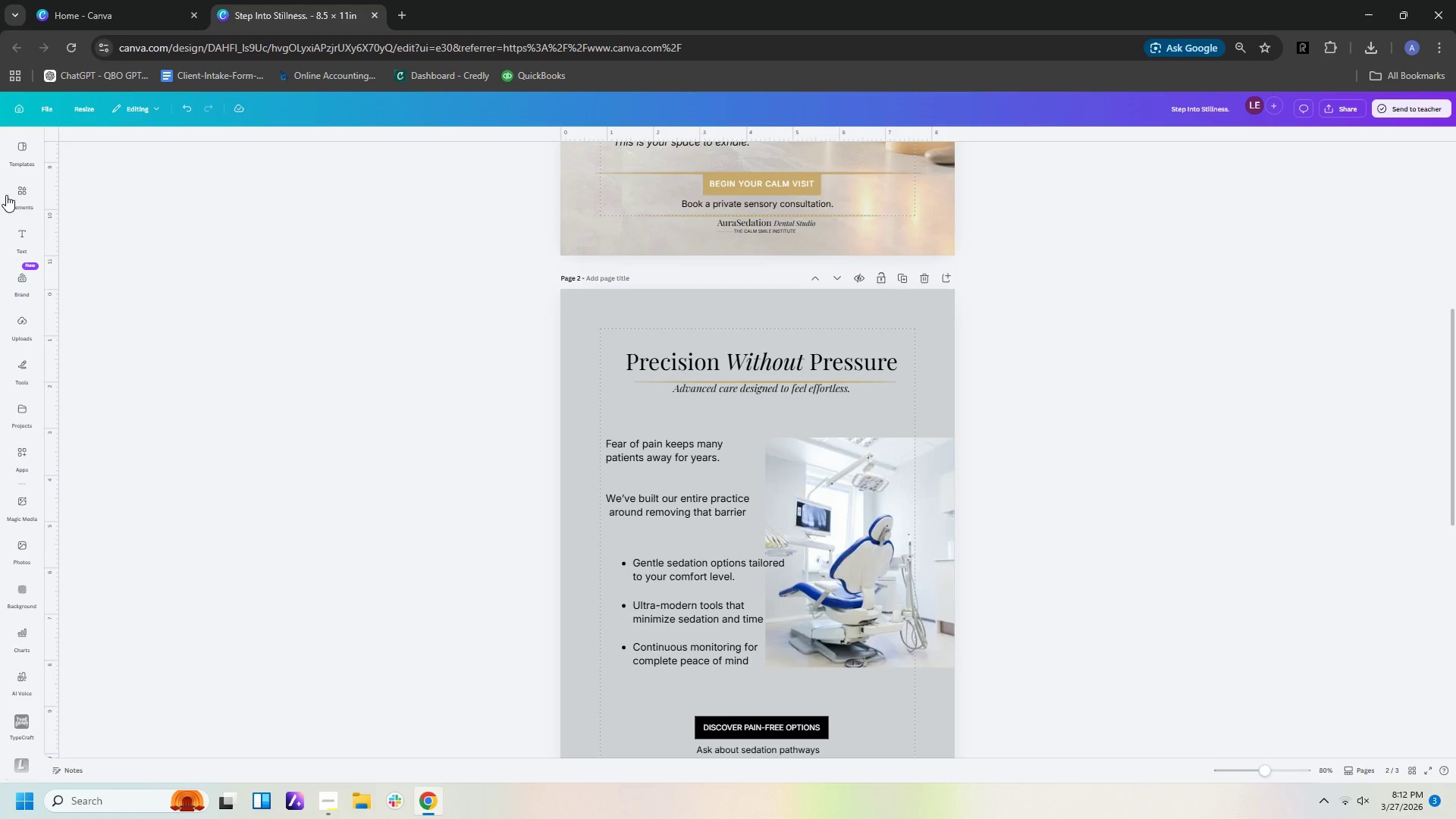 
left_click([25, 184])
 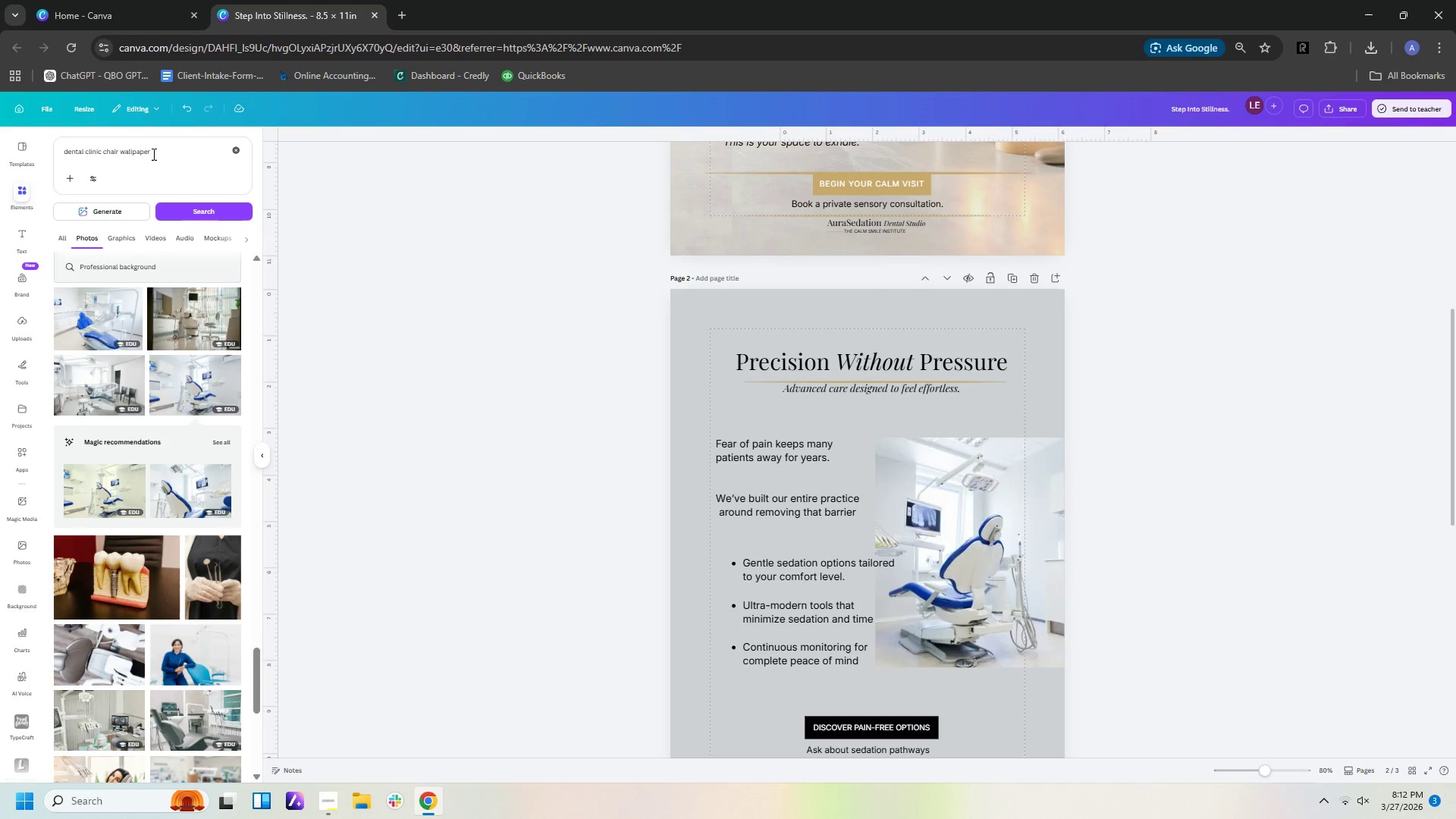 
left_click_drag(start_coordinate=[159, 153], to_coordinate=[51, 162])
 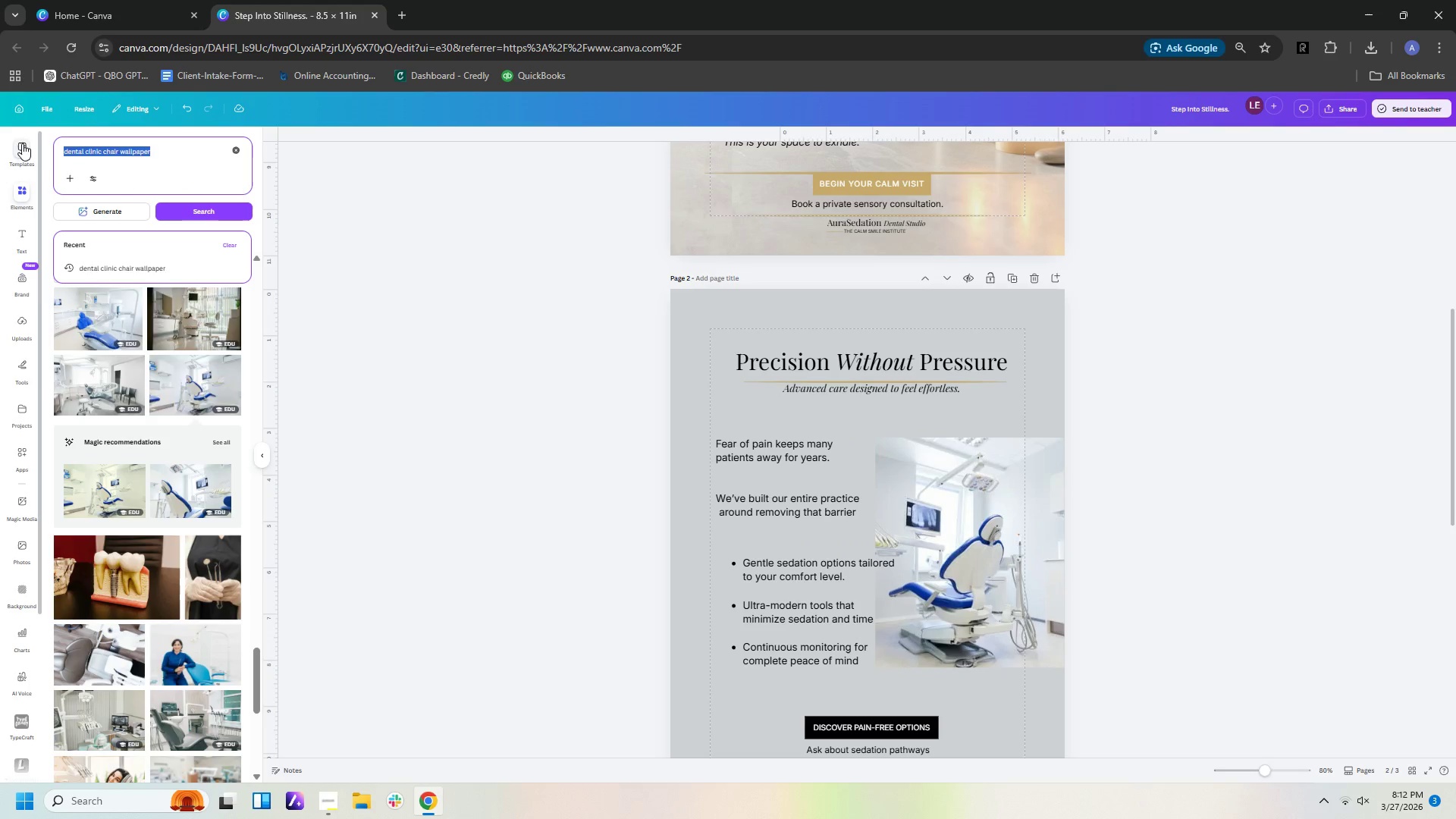 
type(gi)
key(Backspace)
type(ai)
key(Backspace)
key(Backspace)
type(rain overlay)
 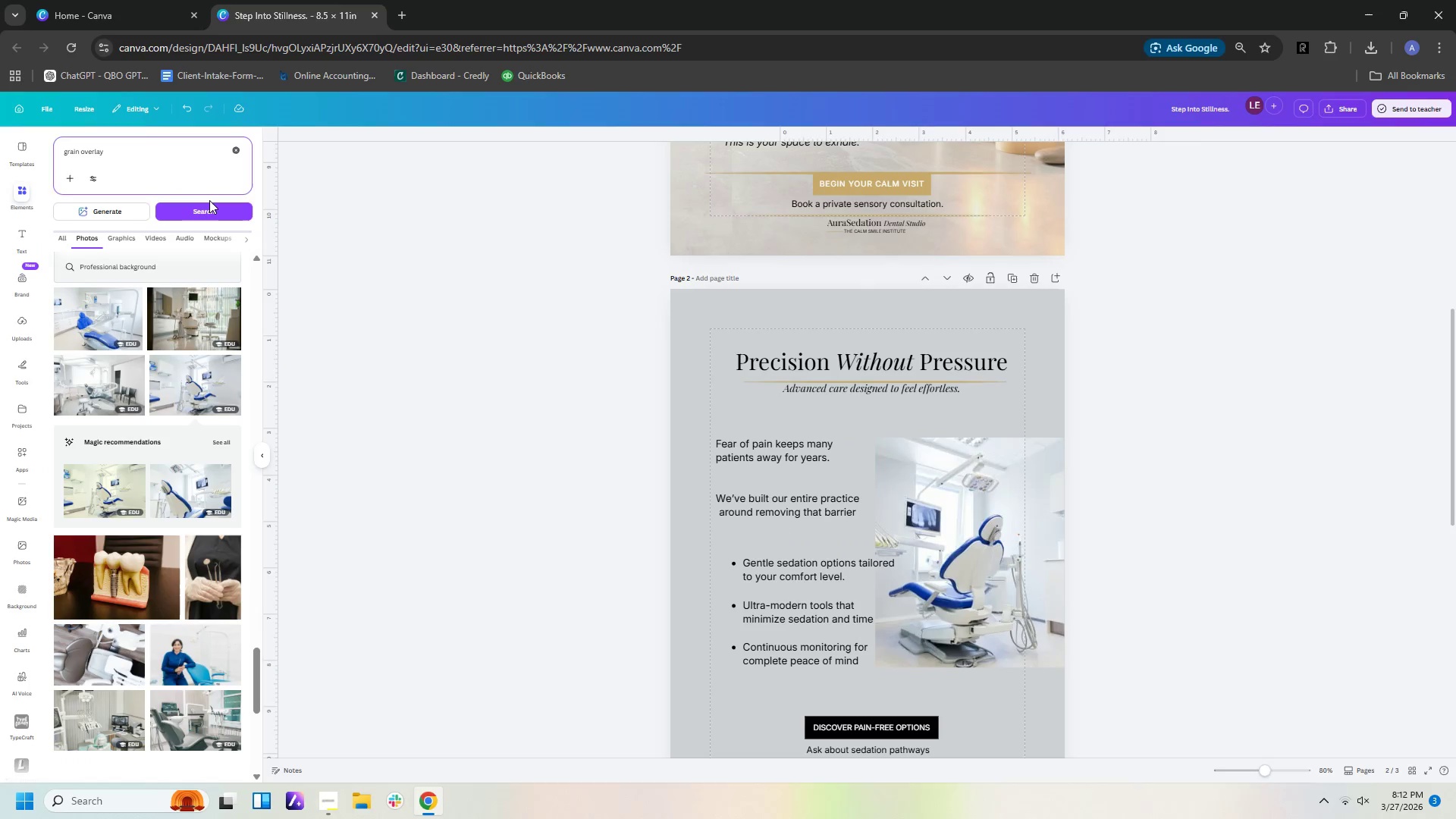 
left_click([218, 207])
 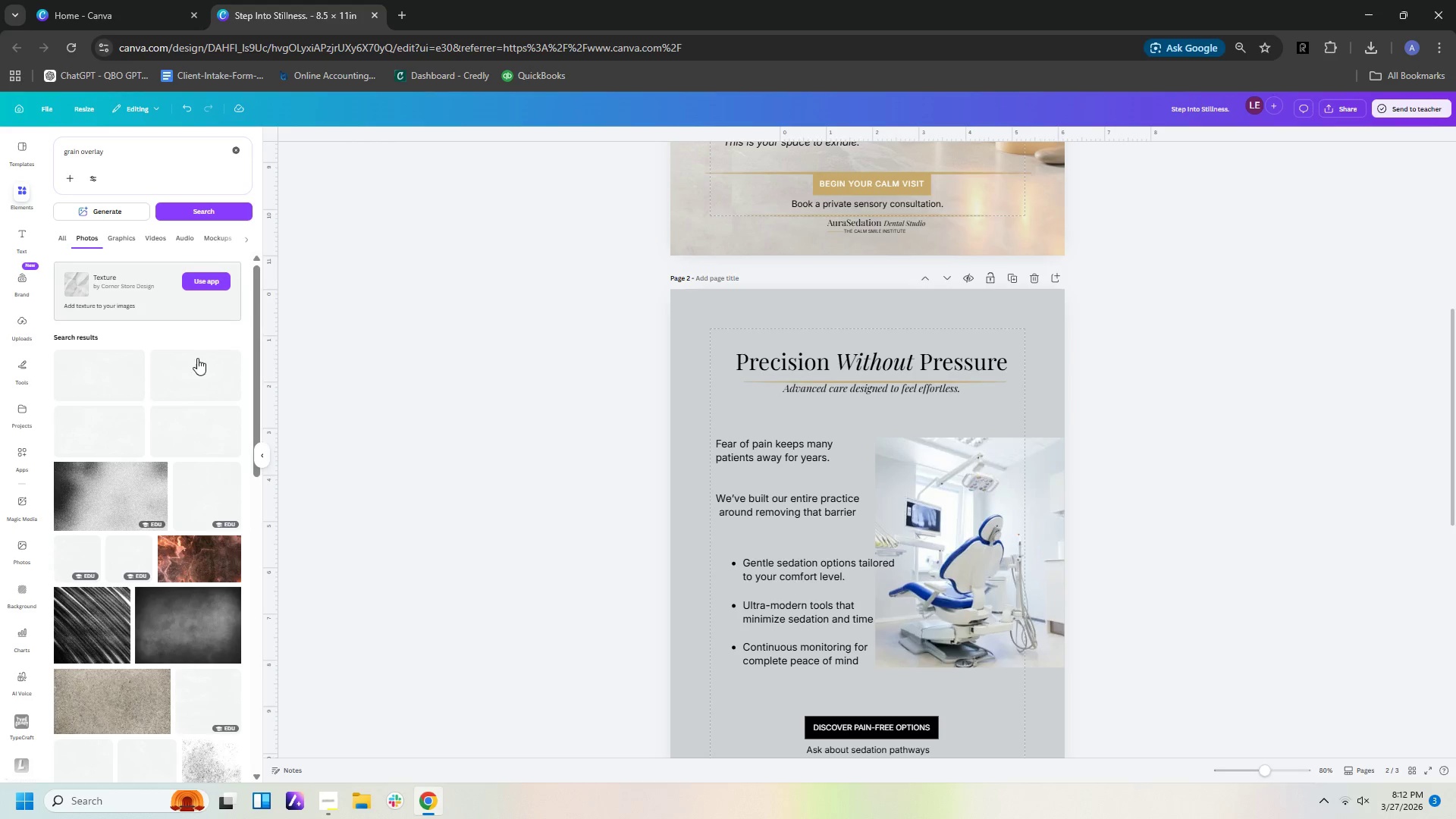 
scroll: coordinate [183, 594], scroll_direction: down, amount: 4.0
 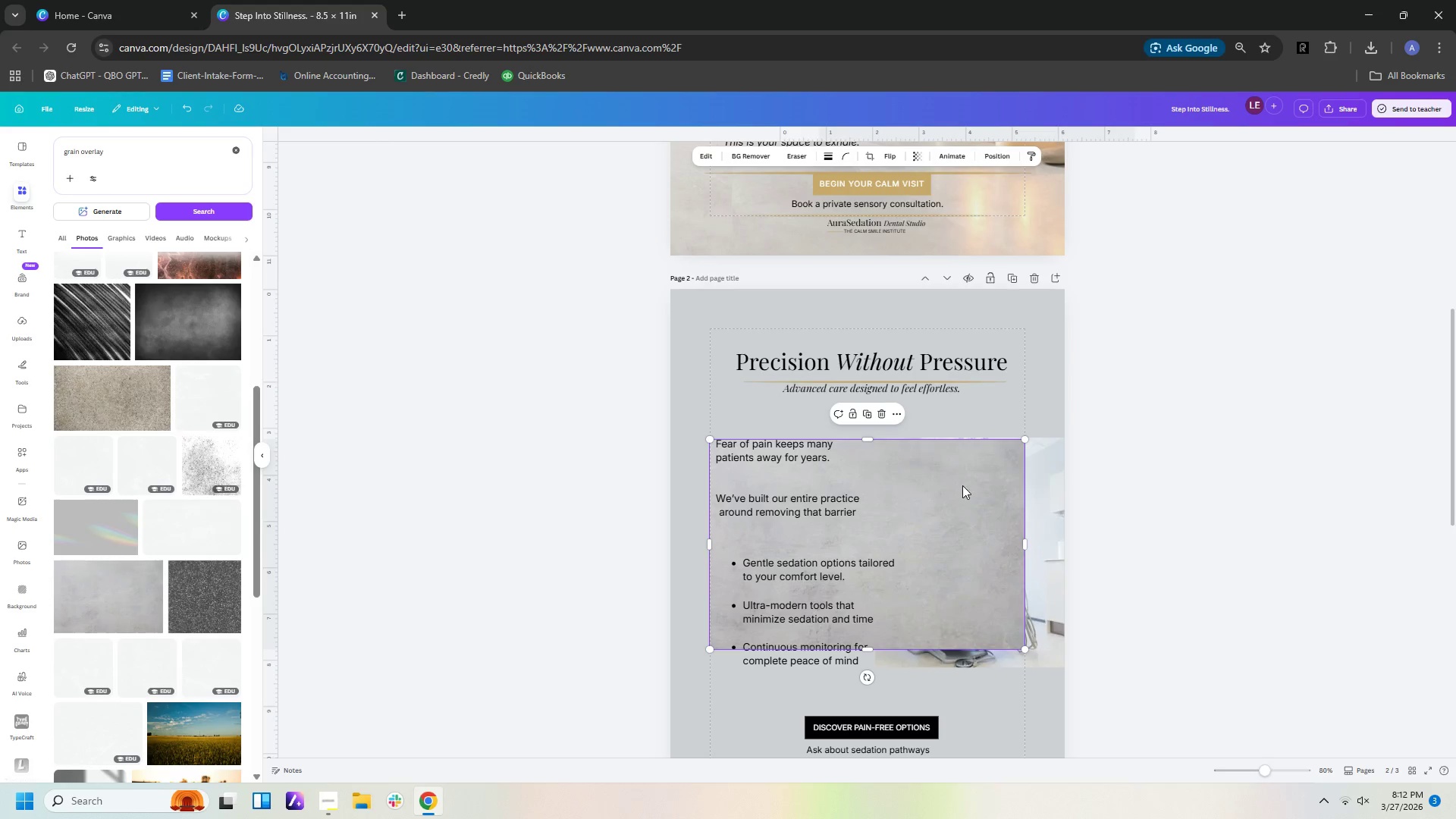 
left_click_drag(start_coordinate=[964, 500], to_coordinate=[926, 349])
 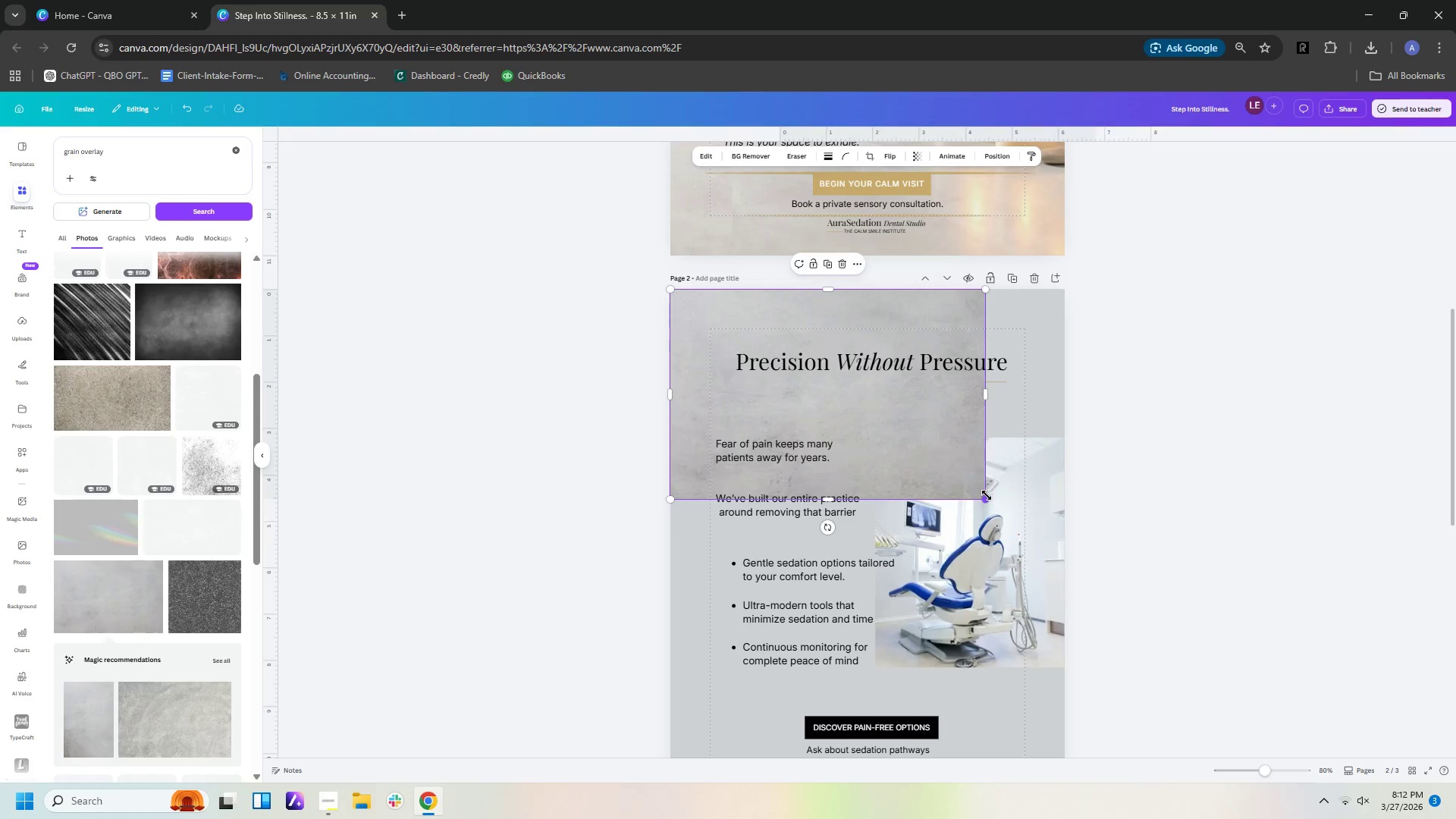 
left_click_drag(start_coordinate=[987, 495], to_coordinate=[1021, 613])
 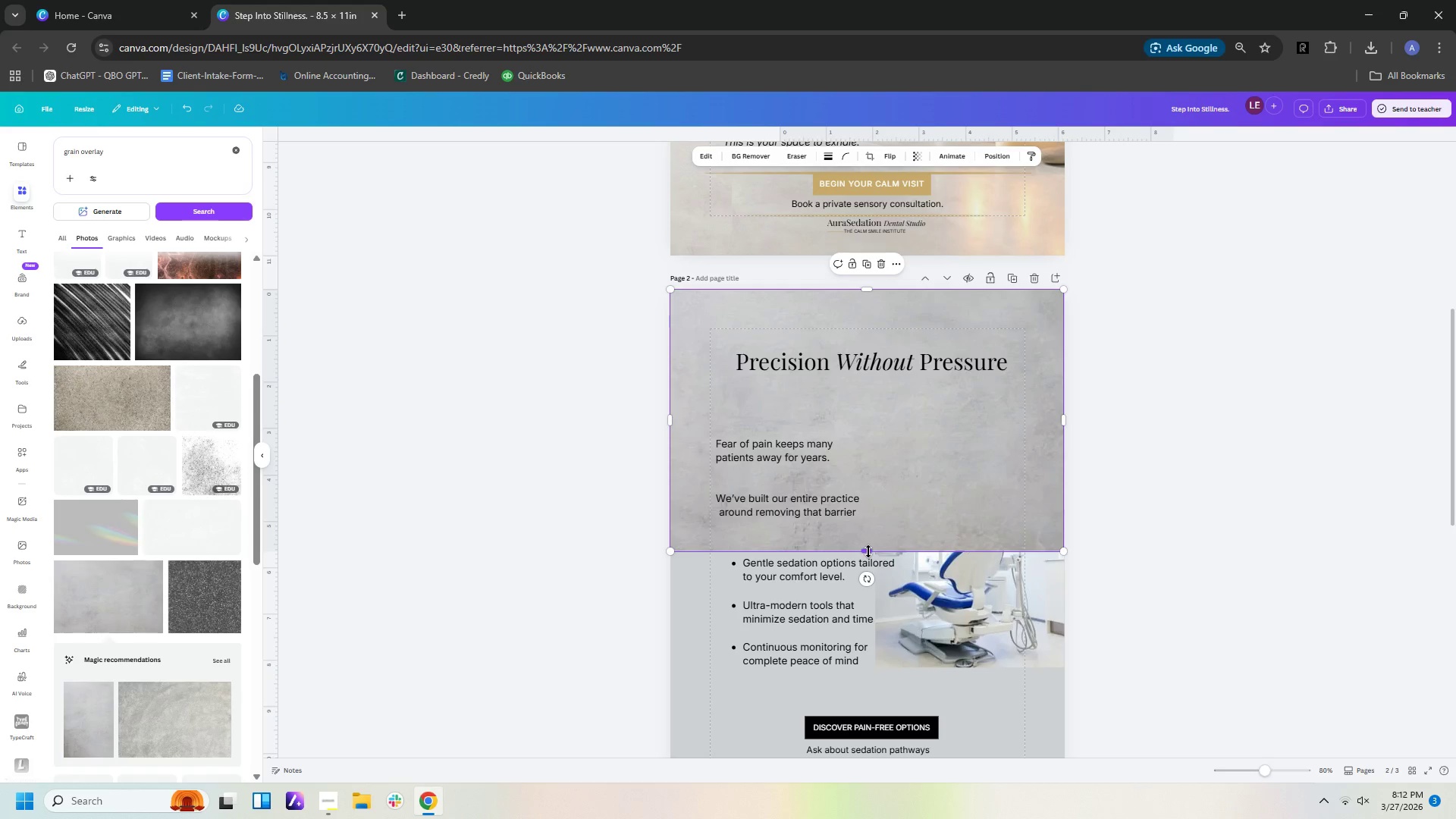 
left_click_drag(start_coordinate=[868, 551], to_coordinate=[846, 546])
 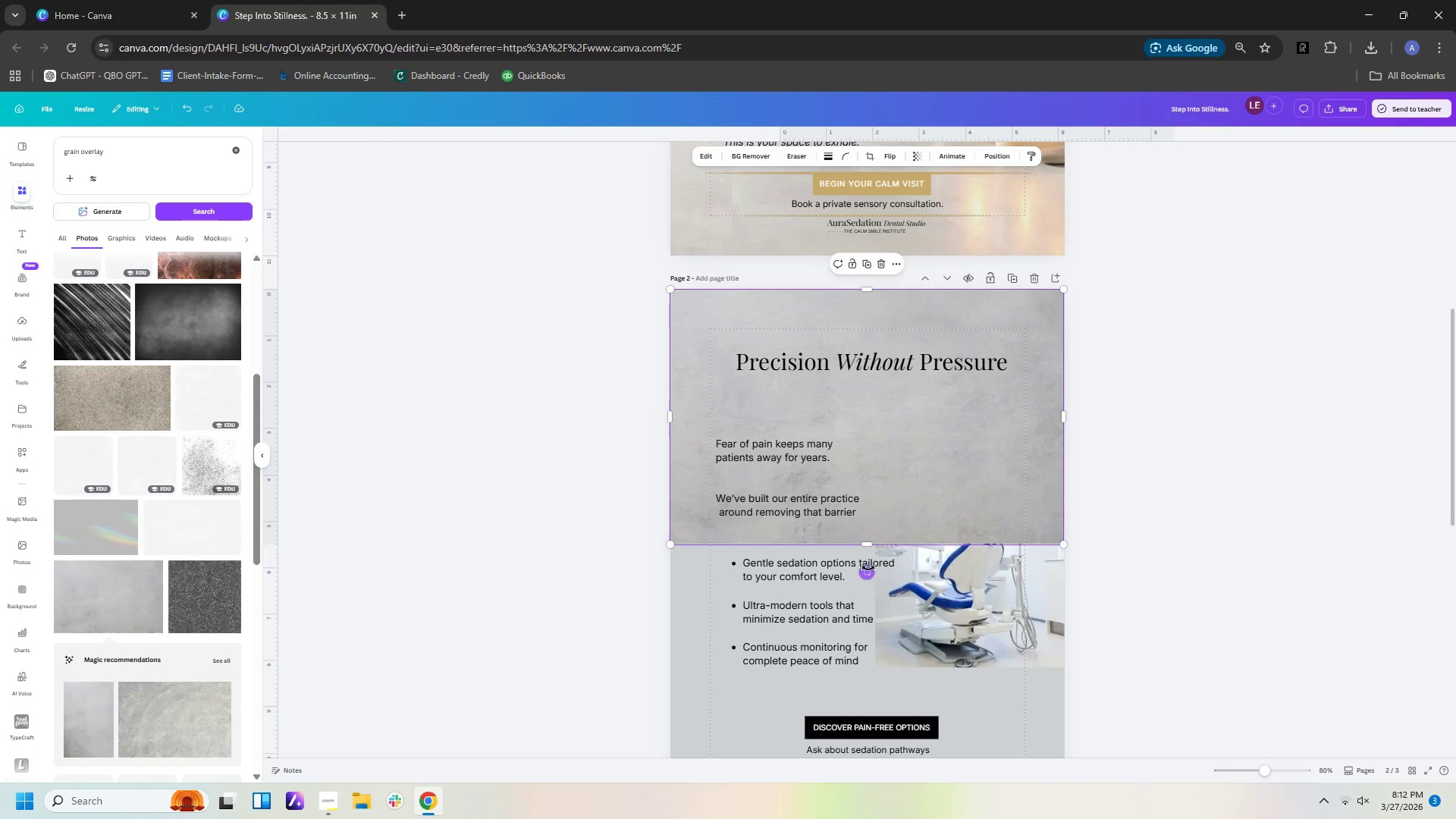 
left_click_drag(start_coordinate=[870, 570], to_coordinate=[977, 415])
 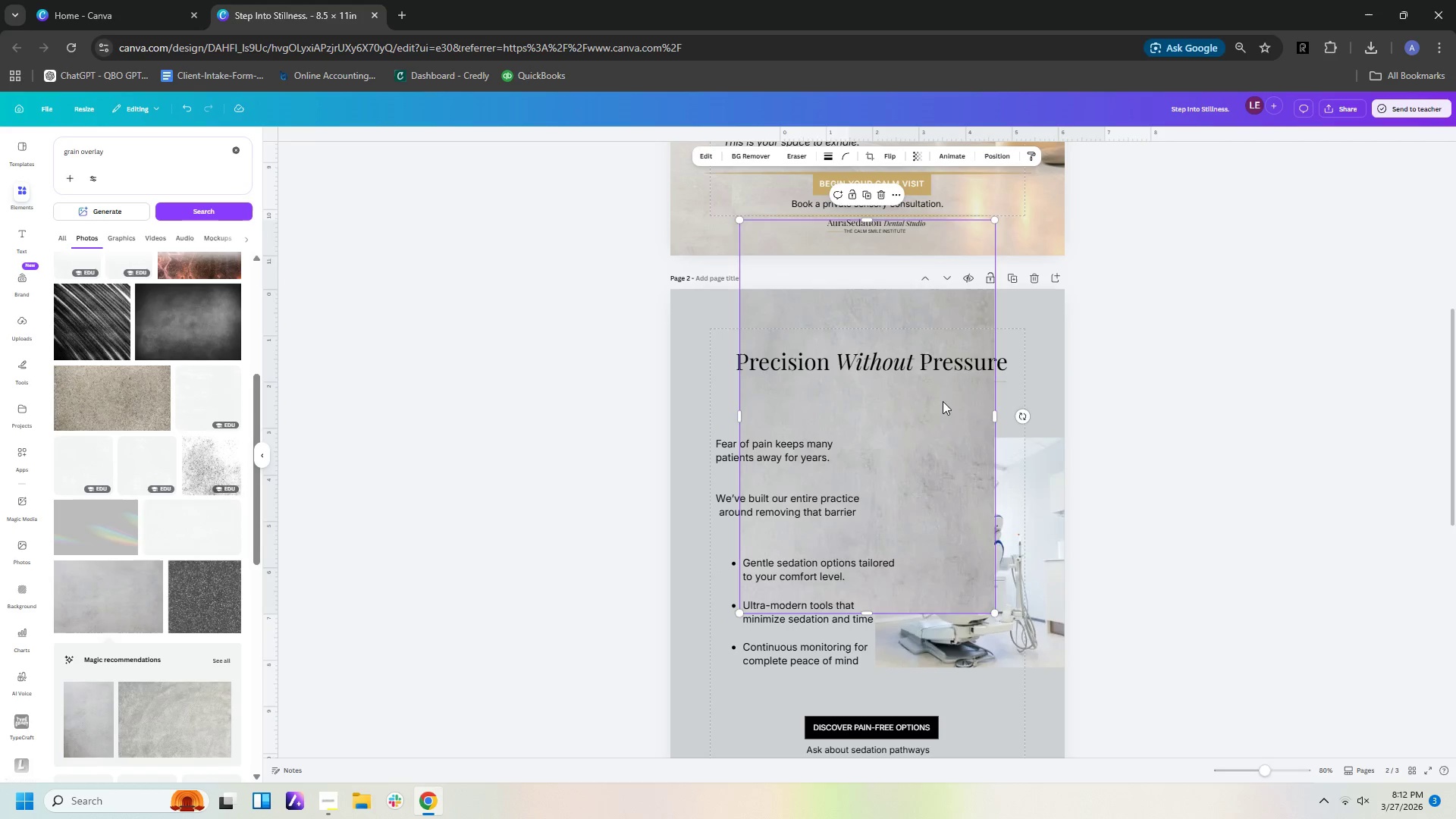 
left_click_drag(start_coordinate=[943, 401], to_coordinate=[873, 472])
 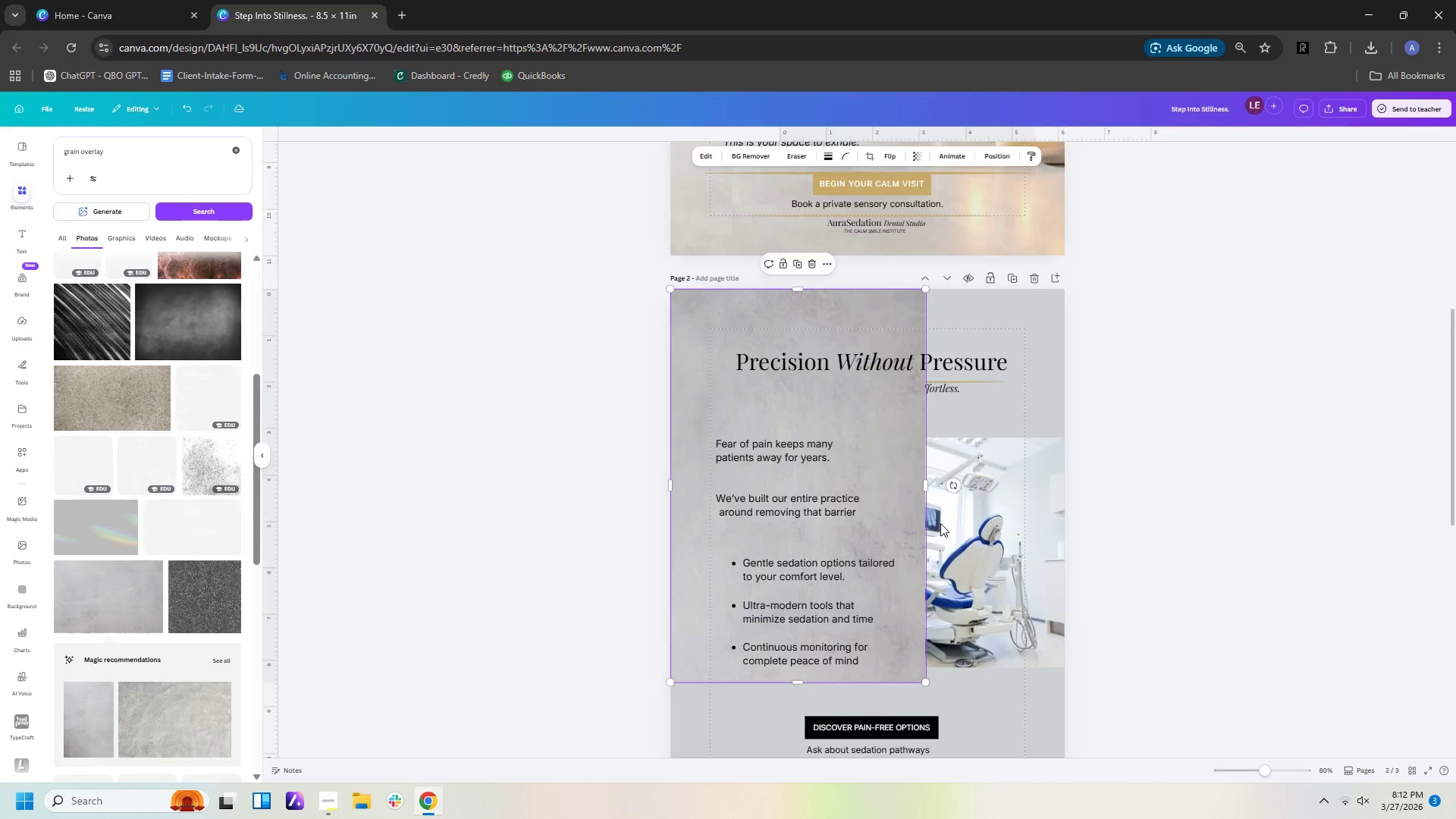 
scroll: coordinate [940, 523], scroll_direction: down, amount: 3.0
 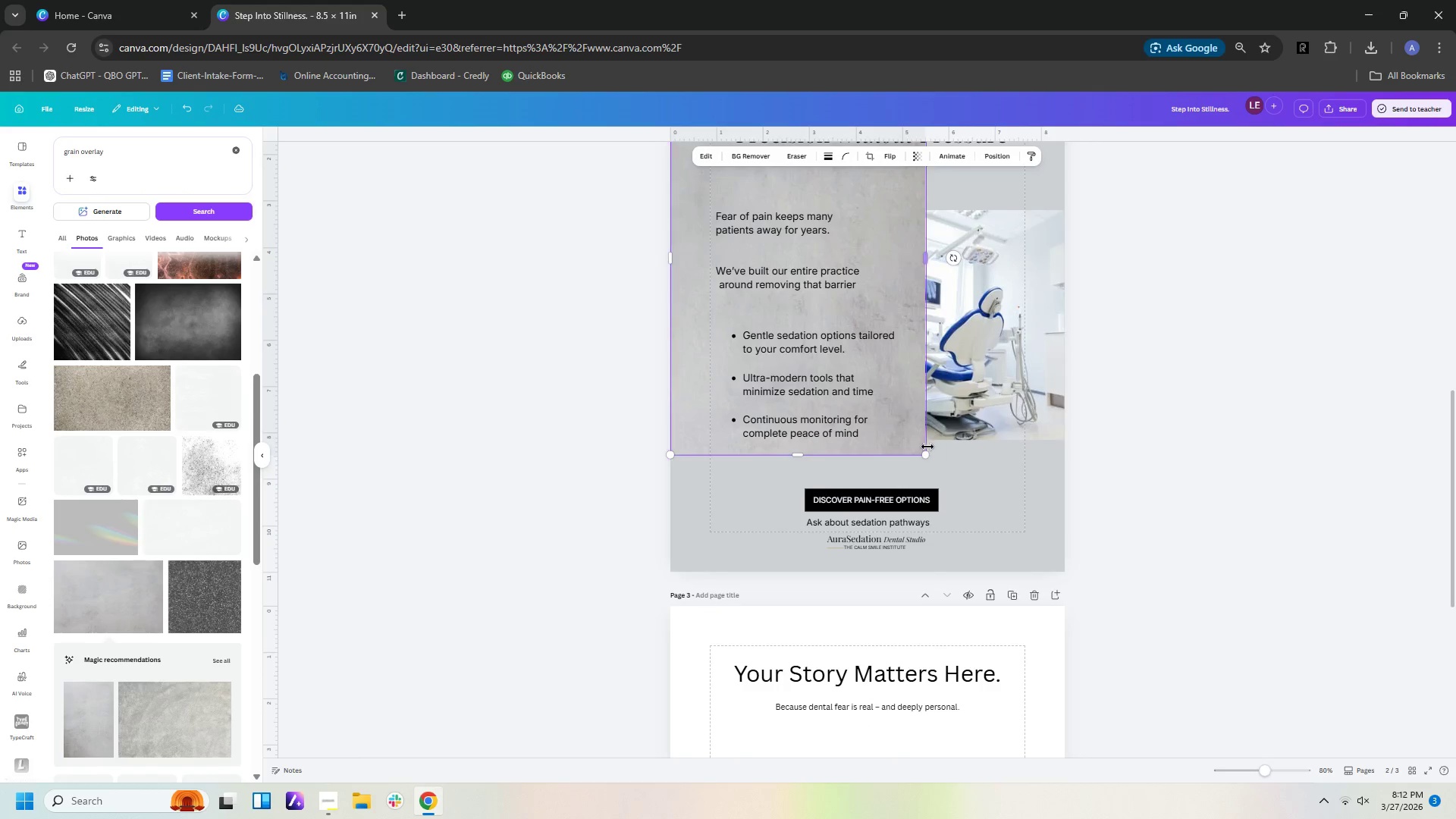 
left_click_drag(start_coordinate=[924, 453], to_coordinate=[1109, 638])
 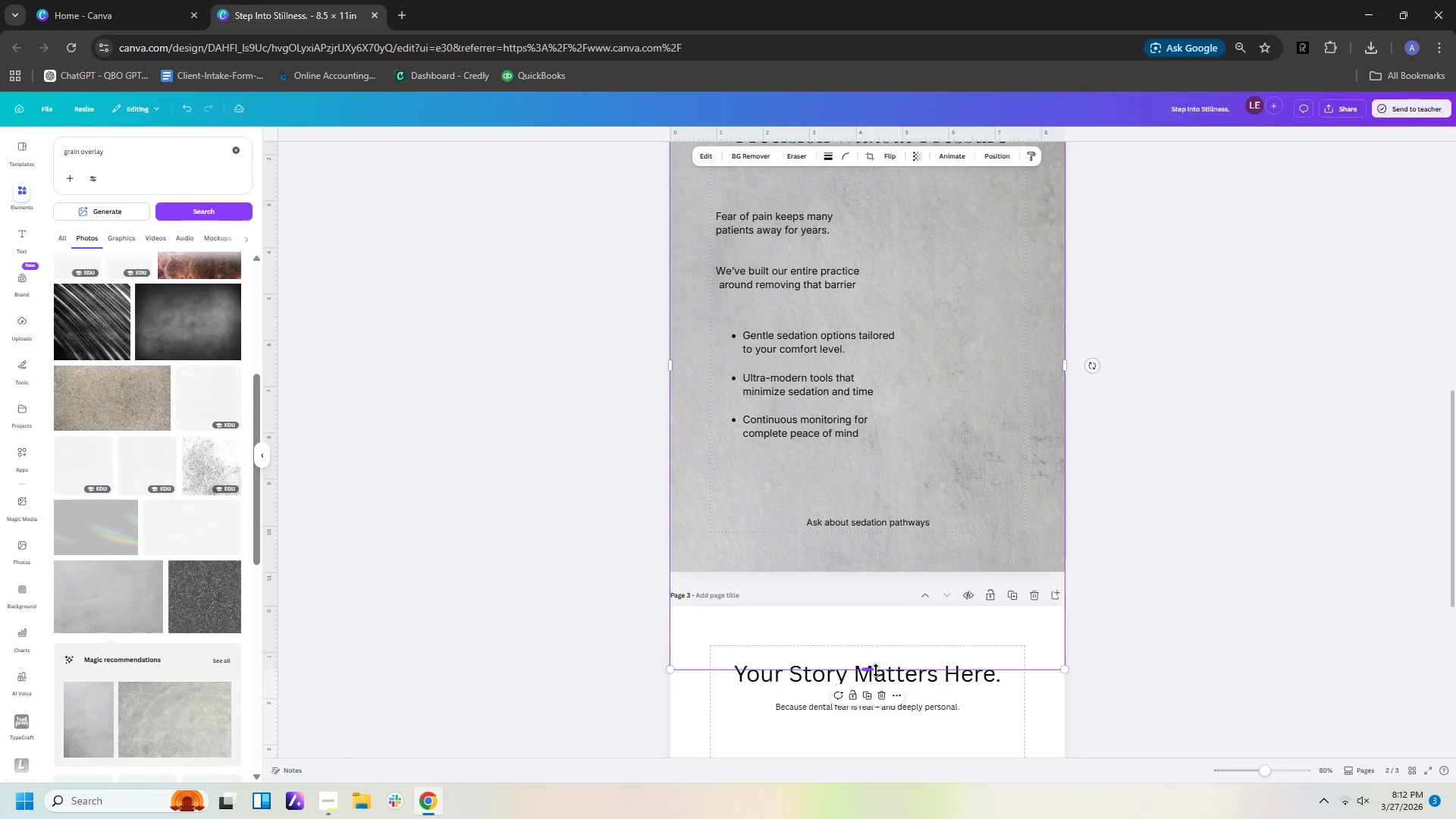 
left_click_drag(start_coordinate=[874, 670], to_coordinate=[869, 573])
 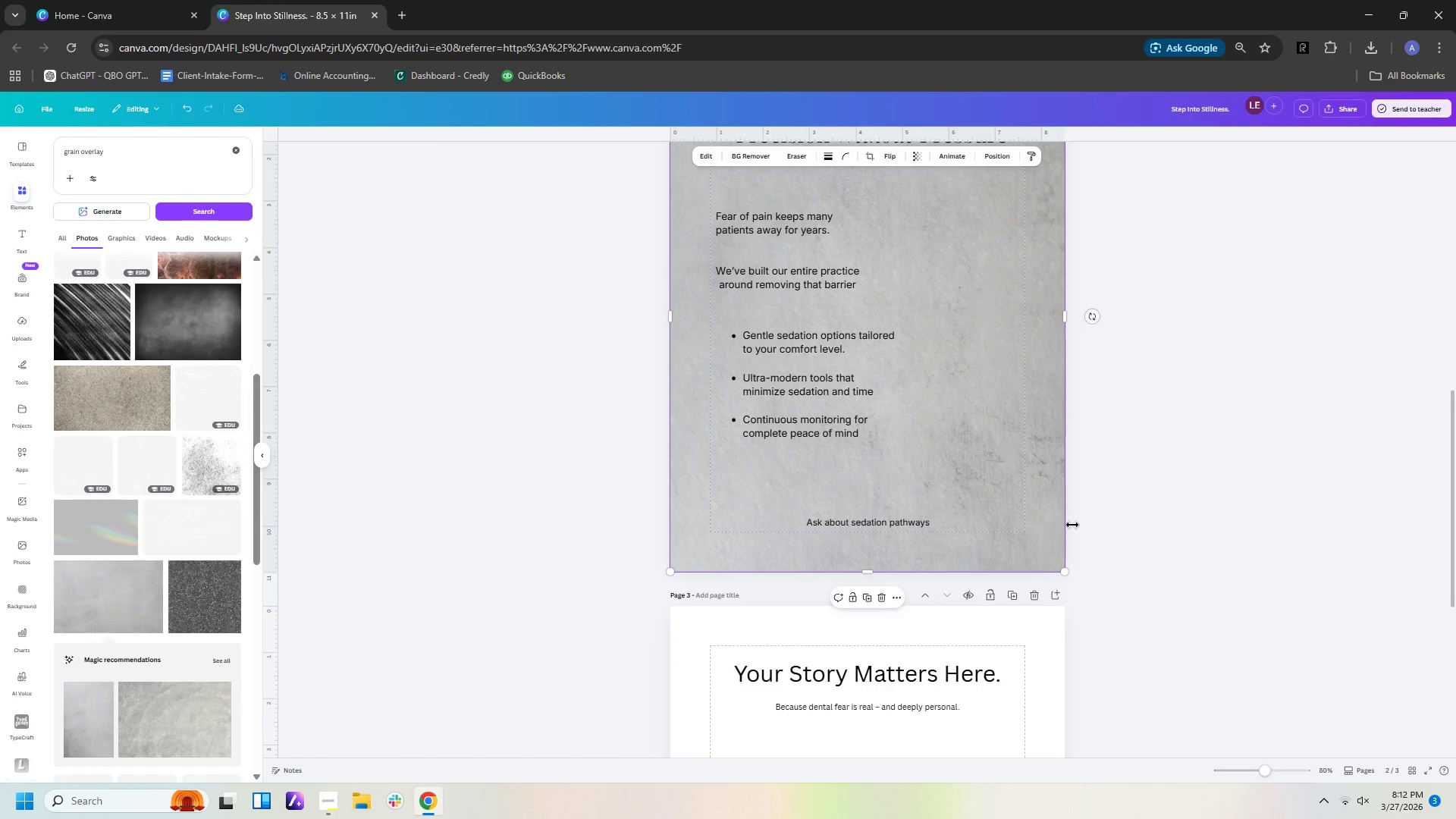 
scroll: coordinate [1073, 525], scroll_direction: up, amount: 4.0
 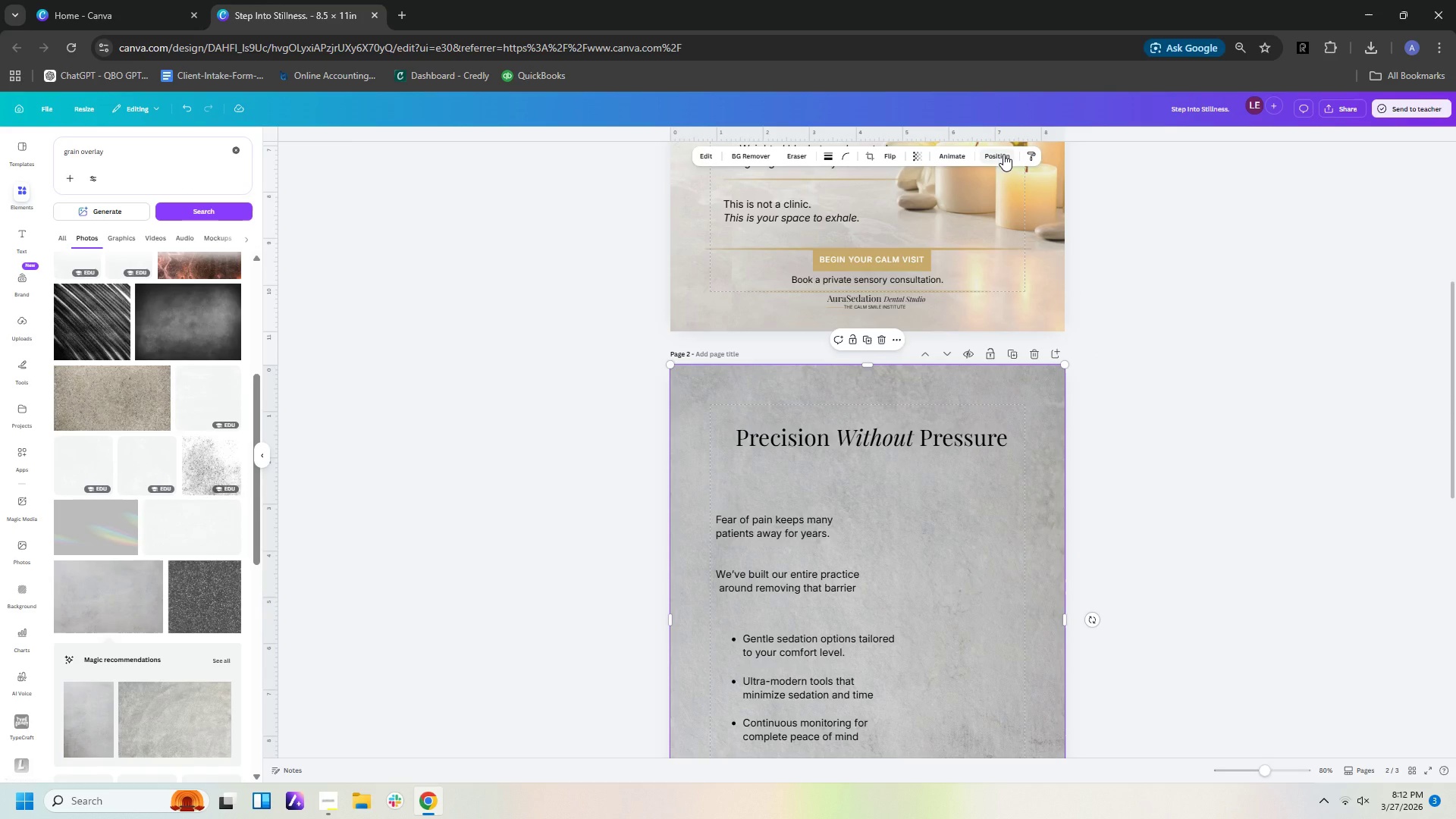 
scroll: coordinate [1015, 284], scroll_direction: down, amount: 2.0
 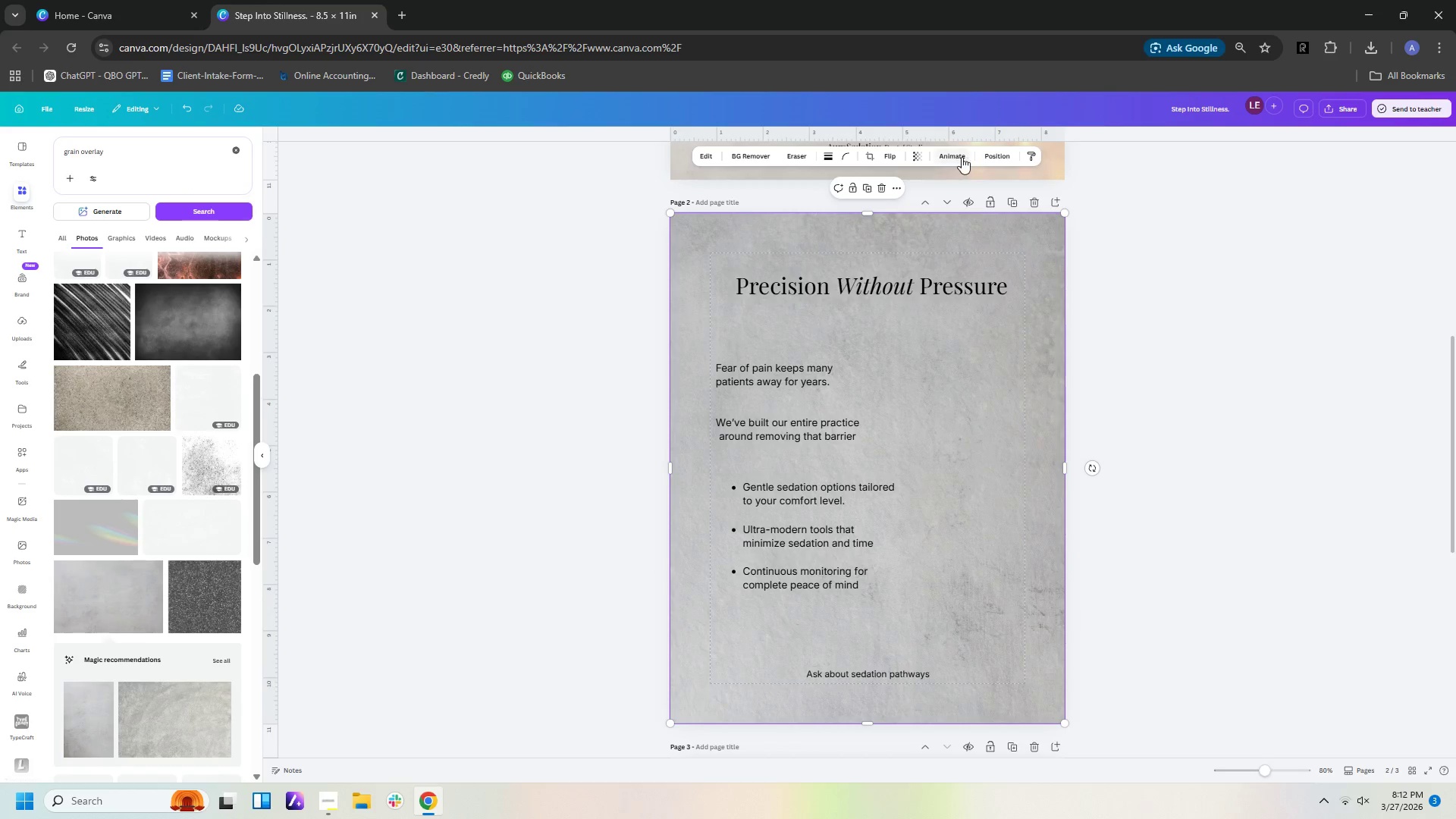 
left_click([995, 157])
 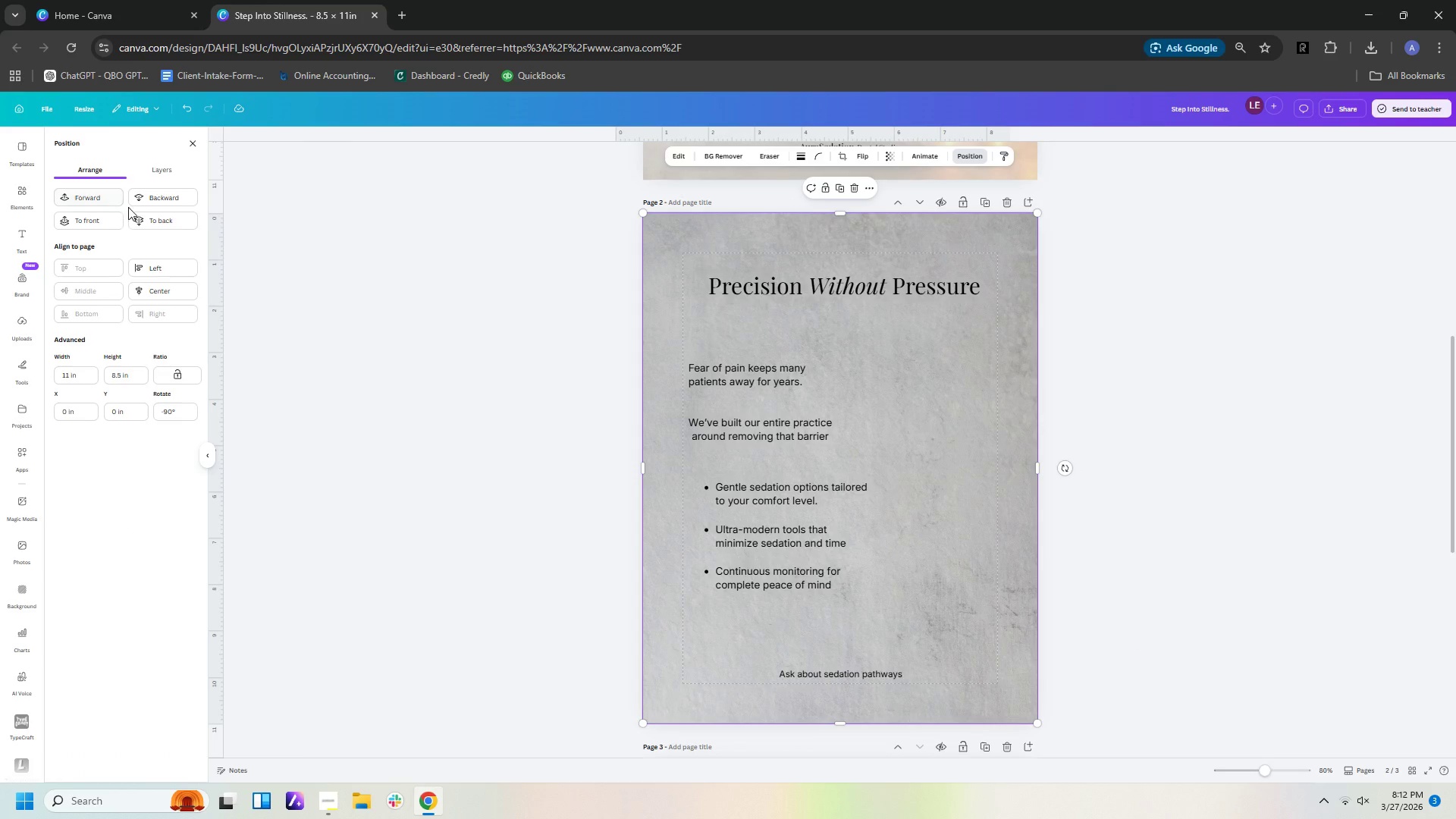 
left_click([138, 196])
 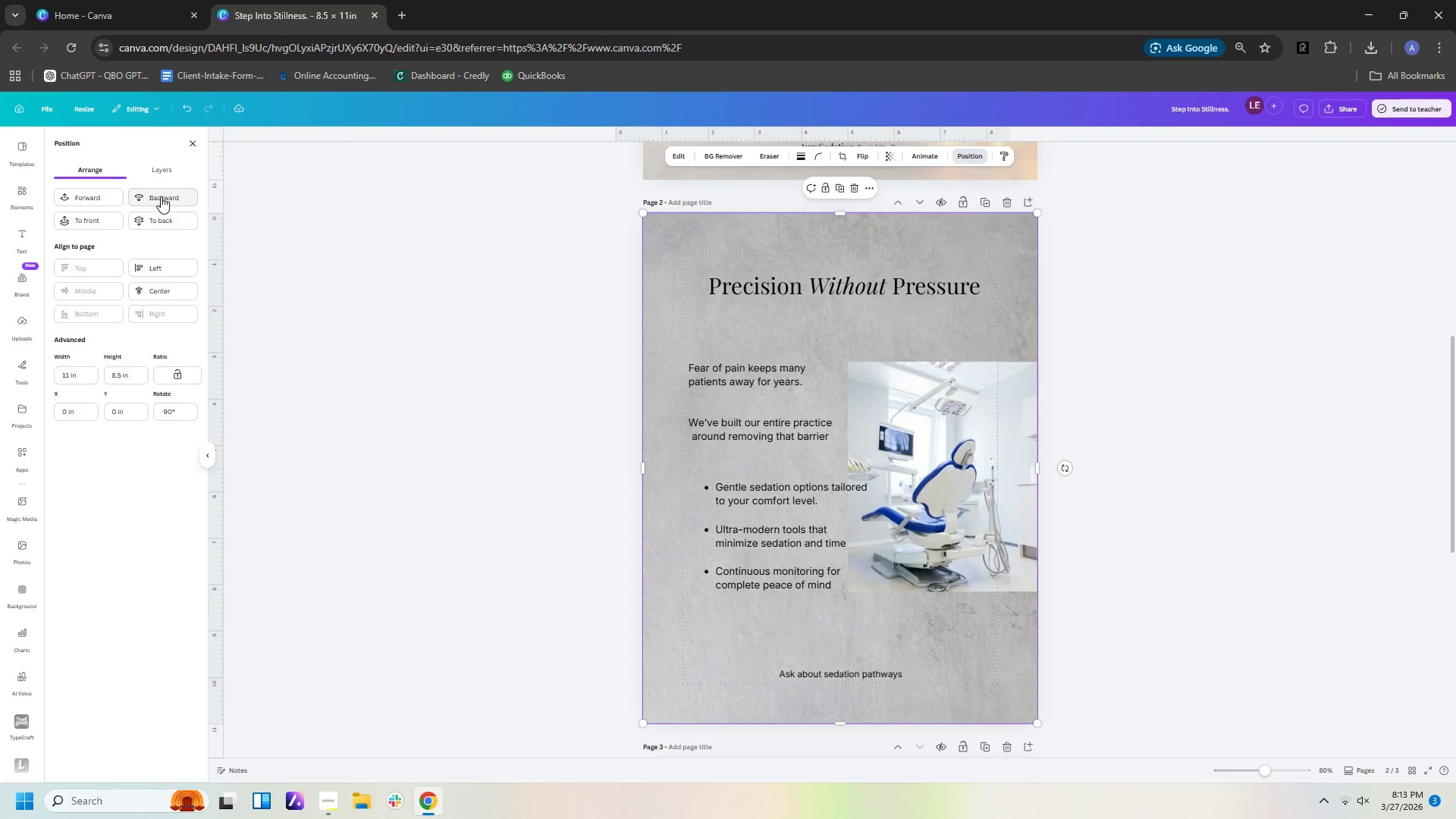 
left_click([171, 196])
 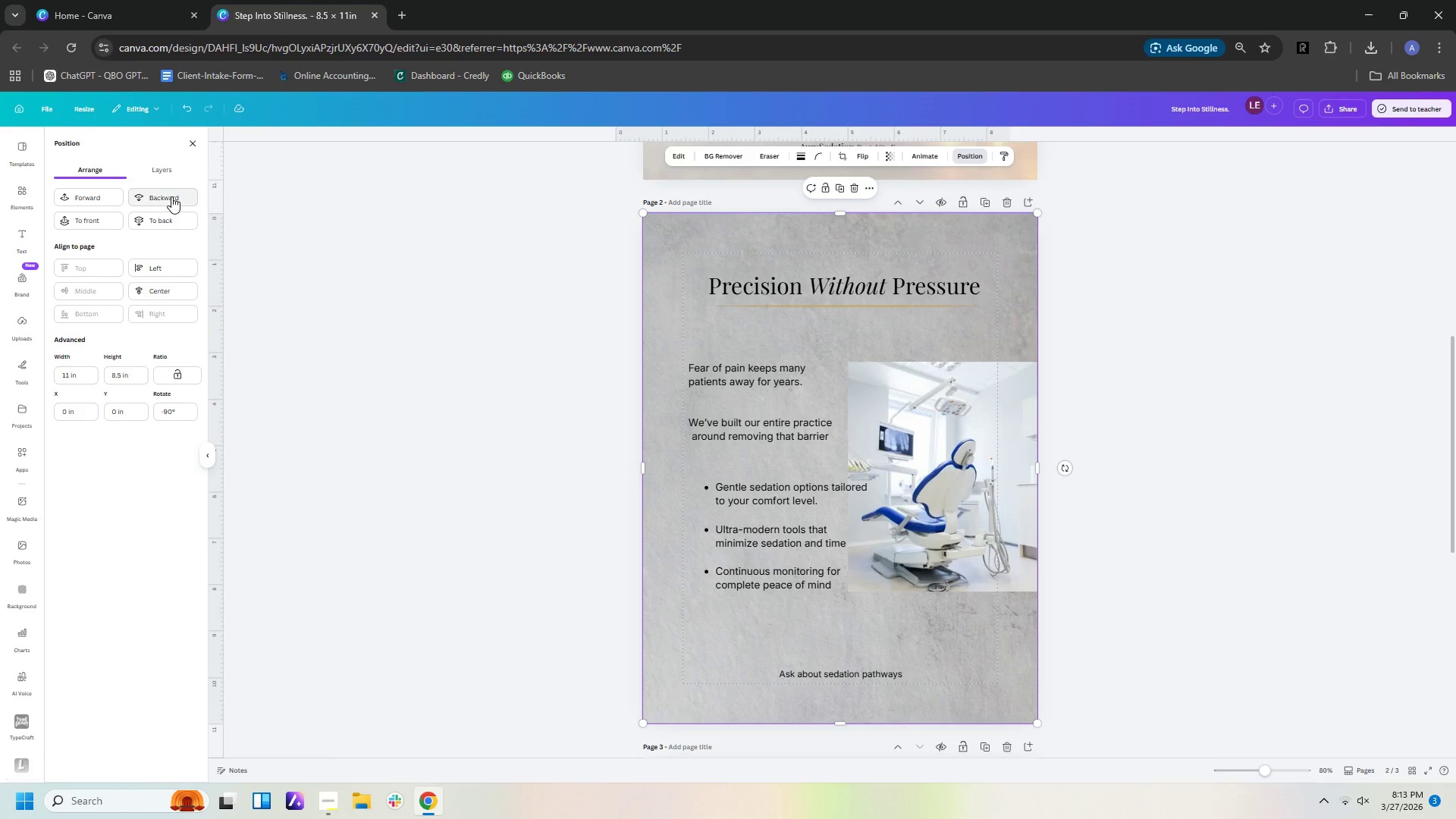 
left_click([171, 196])
 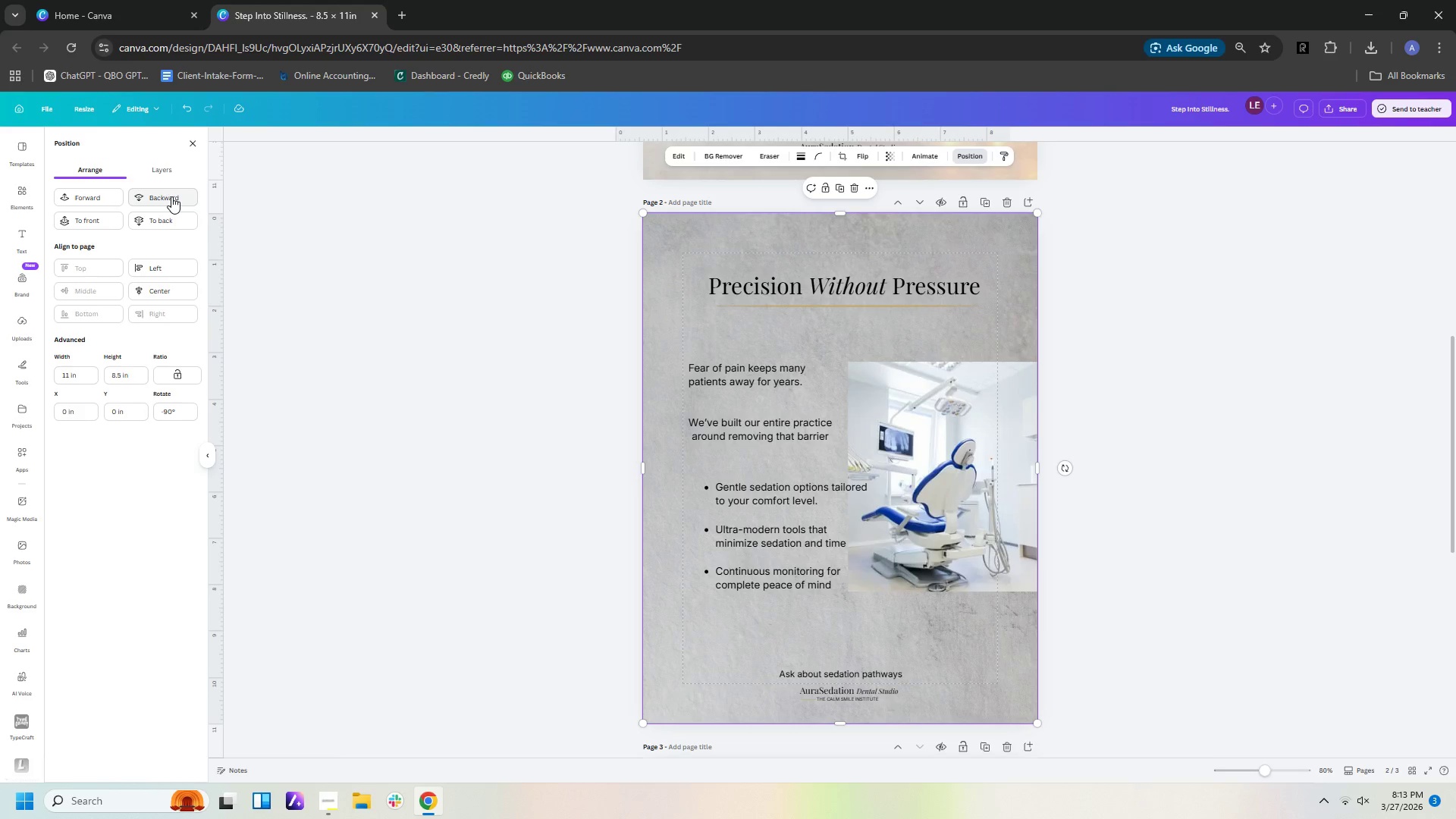 
left_click([171, 196])
 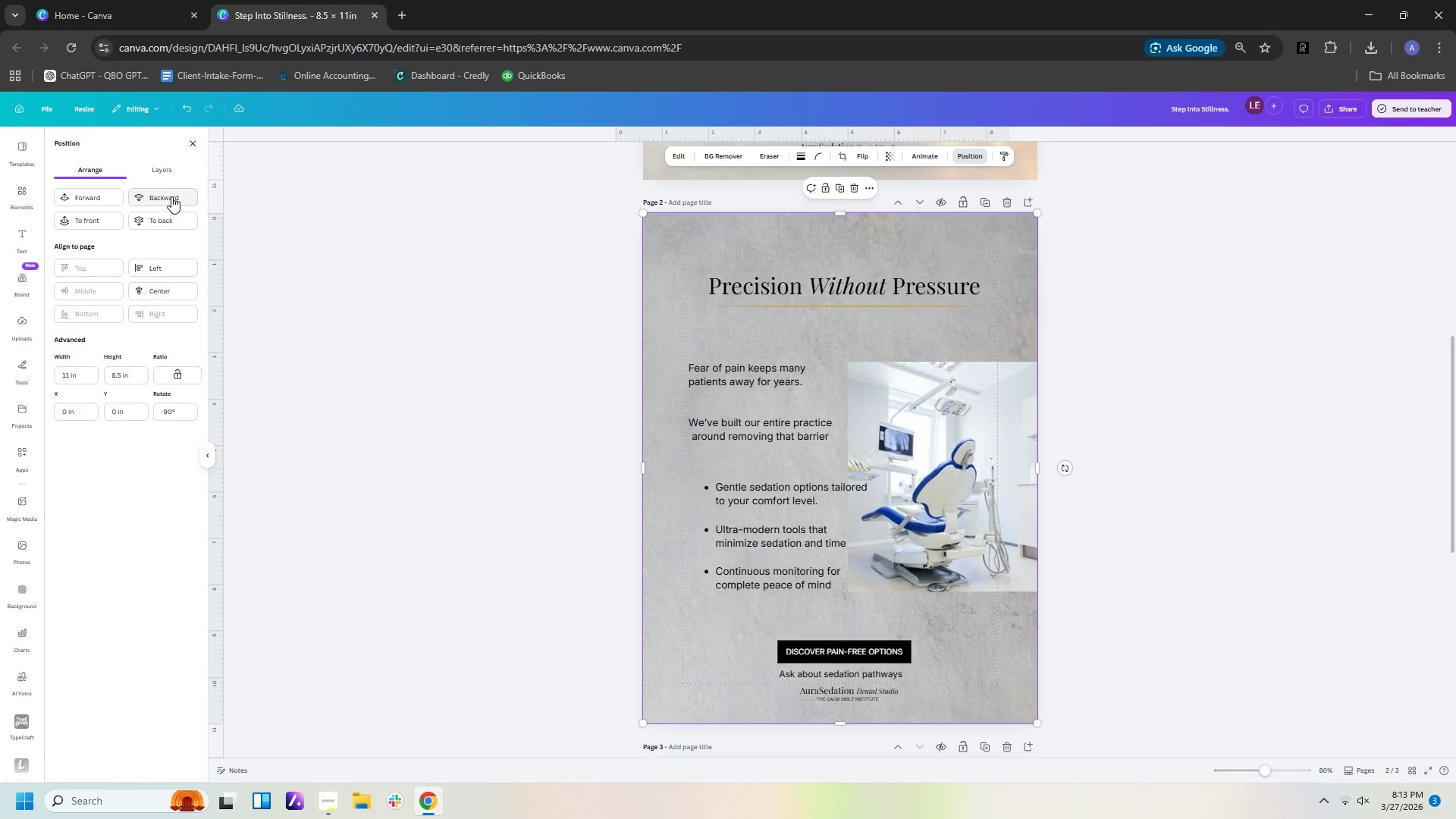 
left_click([171, 196])
 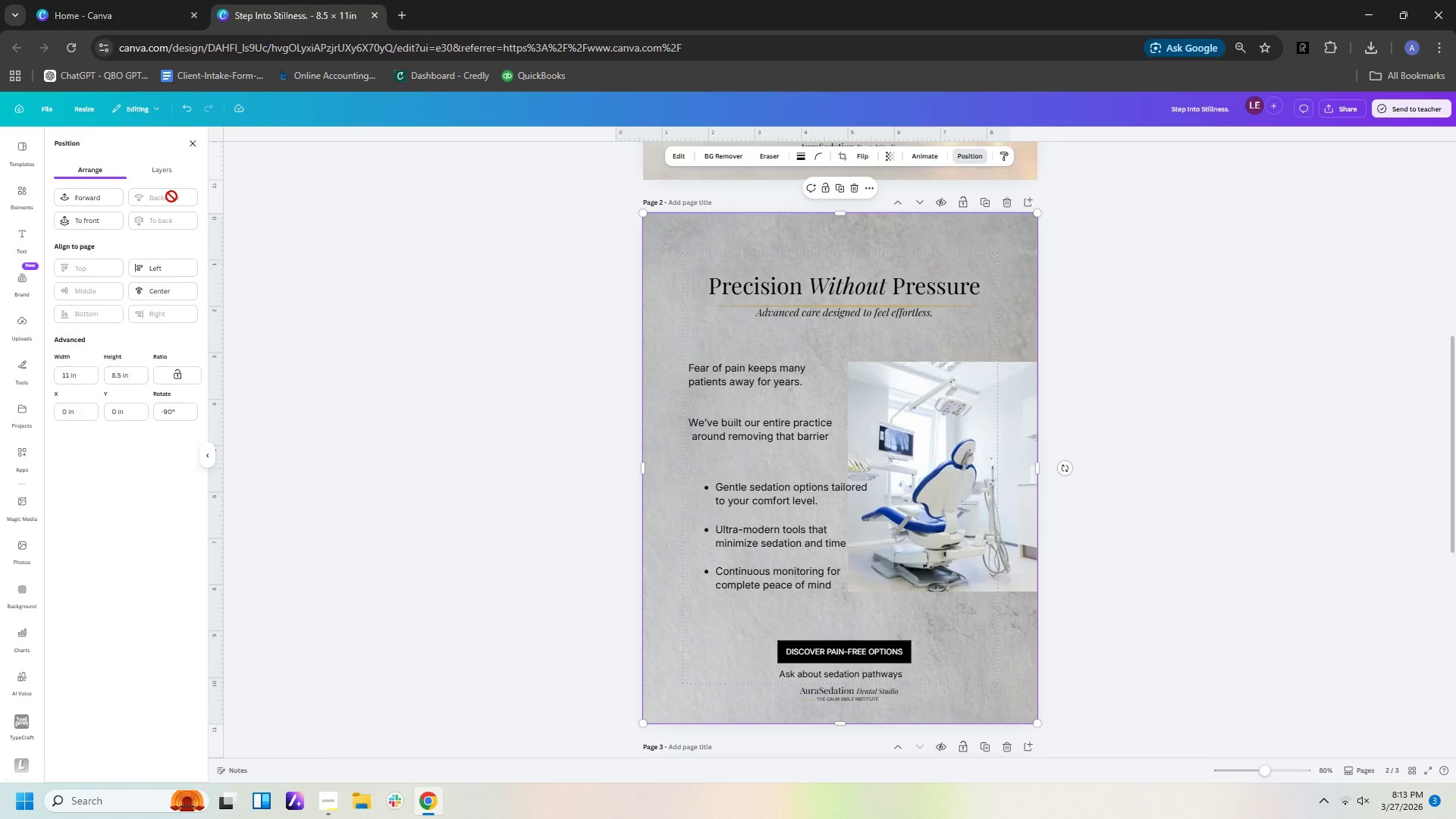 
left_click([171, 196])
 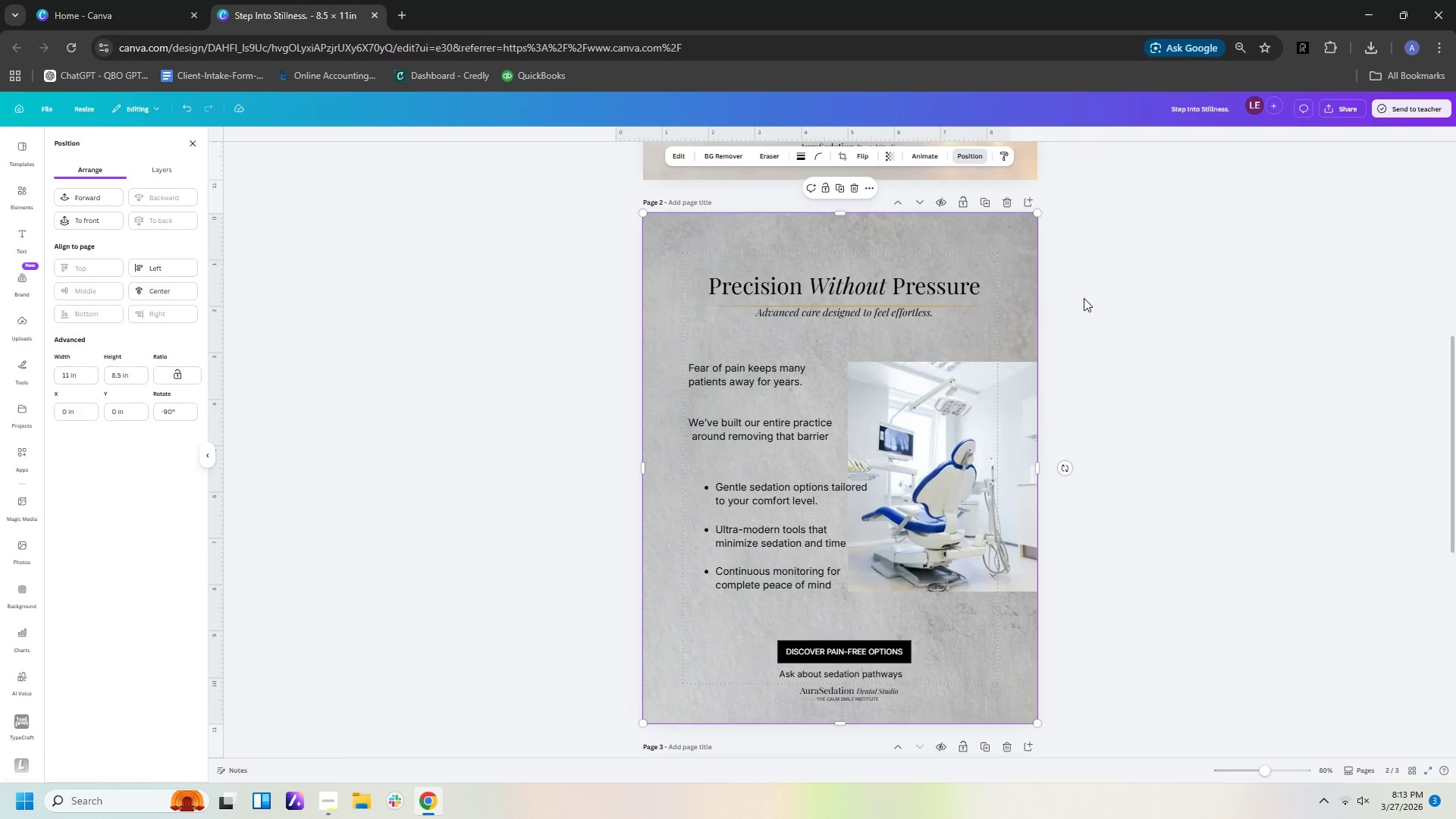 
left_click([1007, 428])
 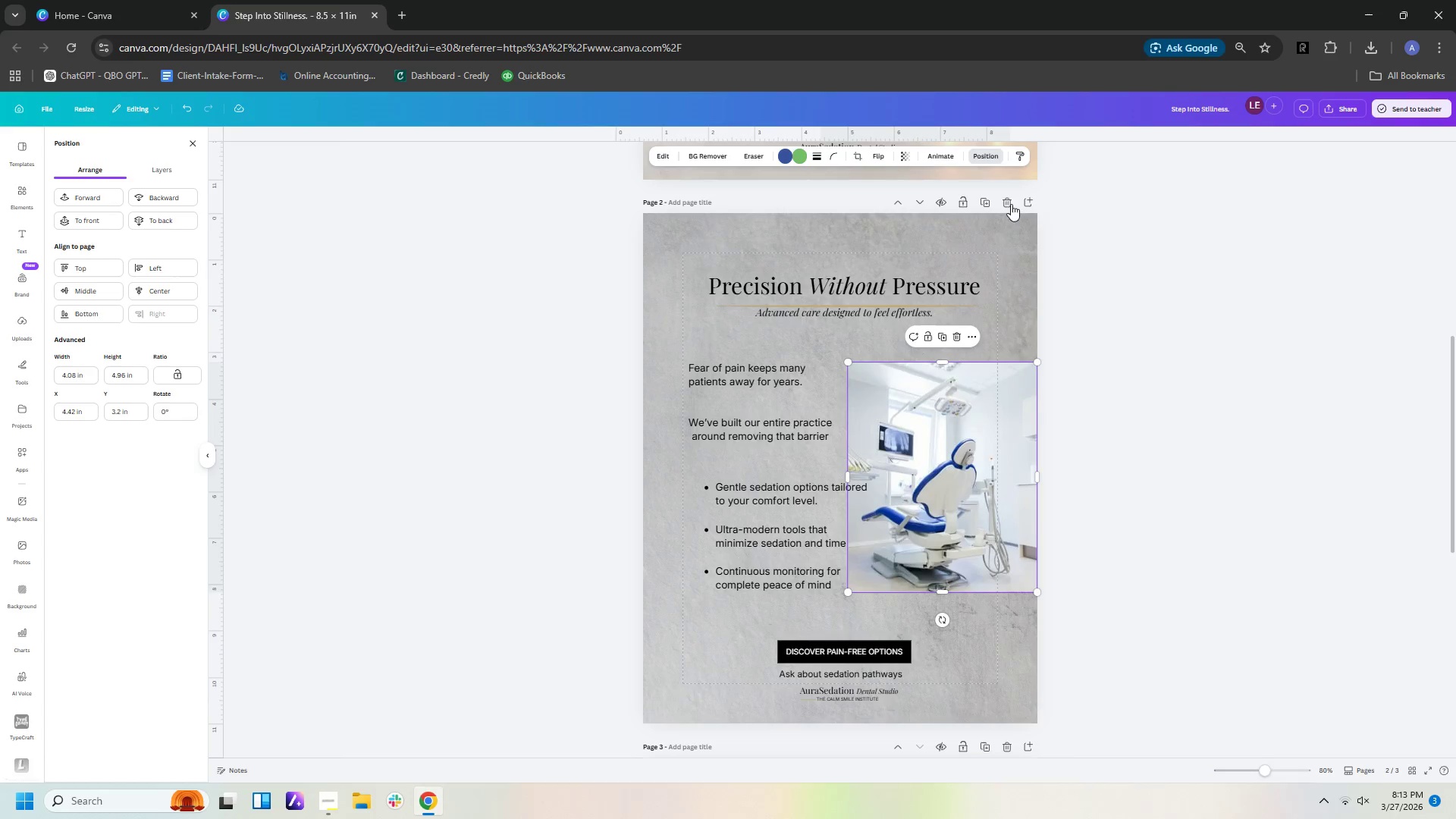 
left_click([990, 153])
 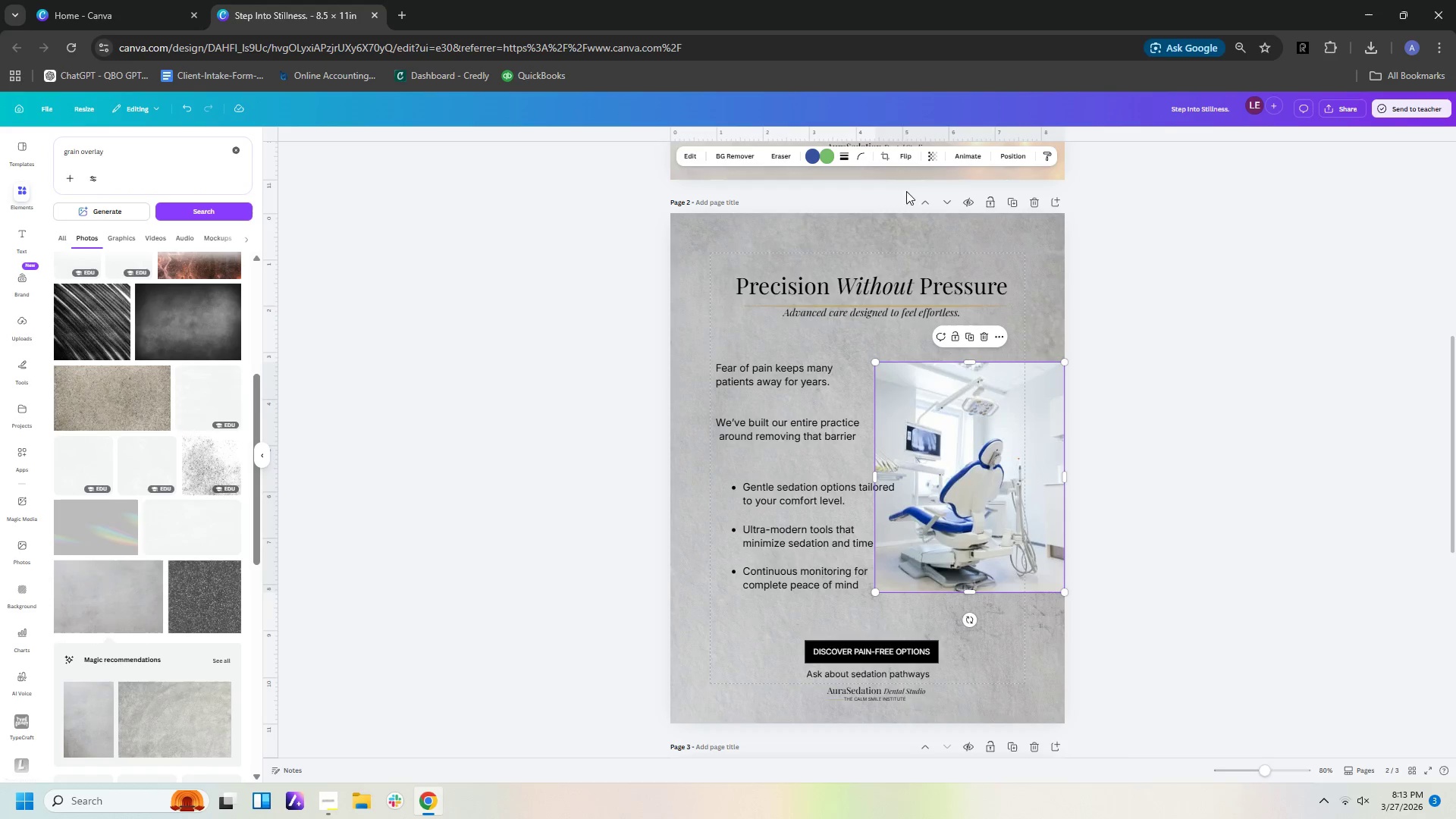 
left_click([1017, 160])
 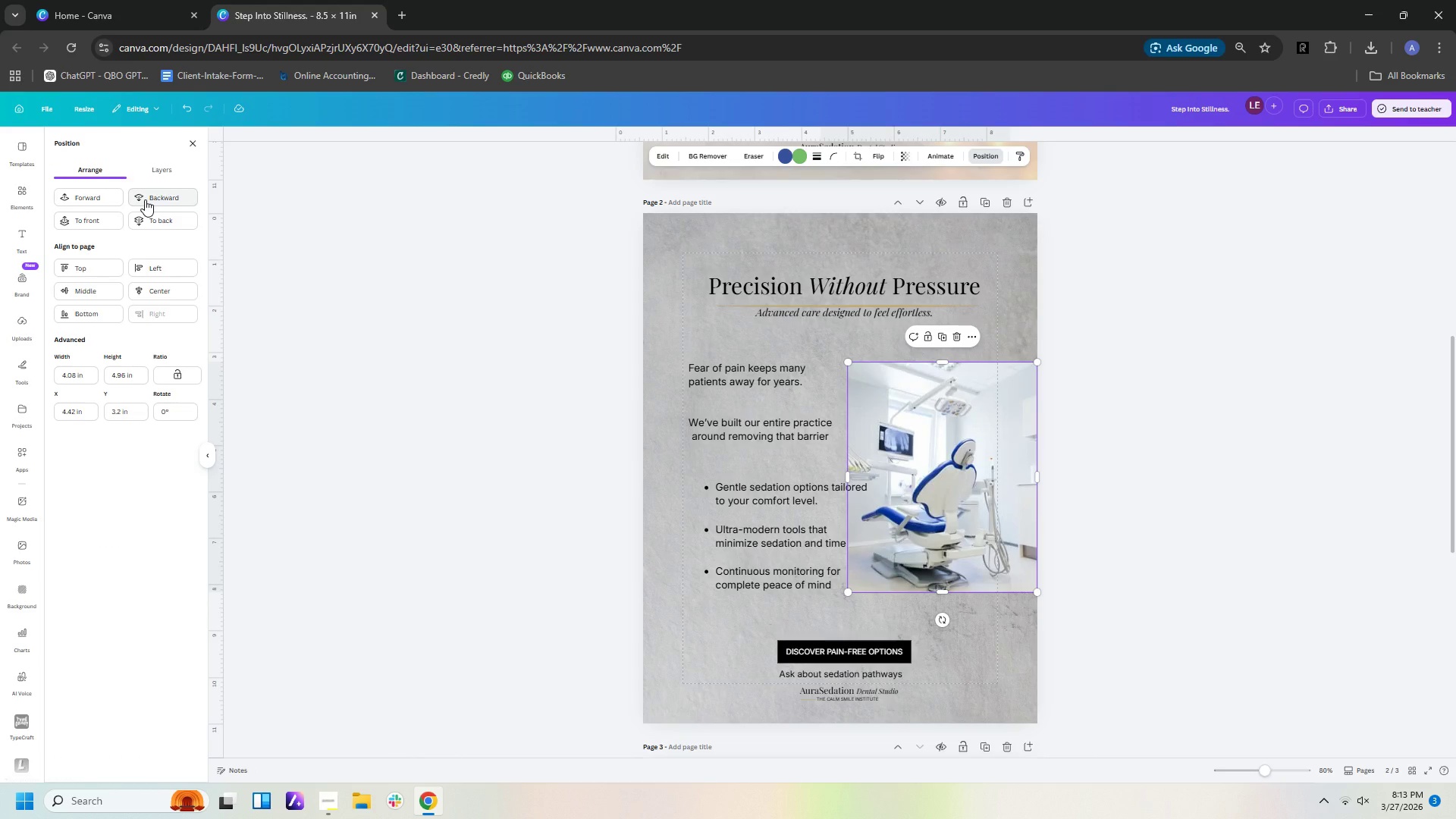 
left_click([145, 199])
 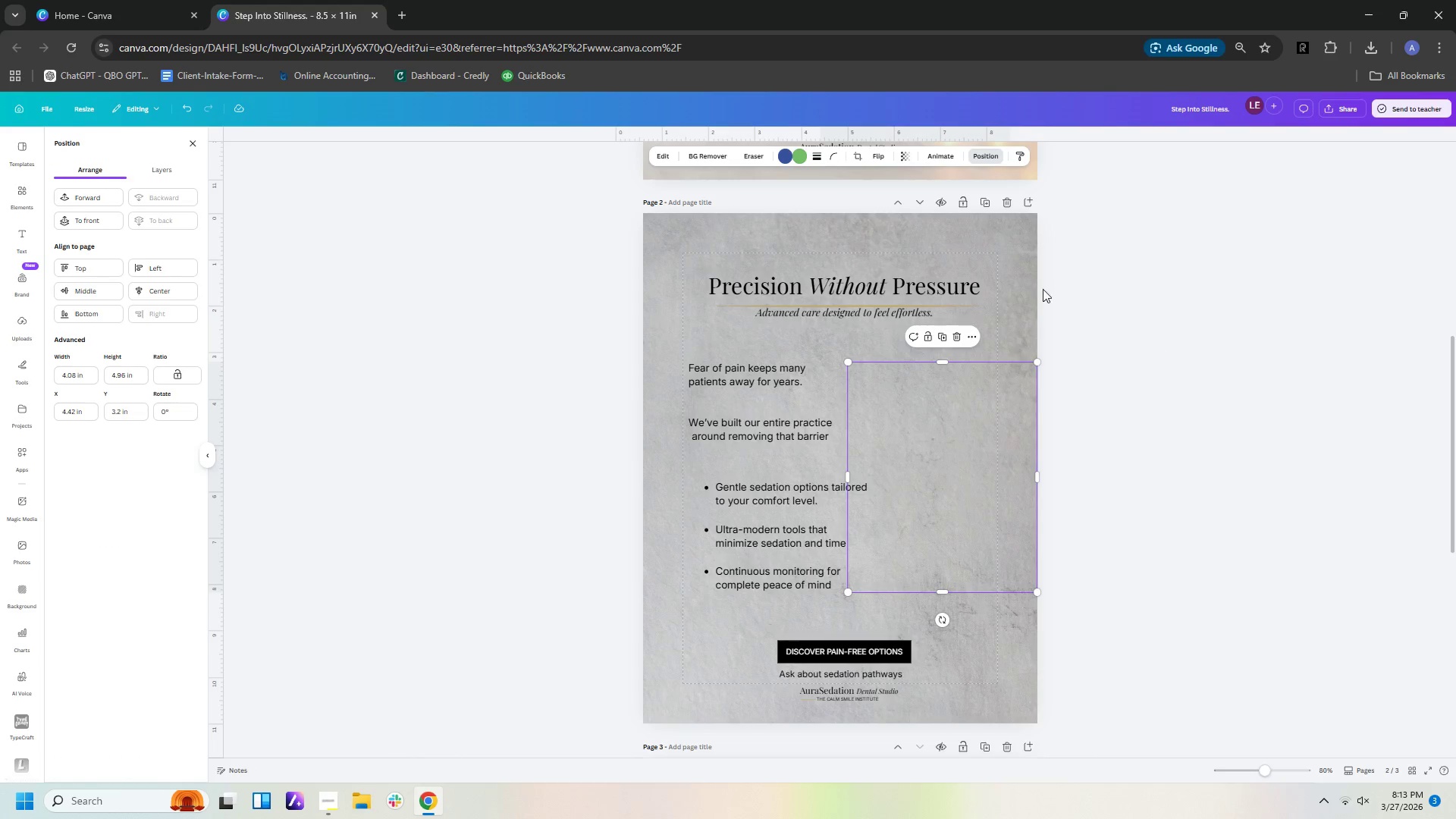 
left_click([1027, 242])
 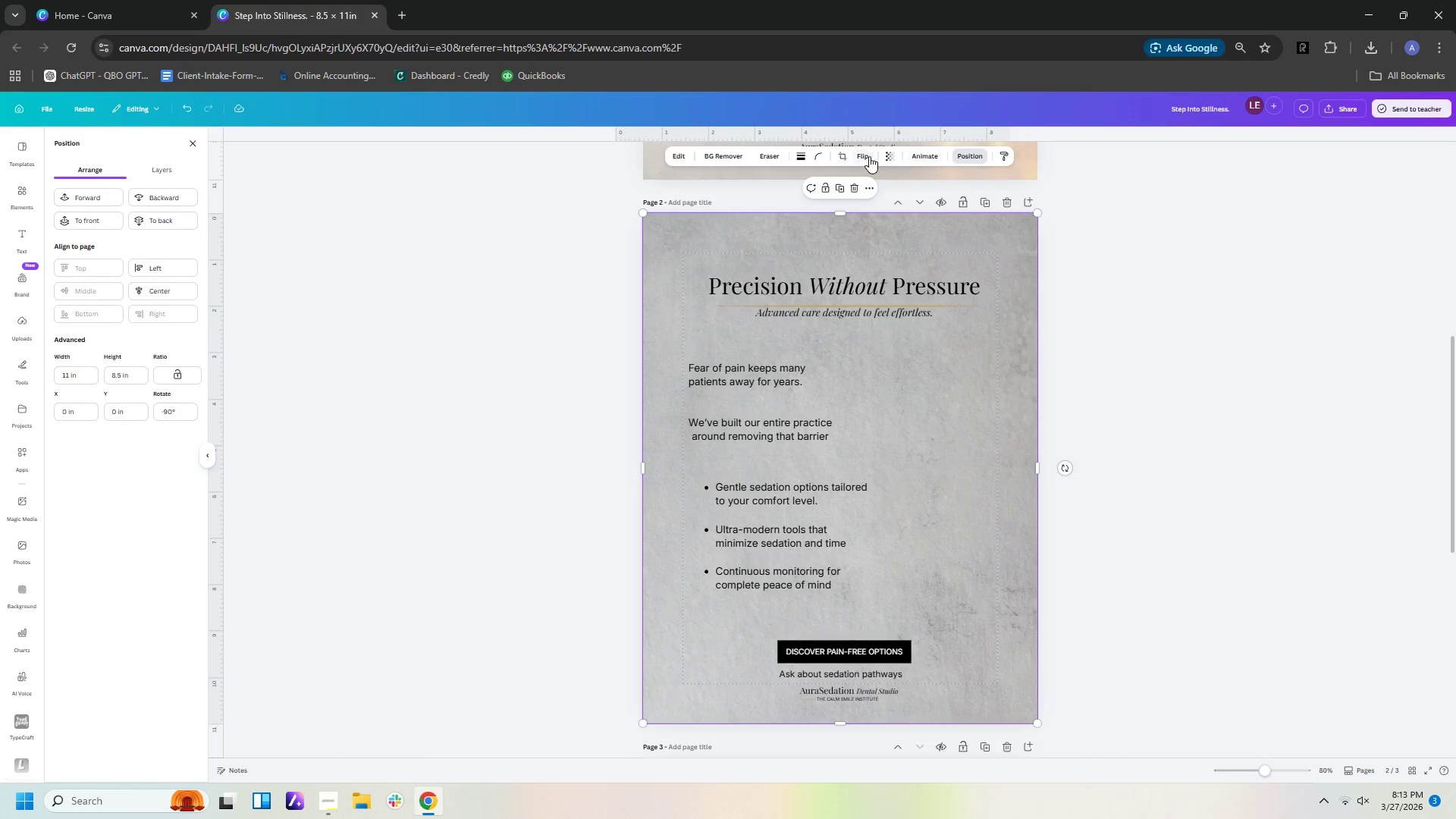 
left_click([886, 152])
 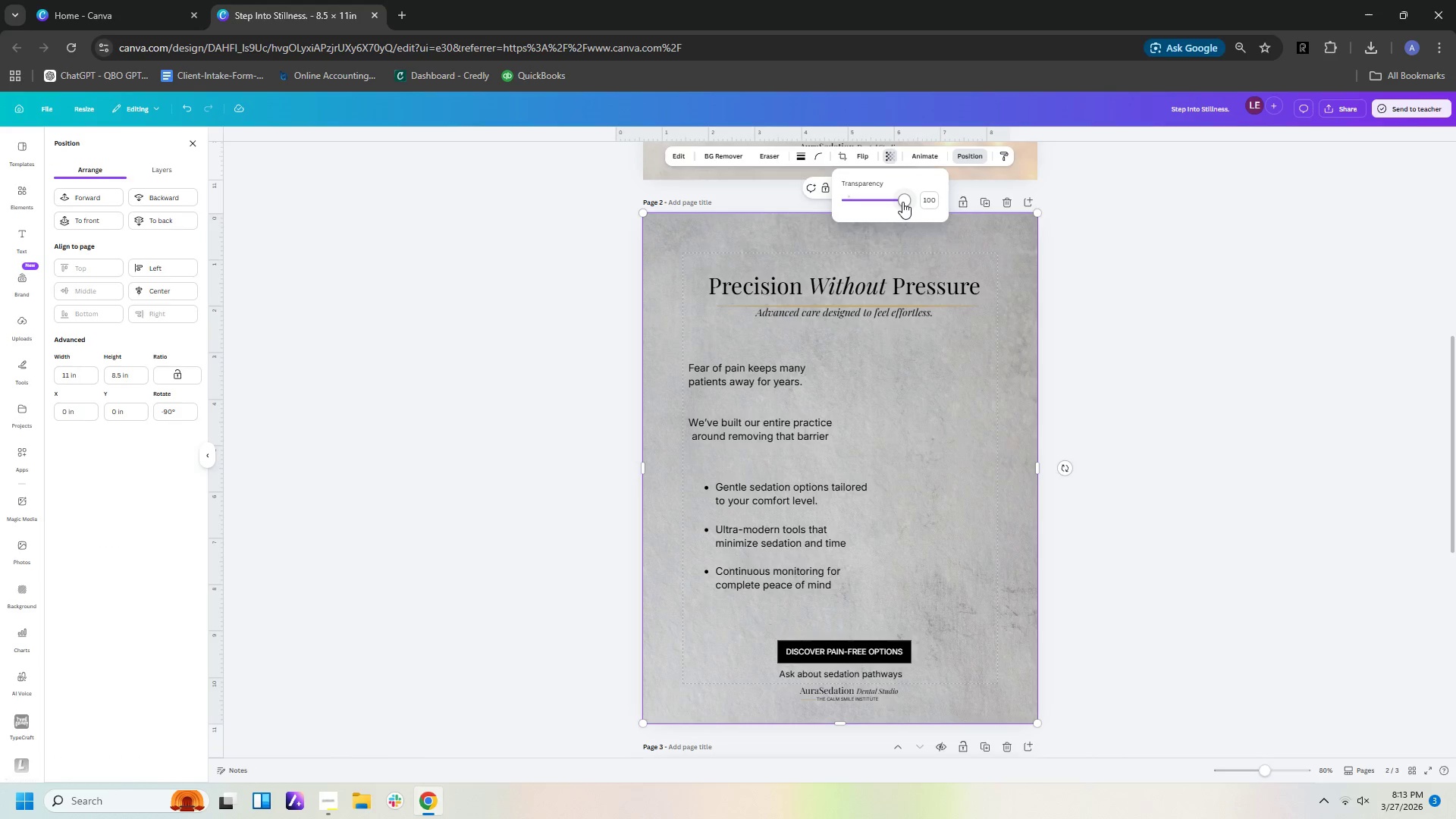 
left_click_drag(start_coordinate=[902, 202], to_coordinate=[855, 211])
 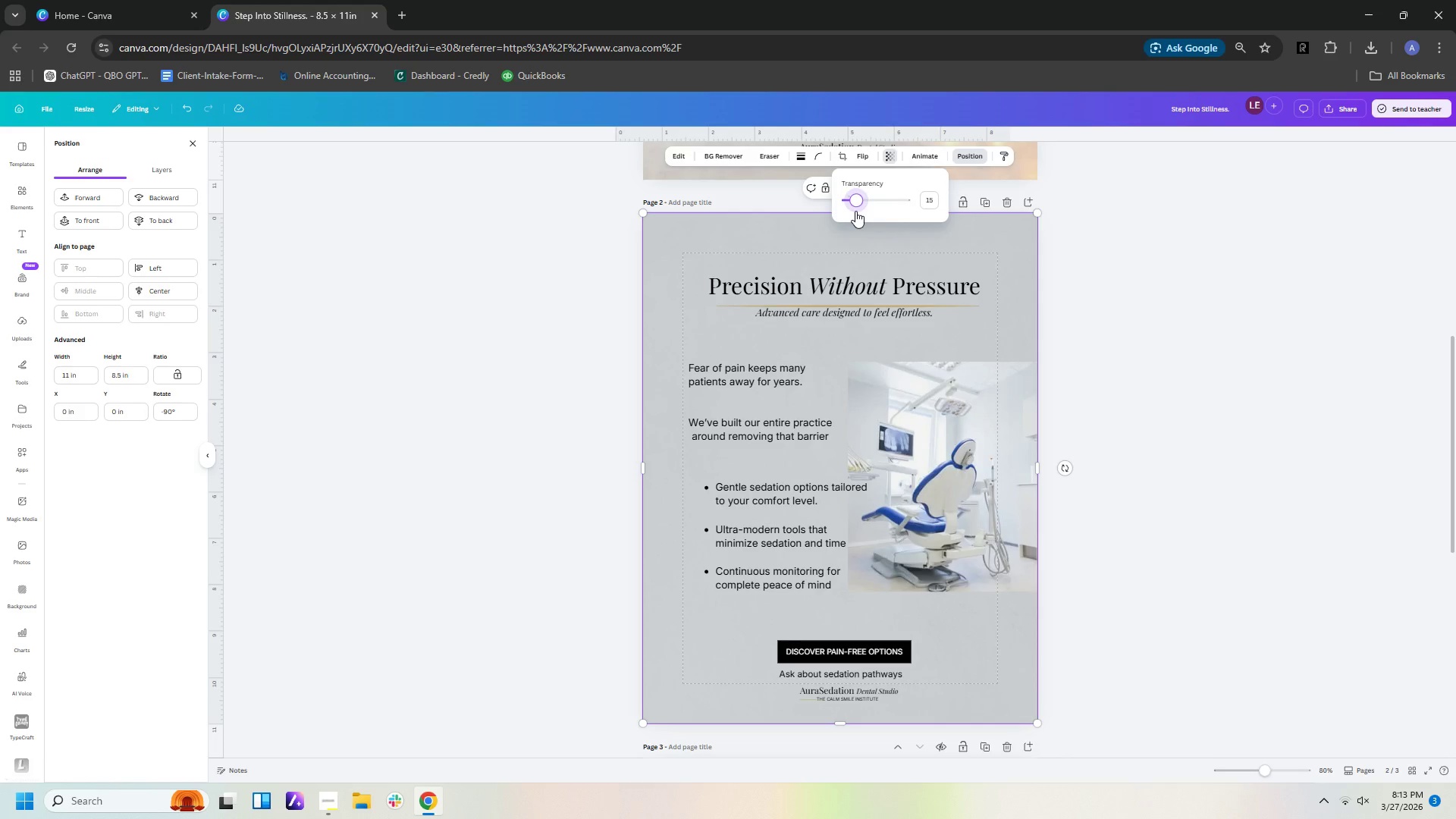 
wait(6.26)
 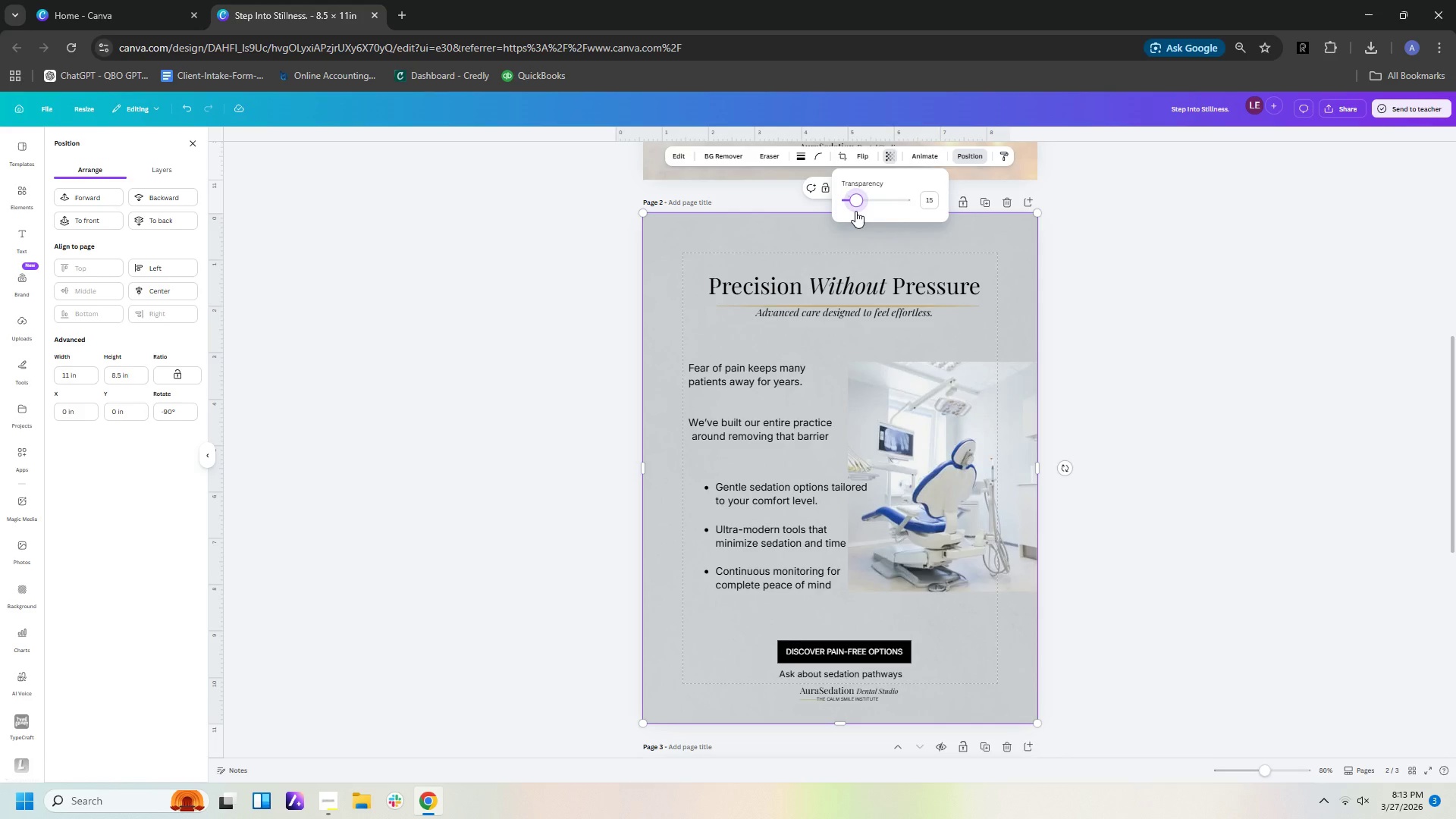 
left_click_drag(start_coordinate=[855, 201], to_coordinate=[858, 196])
 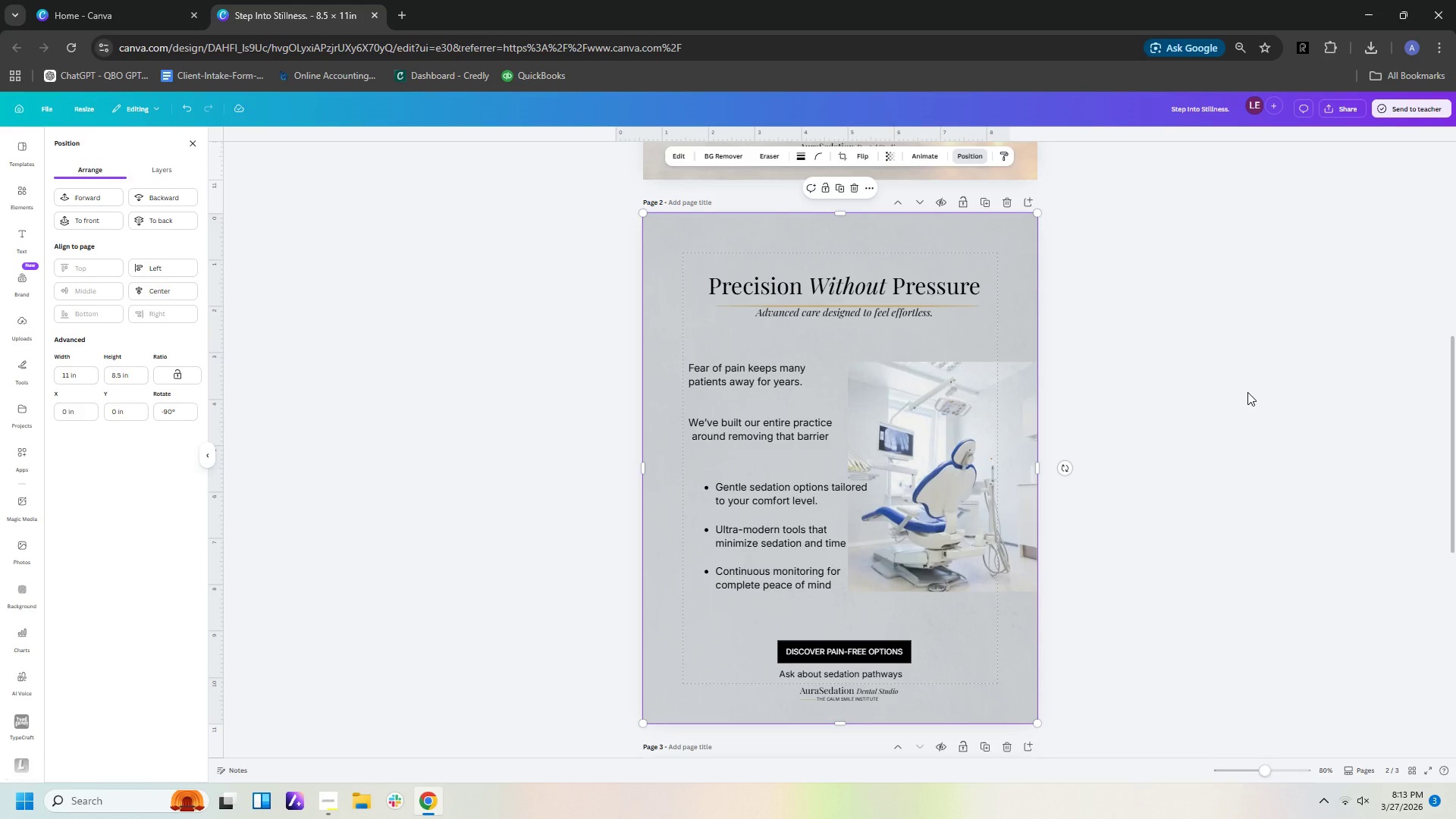 
double_click([1247, 392])
 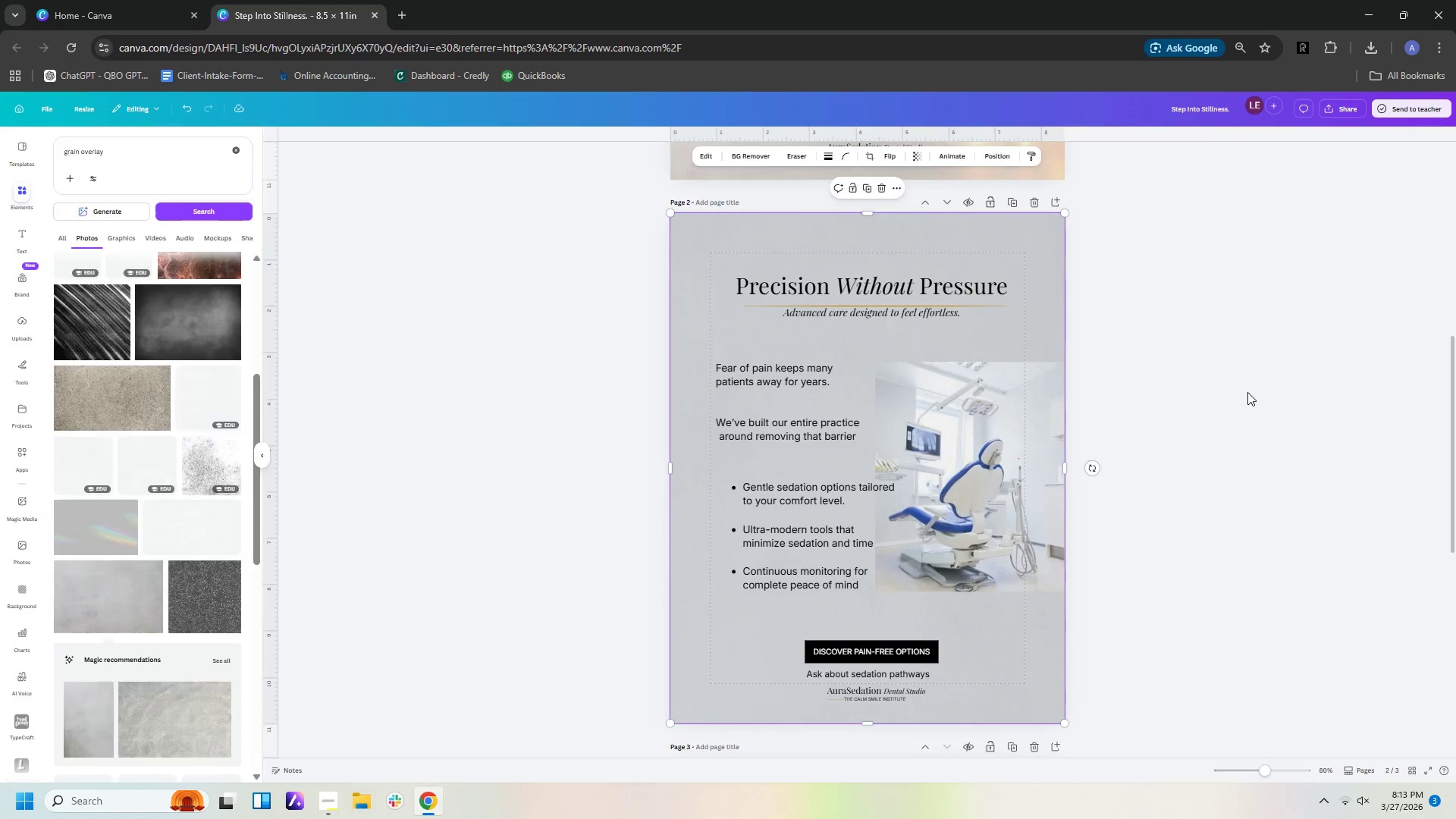 
scroll: coordinate [1247, 392], scroll_direction: up, amount: 2.0
 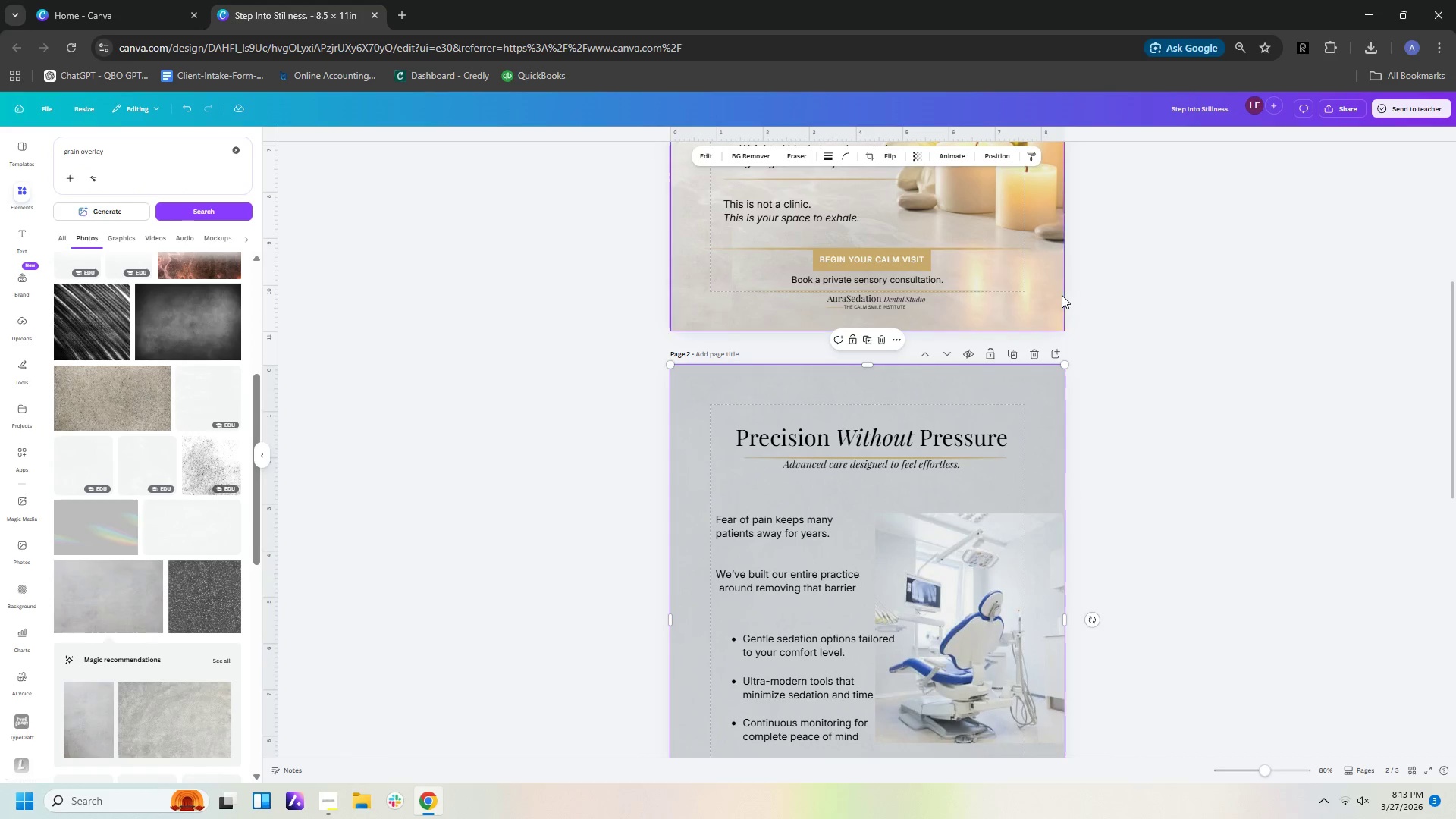 
left_click([1060, 295])
 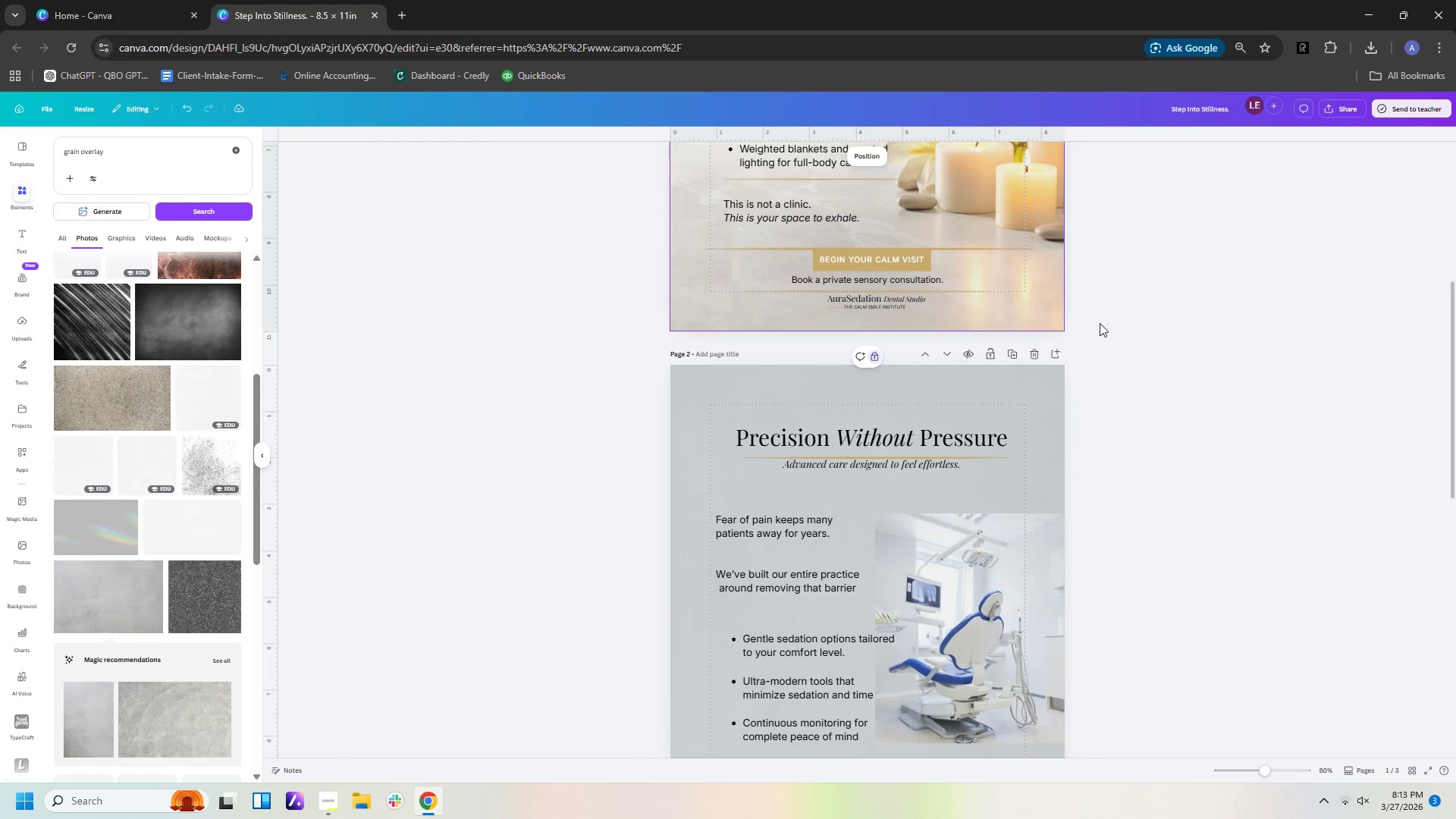 
scroll: coordinate [1119, 337], scroll_direction: up, amount: 6.0
 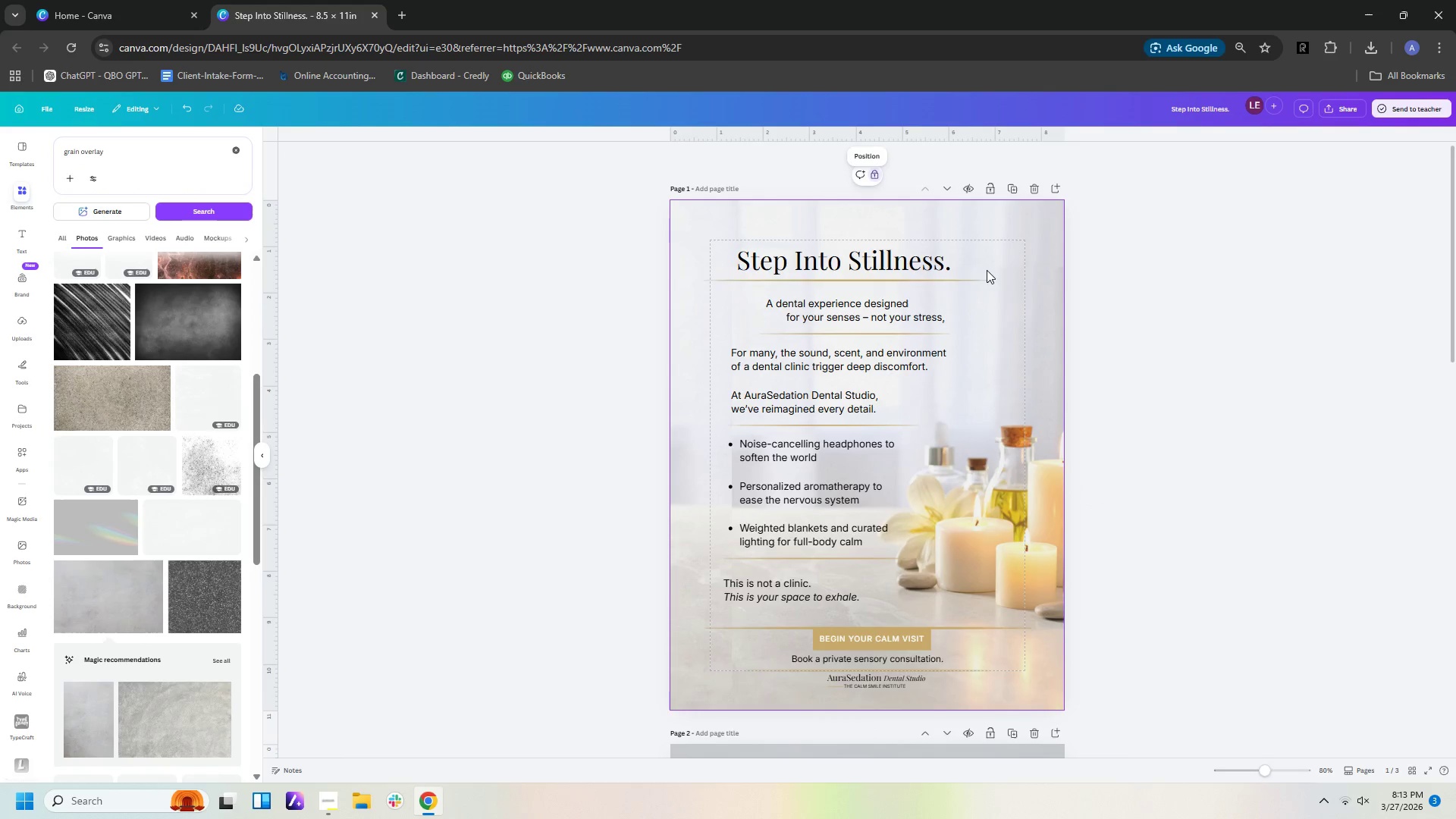 
left_click([1011, 284])
 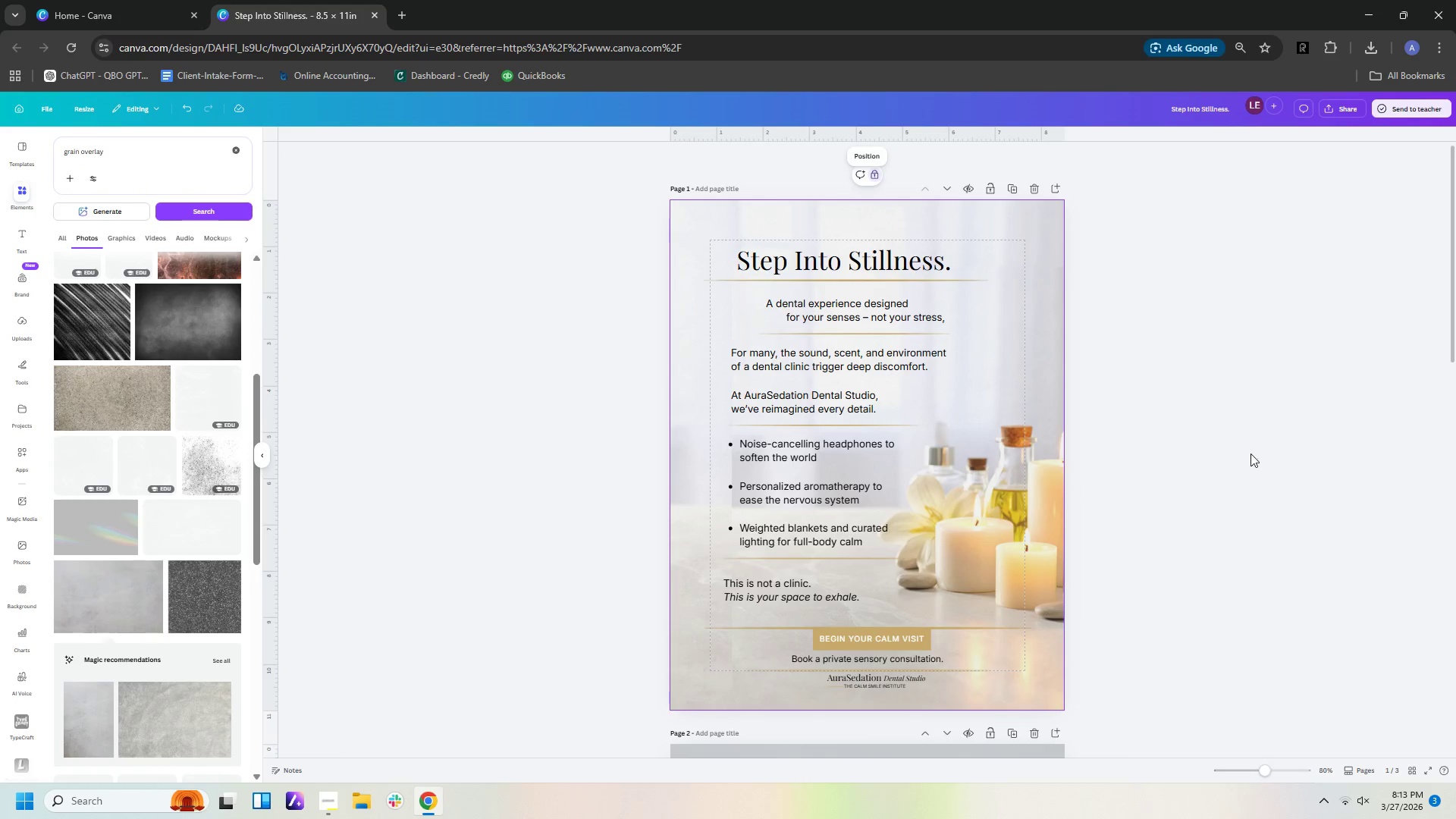 
scroll: coordinate [1267, 507], scroll_direction: down, amount: 7.0
 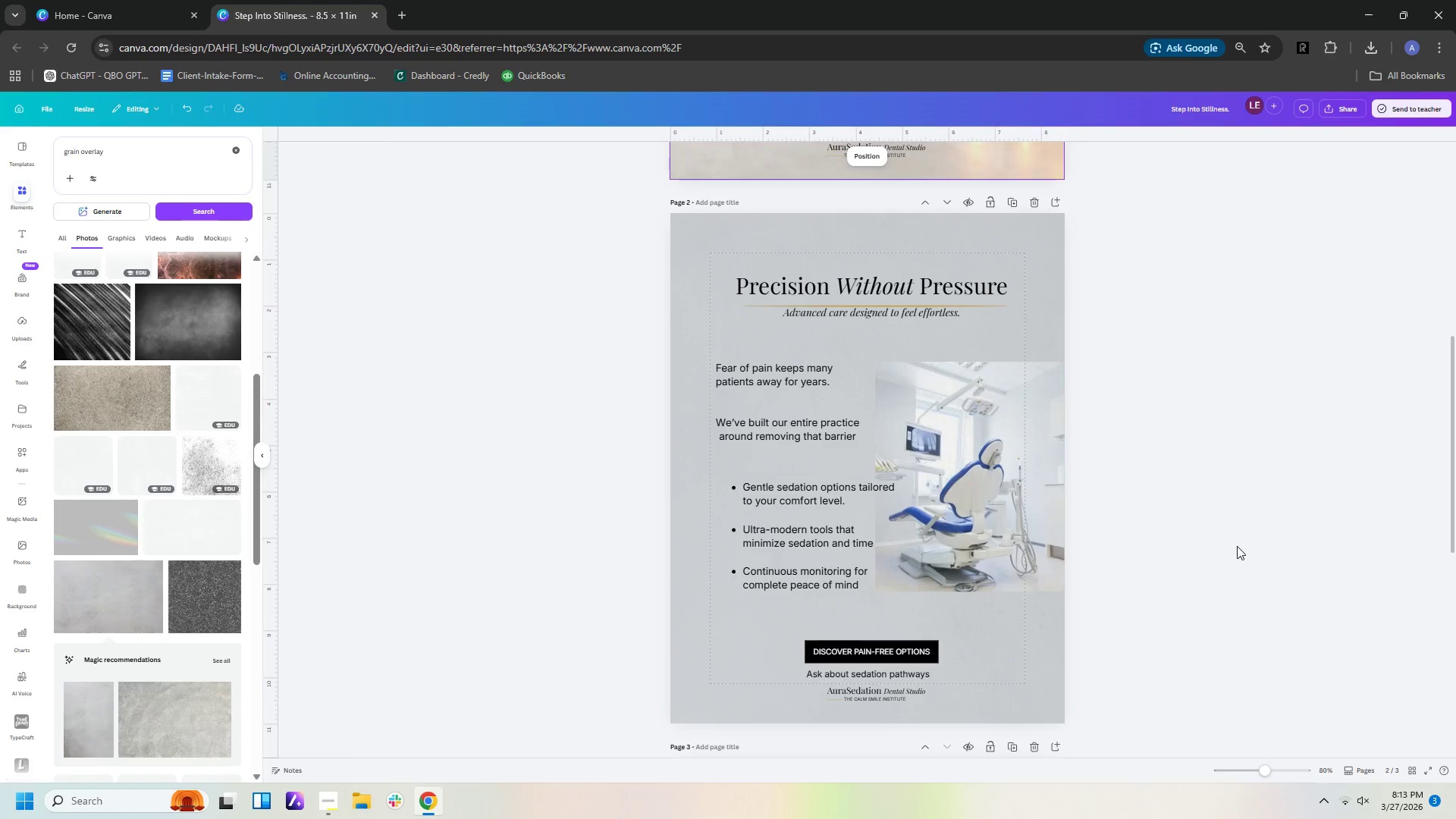 
wait(5.51)
 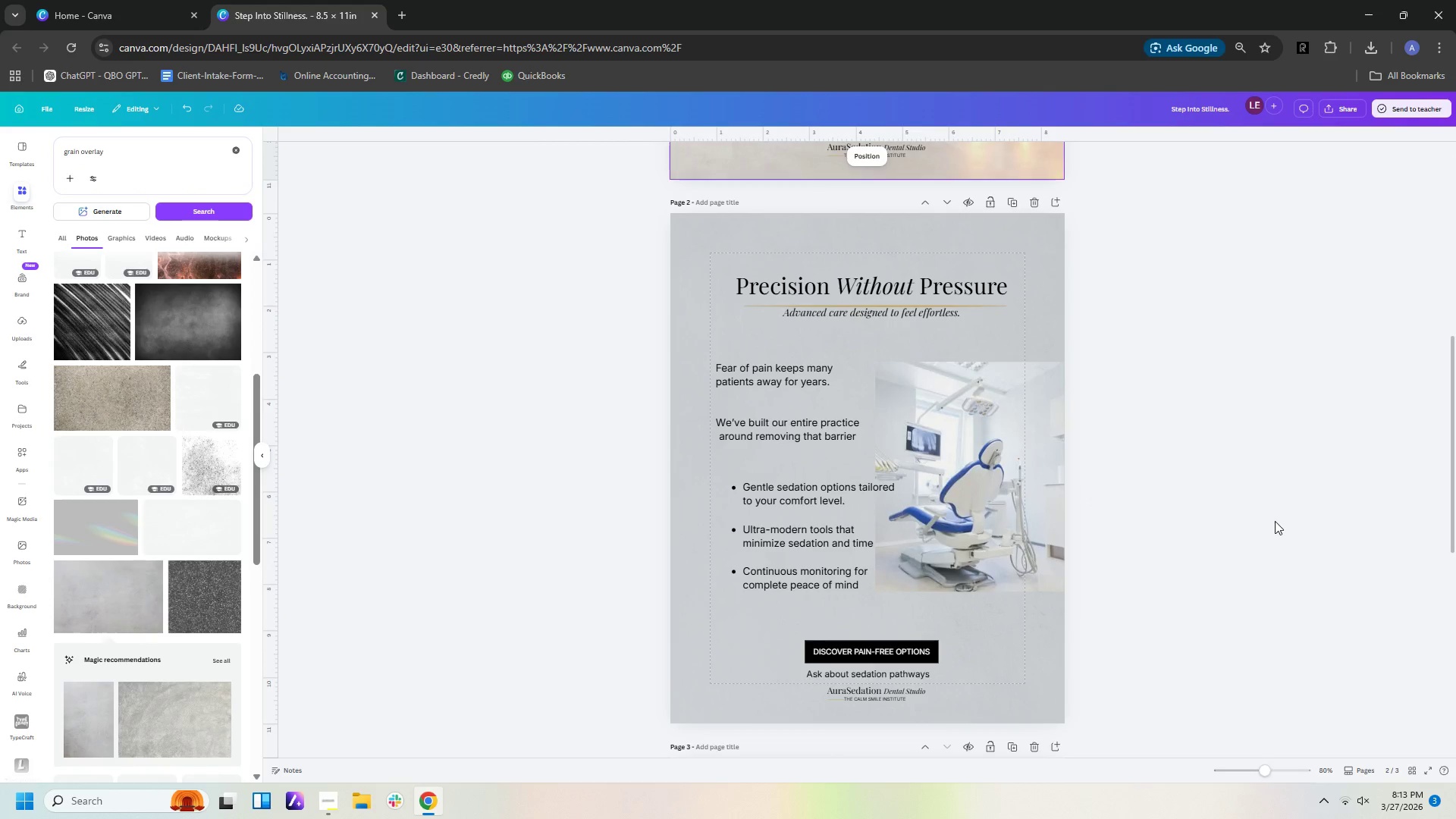 
left_click([1021, 463])
 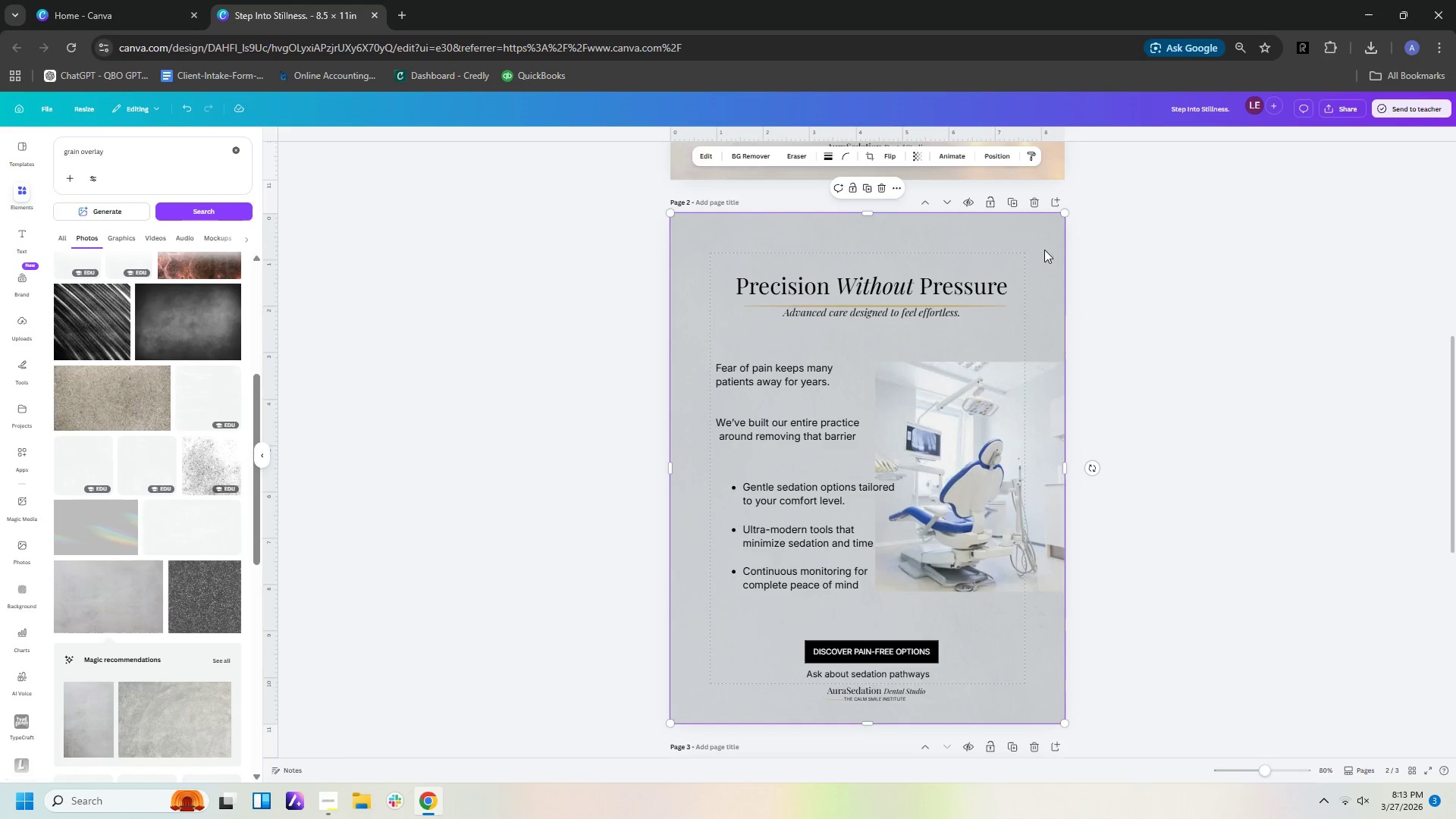 
left_click_drag(start_coordinate=[1037, 277], to_coordinate=[932, 289])
 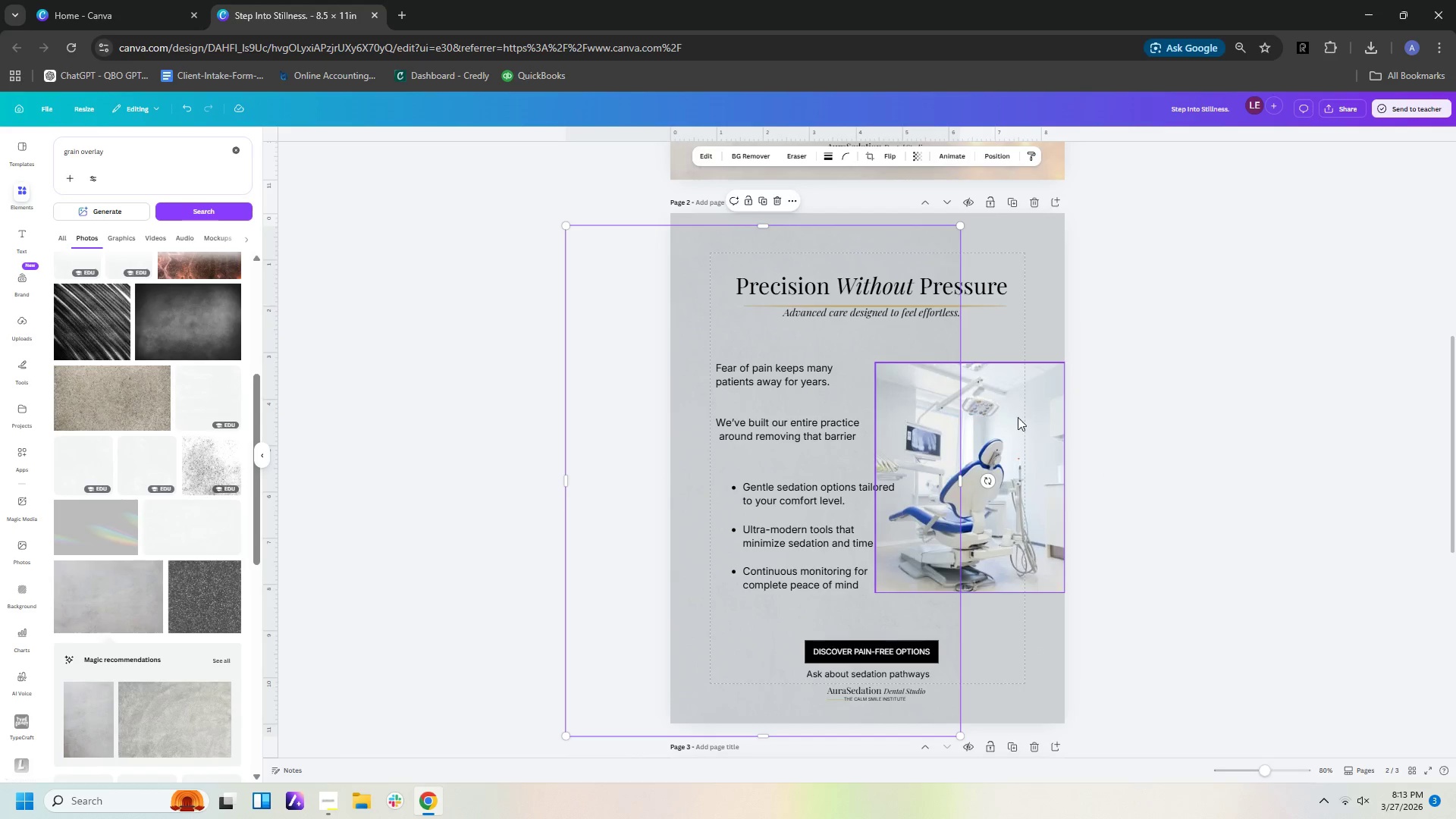 
left_click([1018, 417])
 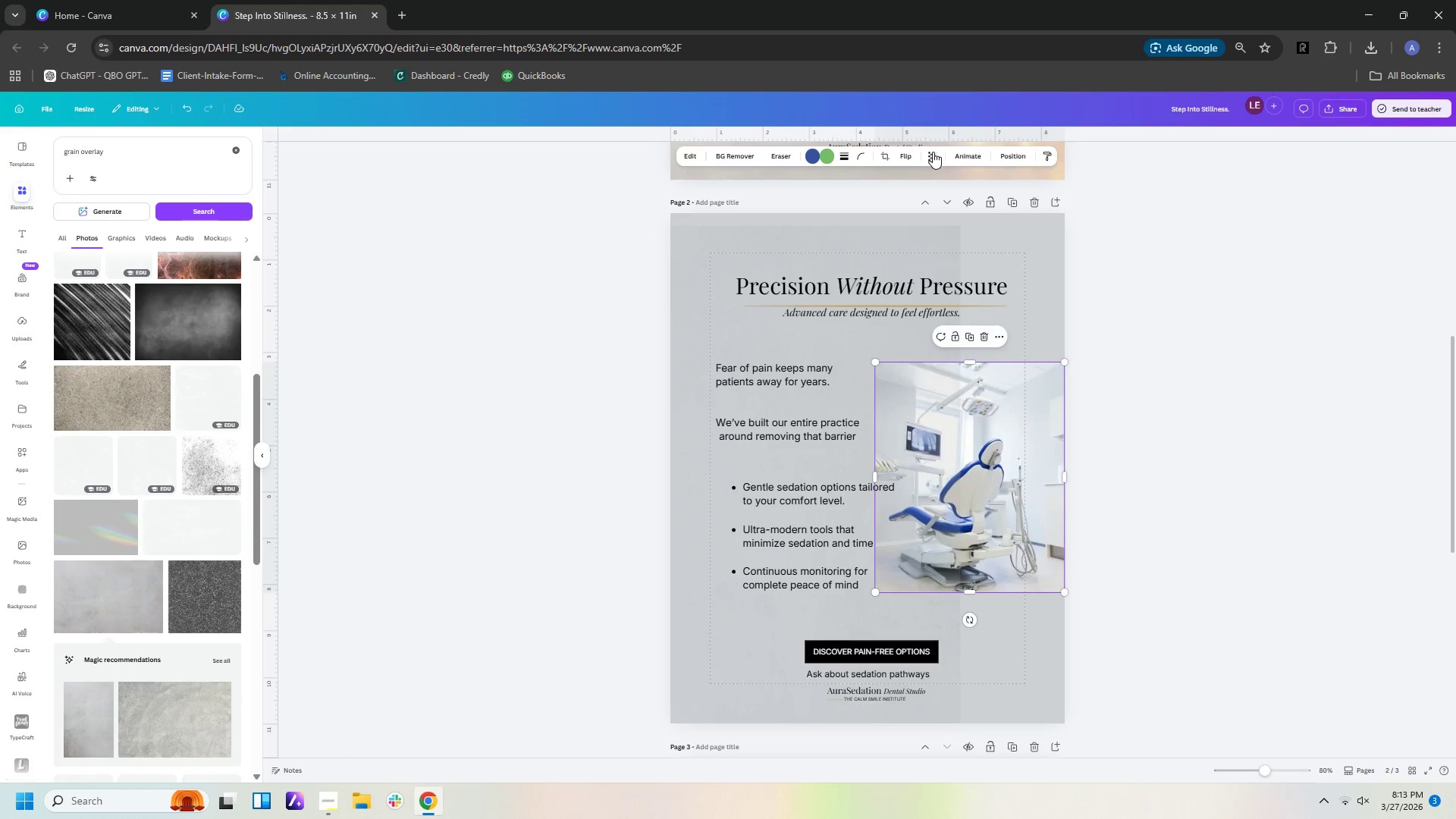 
left_click([930, 152])
 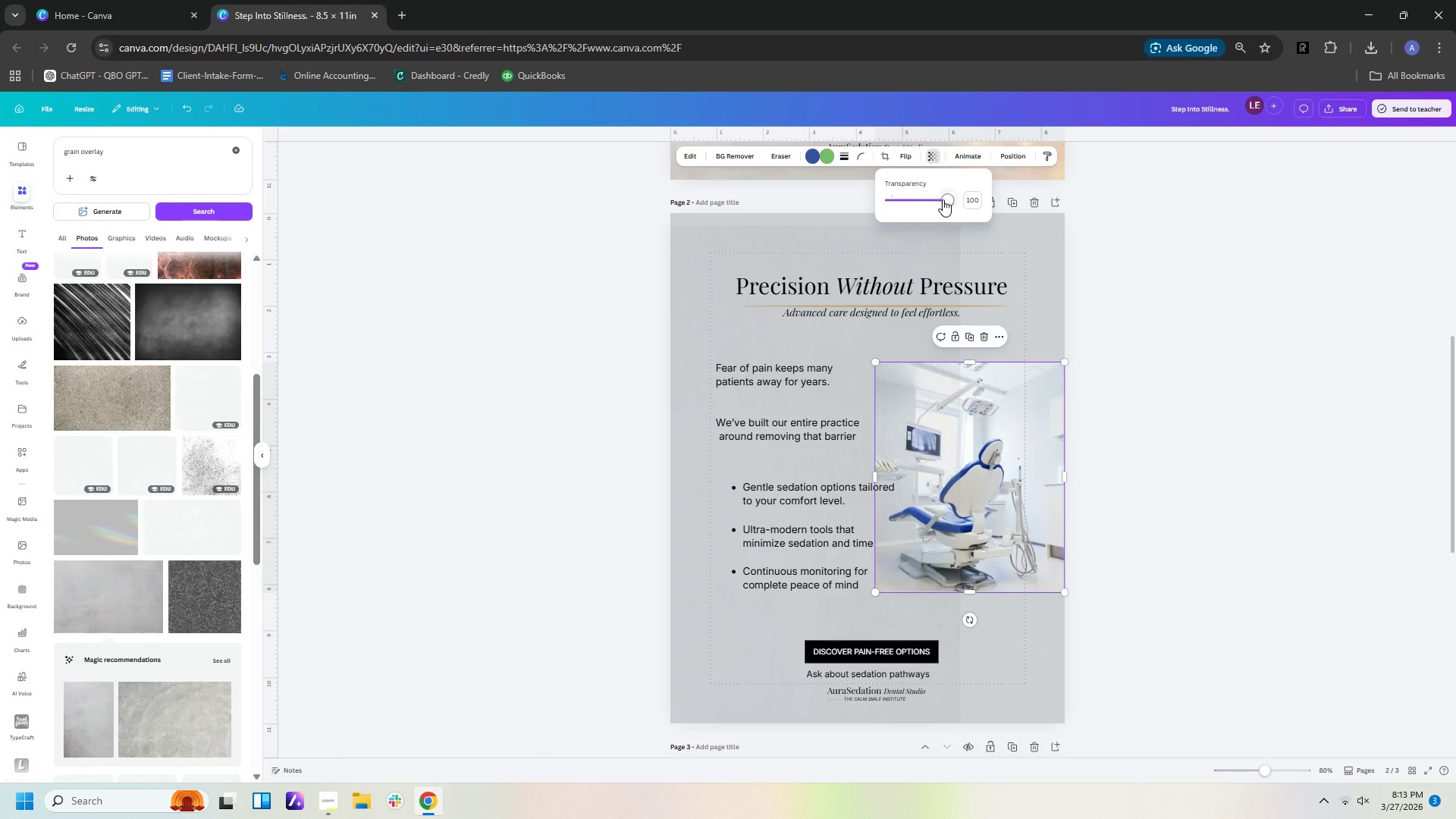 
left_click_drag(start_coordinate=[947, 199], to_coordinate=[929, 200])
 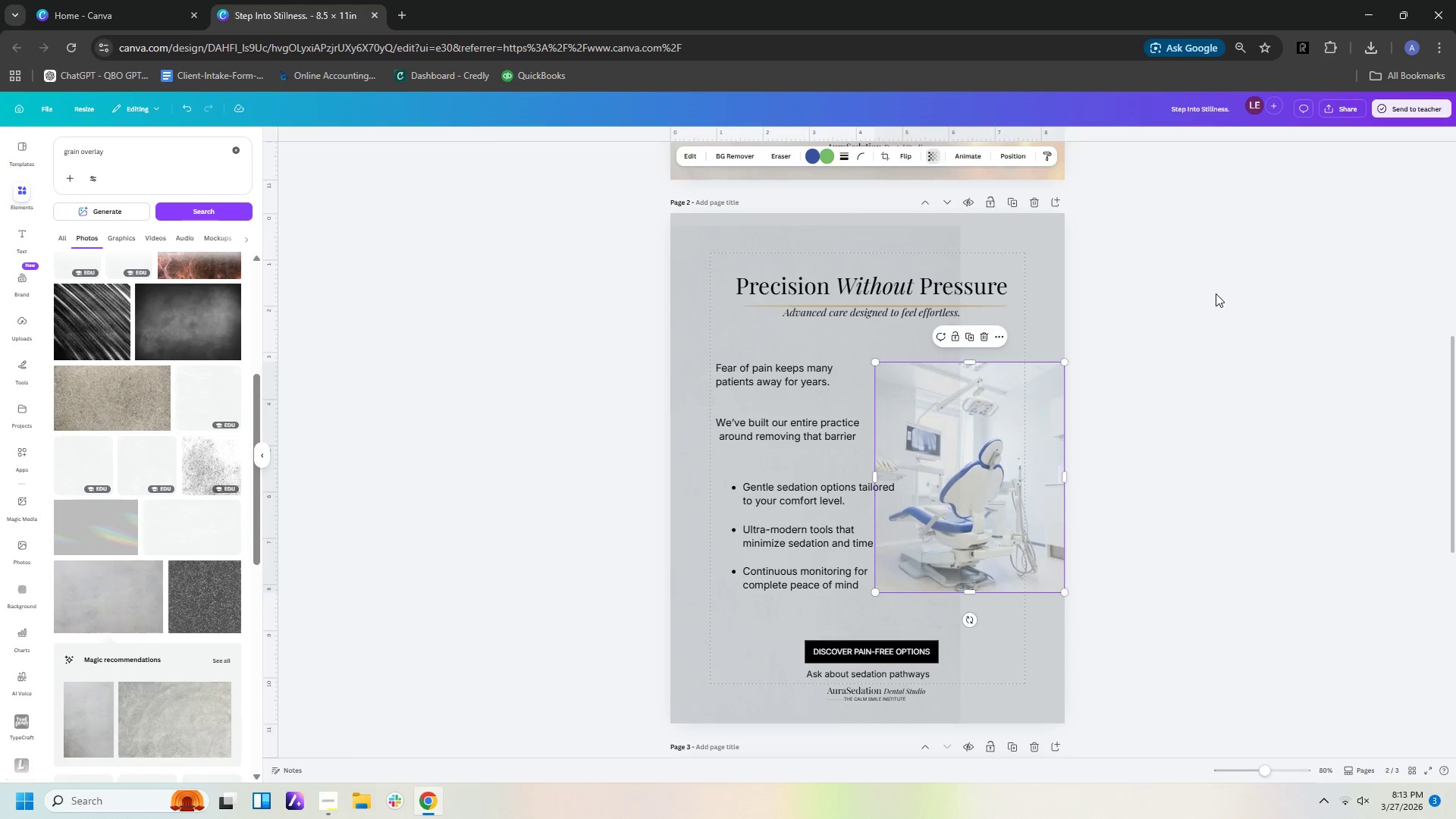 
left_click([1216, 293])
 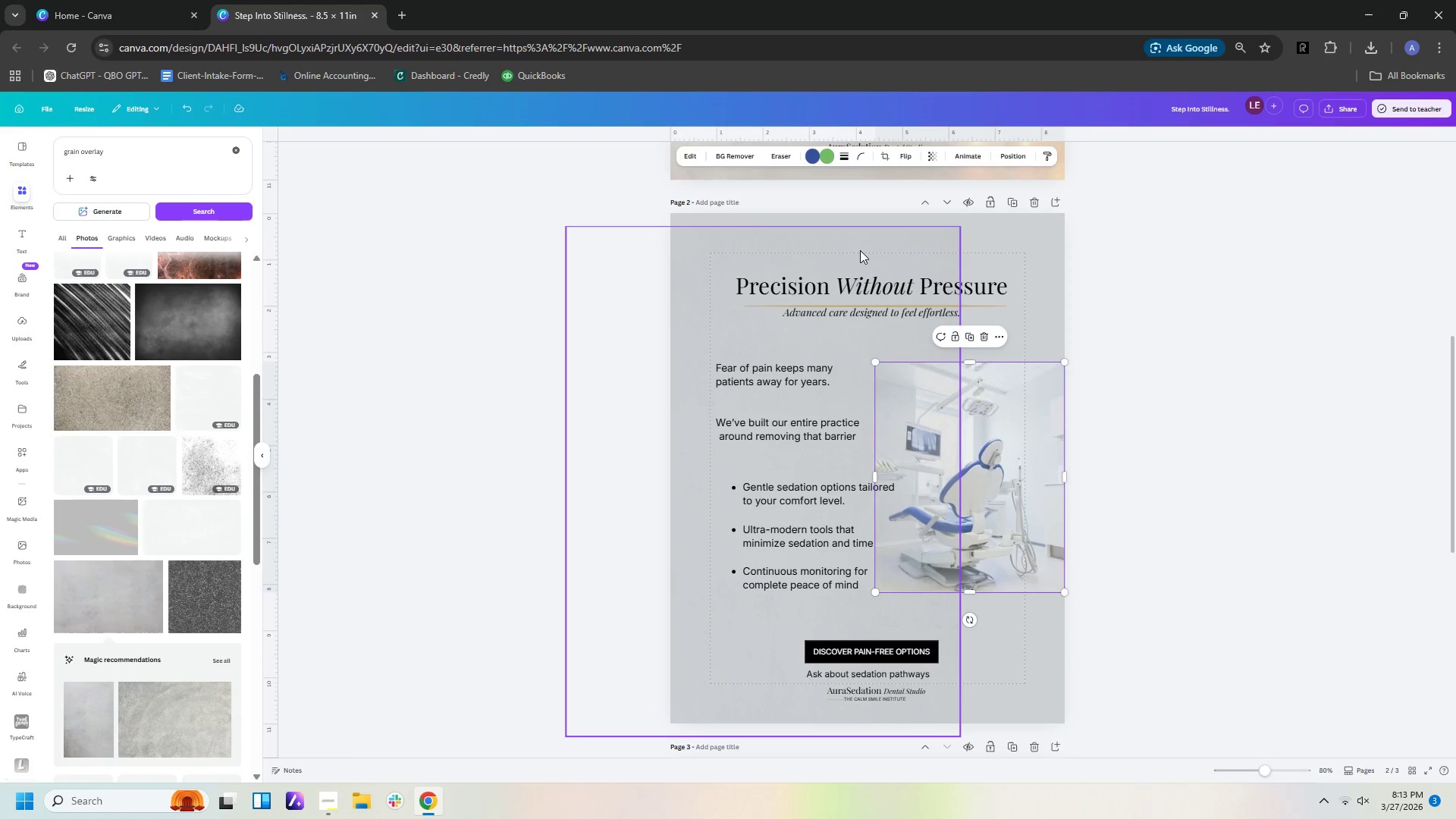 
left_click_drag(start_coordinate=[860, 249], to_coordinate=[962, 237])
 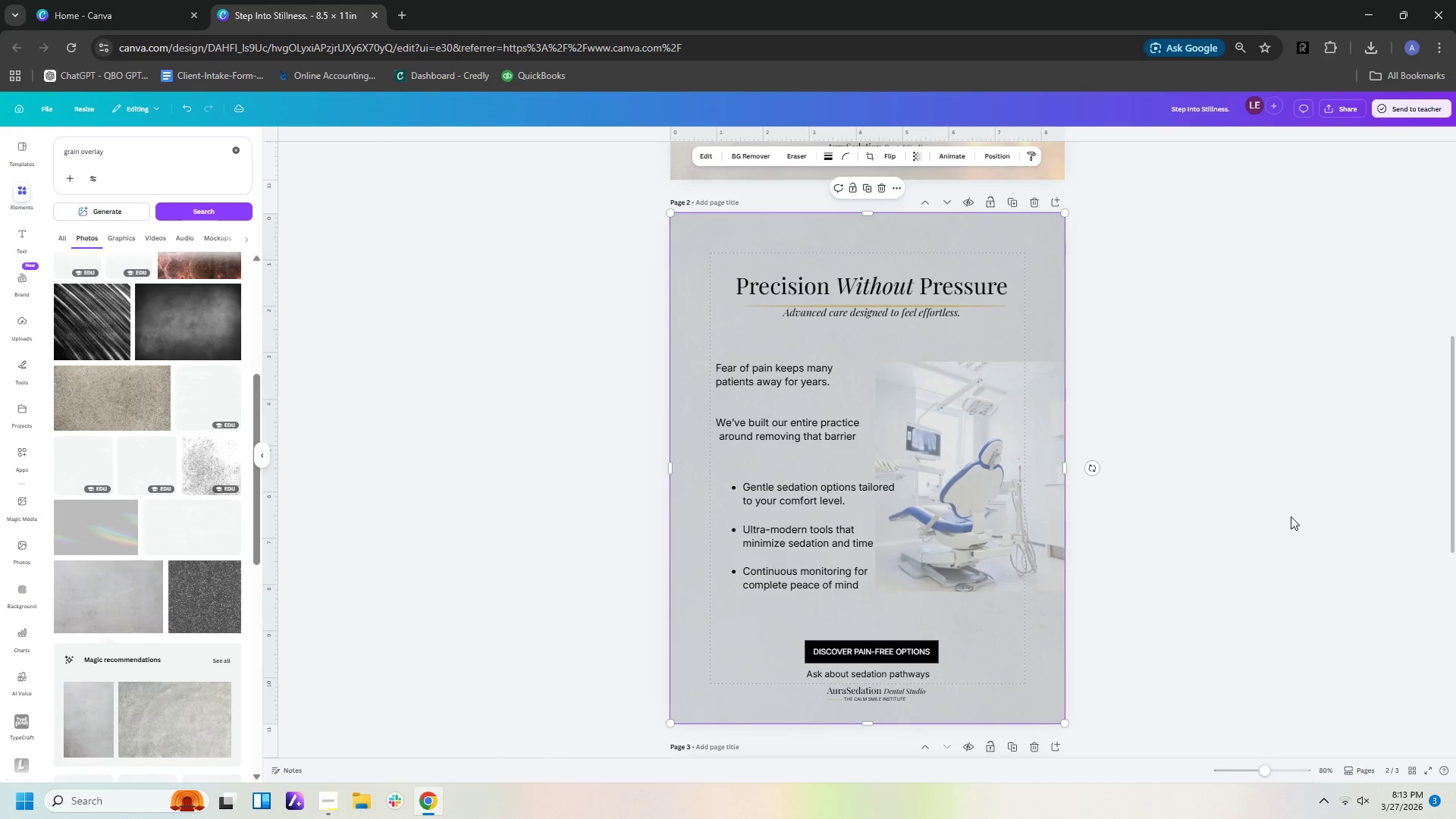 
left_click([1291, 516])
 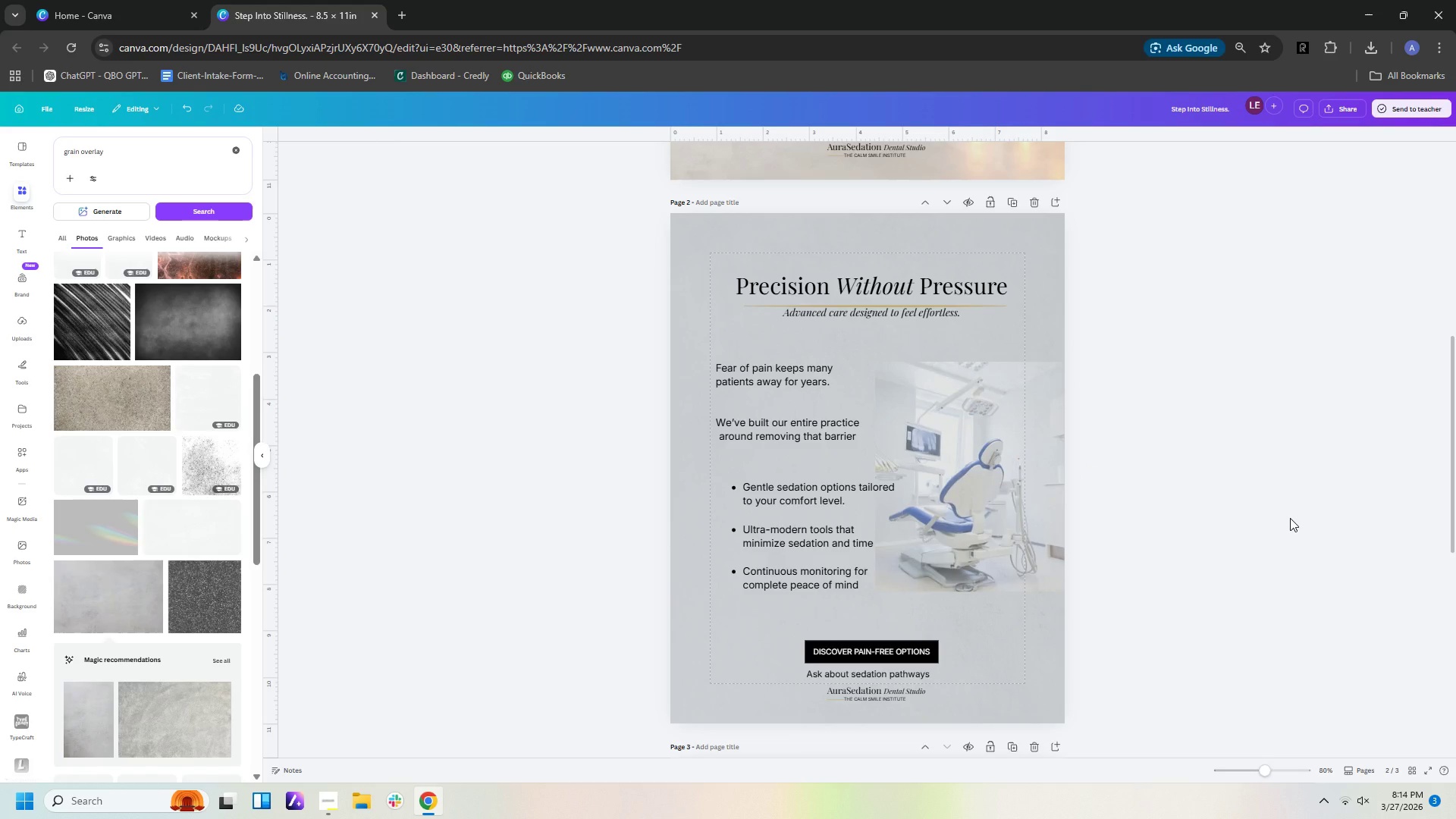 
wait(6.23)
 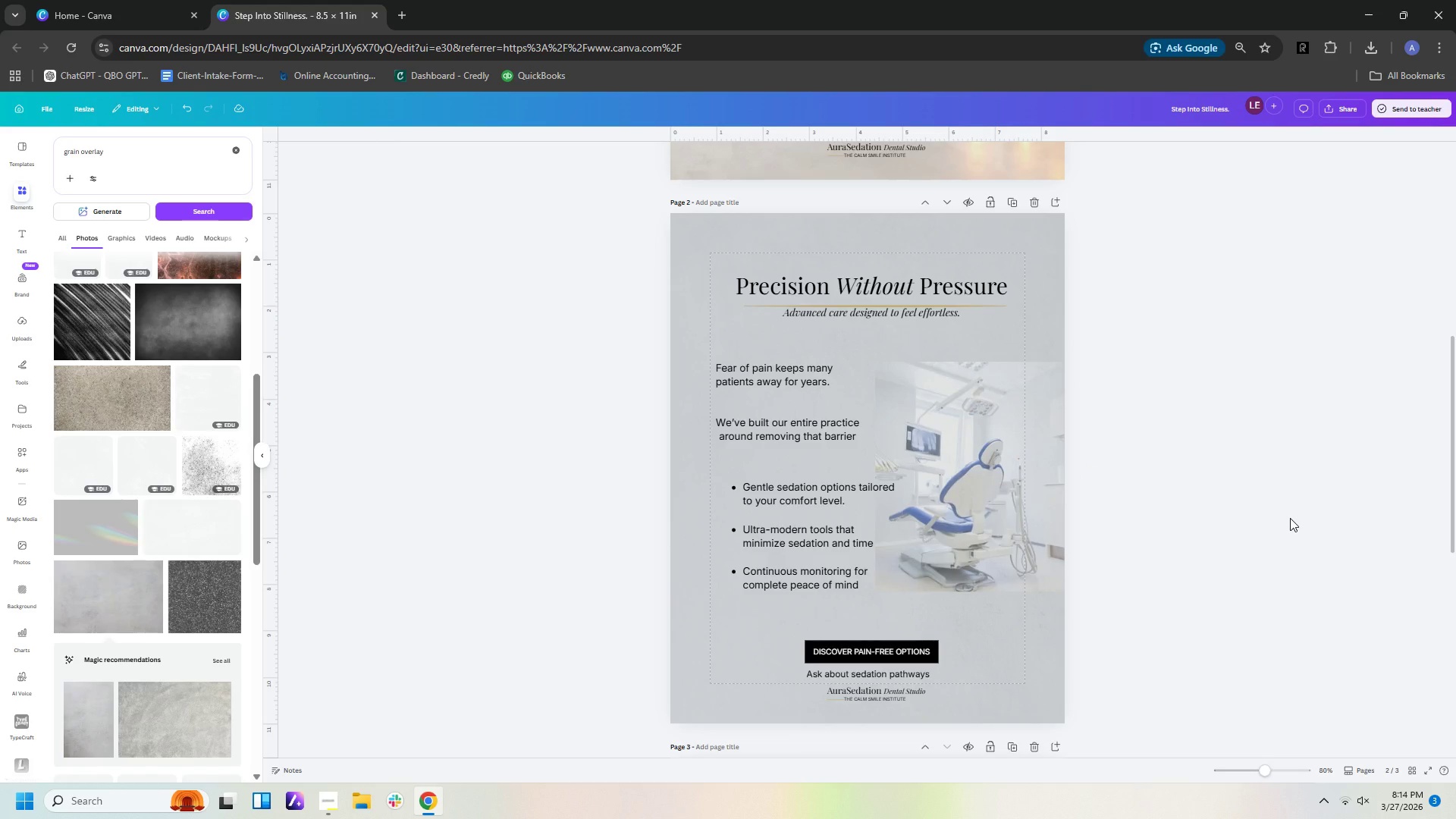 
left_click([1290, 518])
 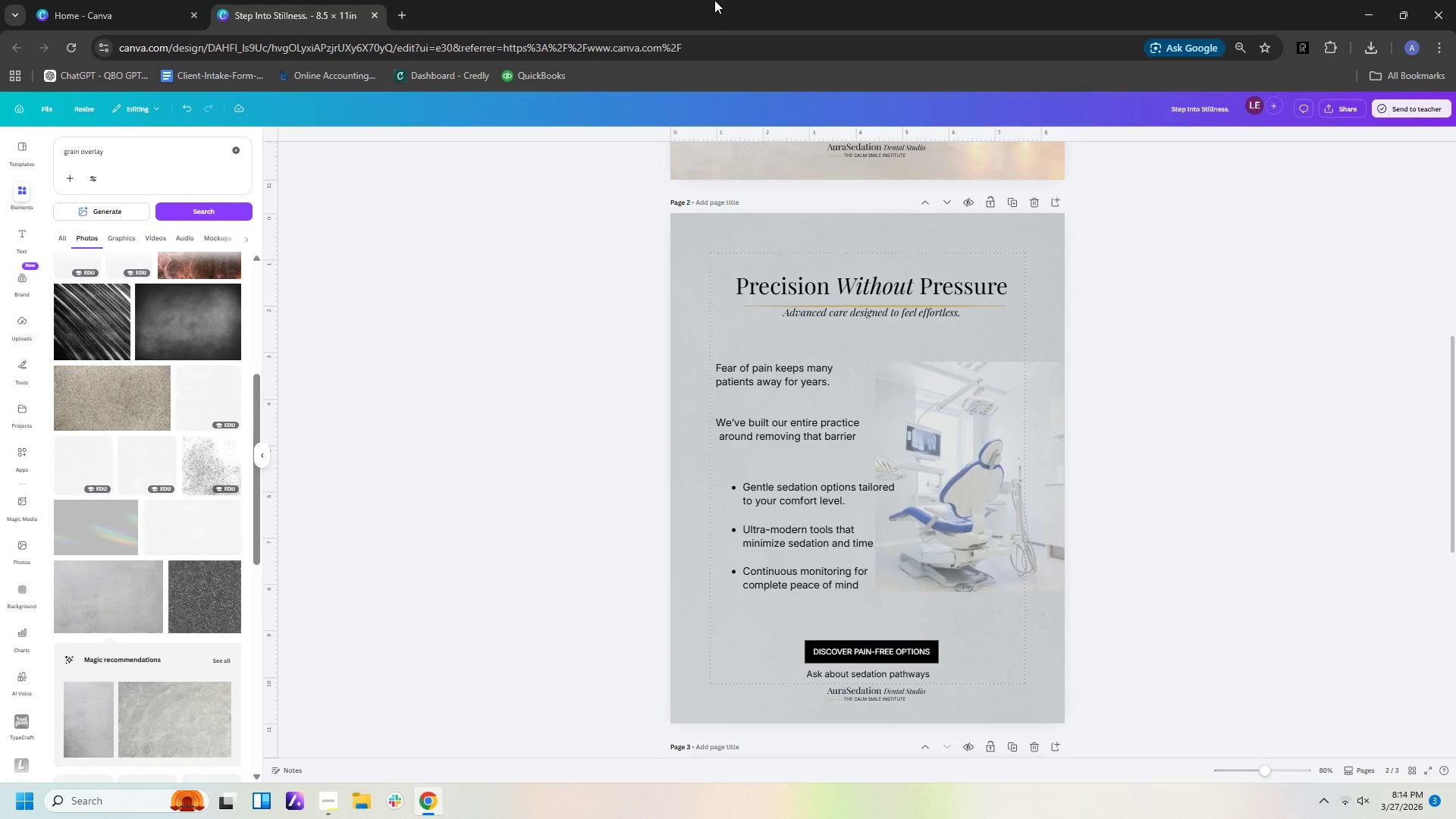 
wait(6.34)
 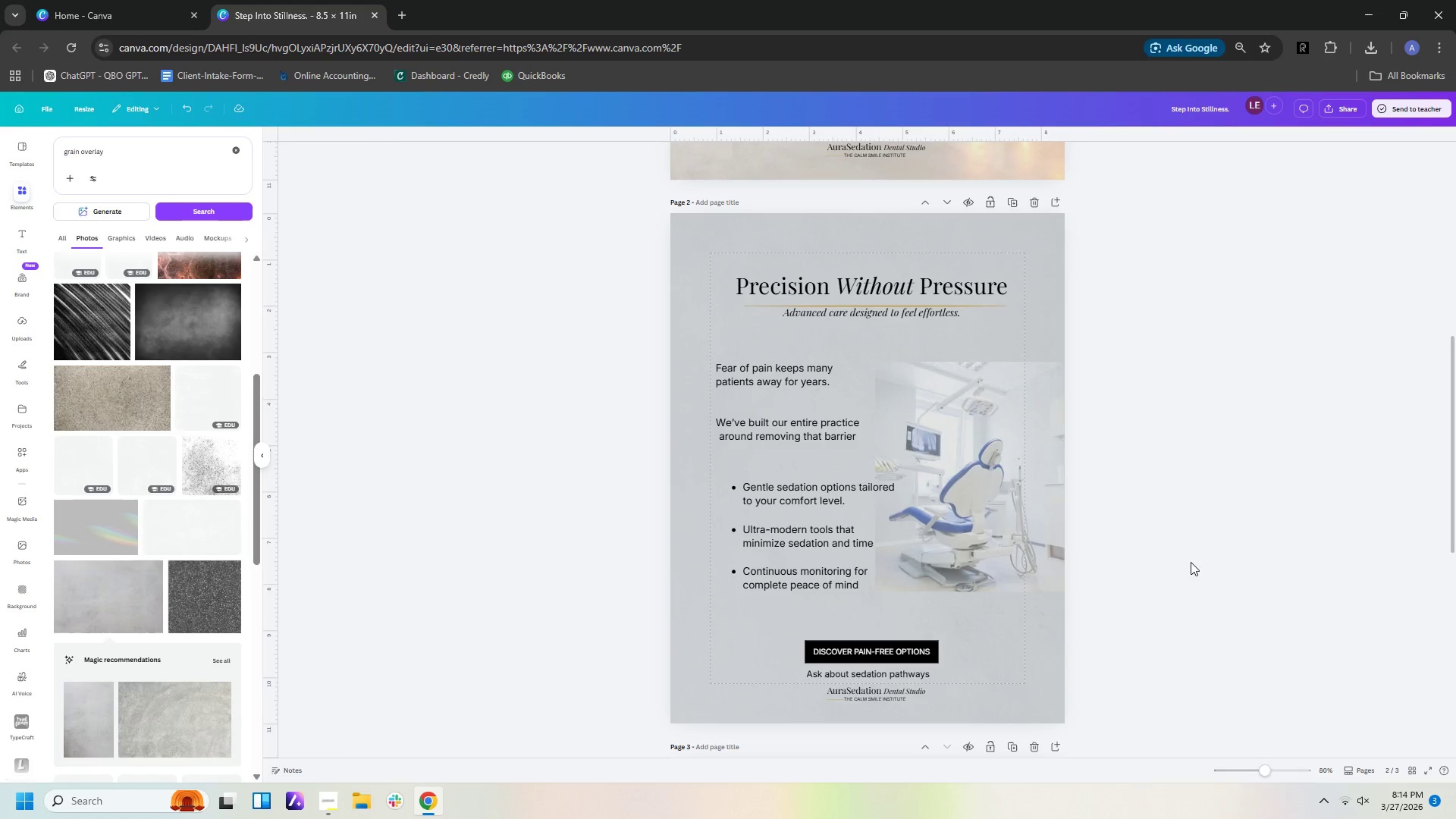 
left_click([24, 190])
 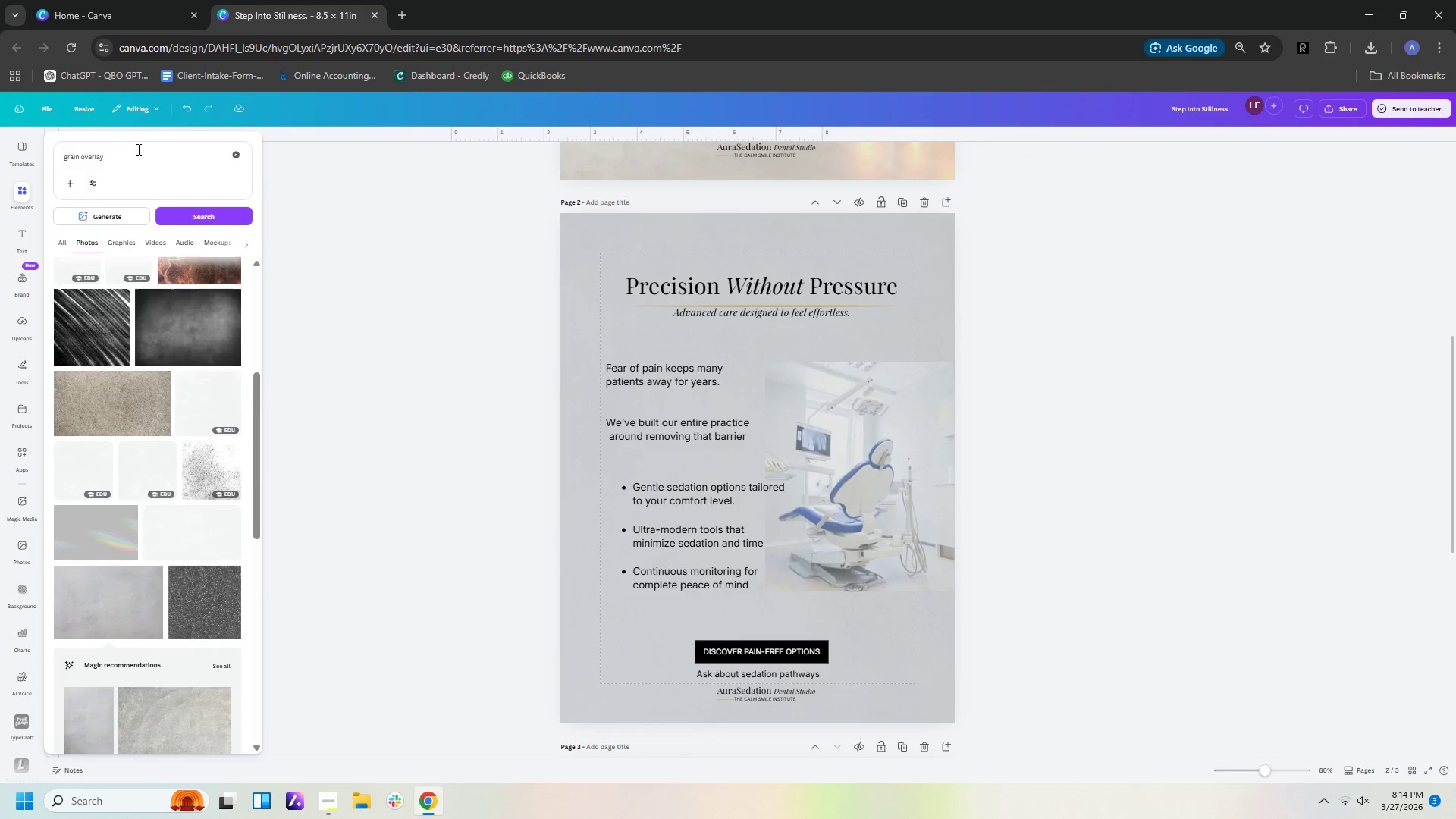 
left_click_drag(start_coordinate=[137, 149], to_coordinate=[0, 159])
 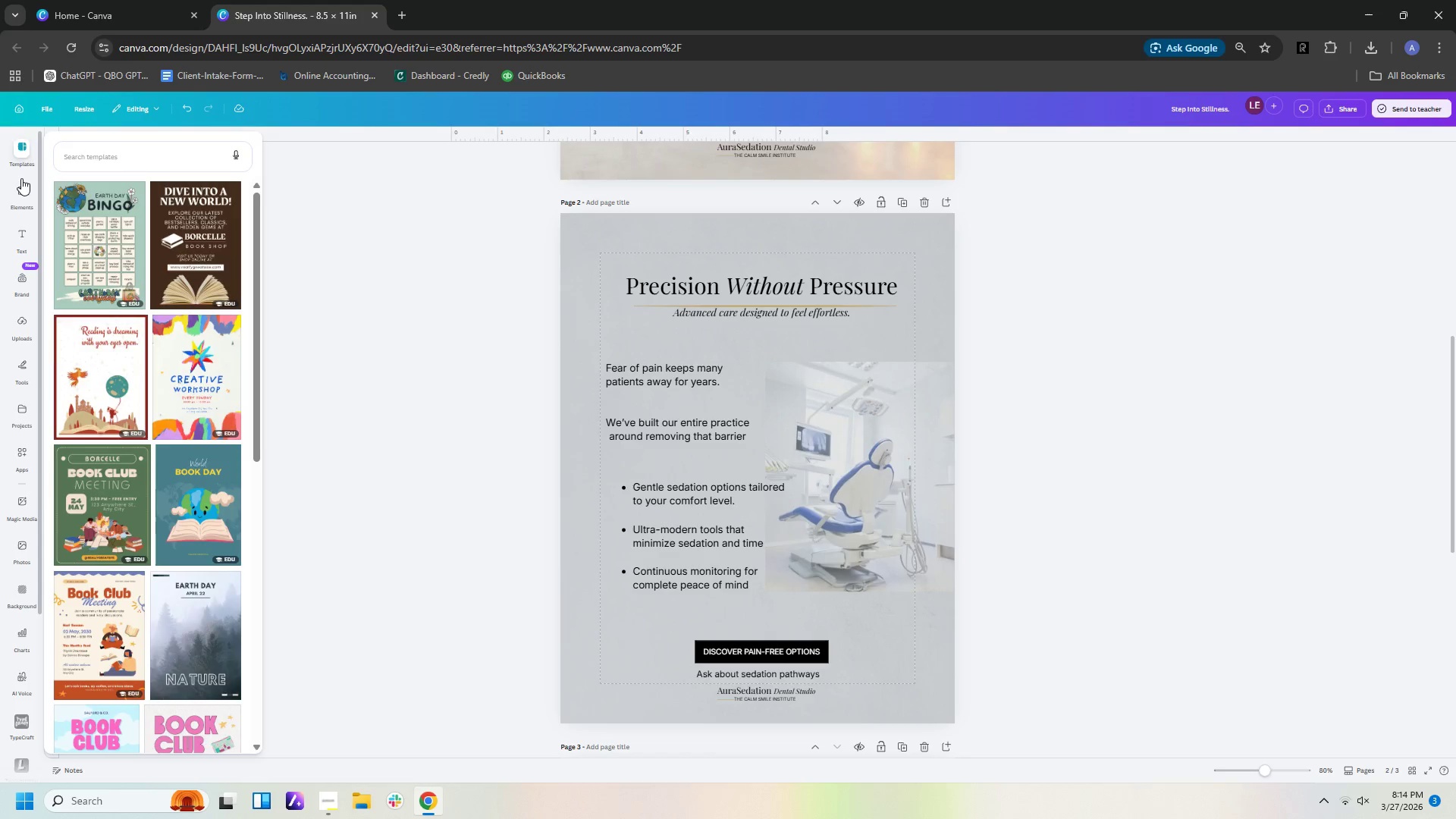 
left_click_drag(start_coordinate=[21, 191], to_coordinate=[21, 197])
 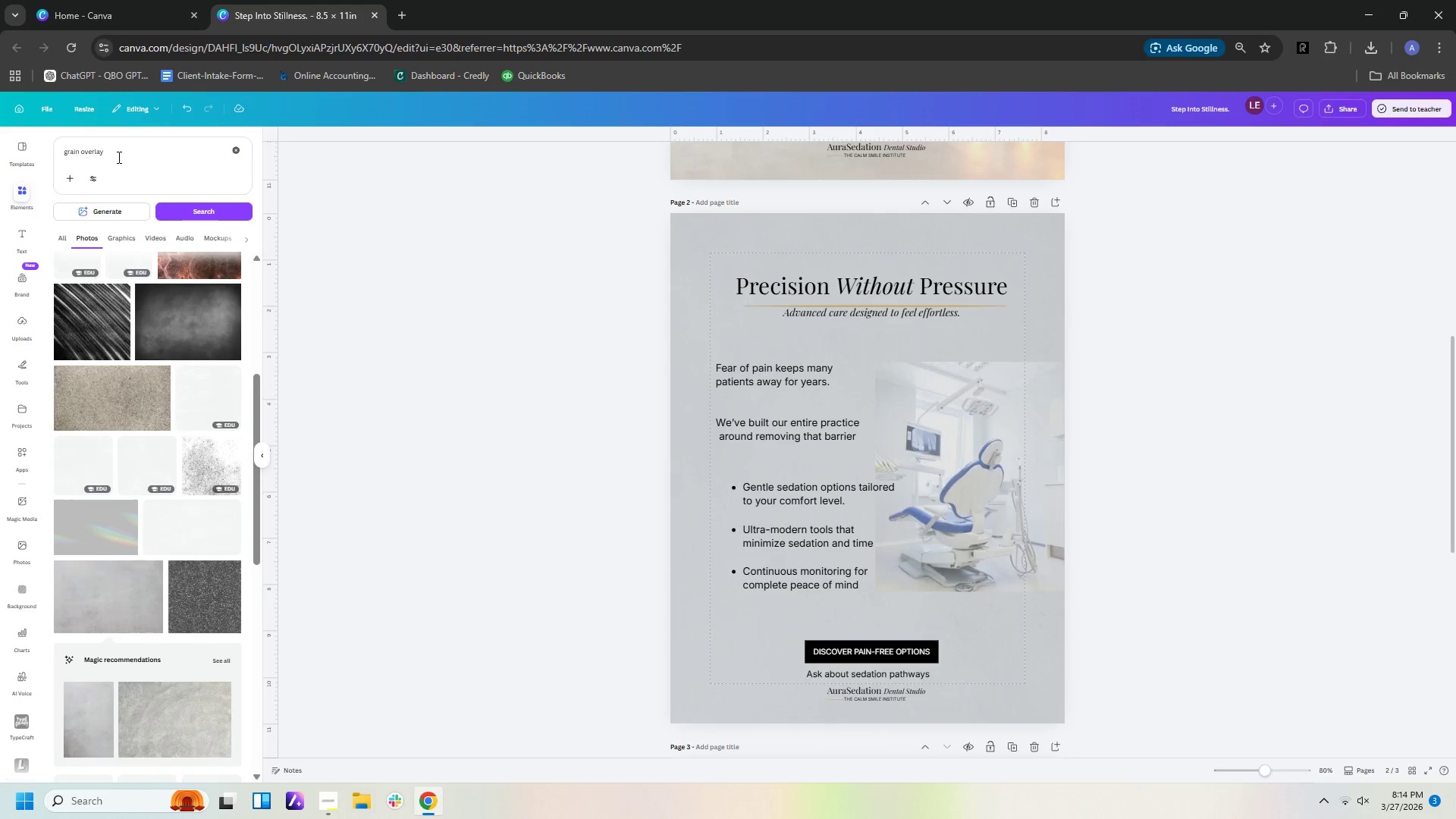 
left_click_drag(start_coordinate=[121, 156], to_coordinate=[116, 140])
 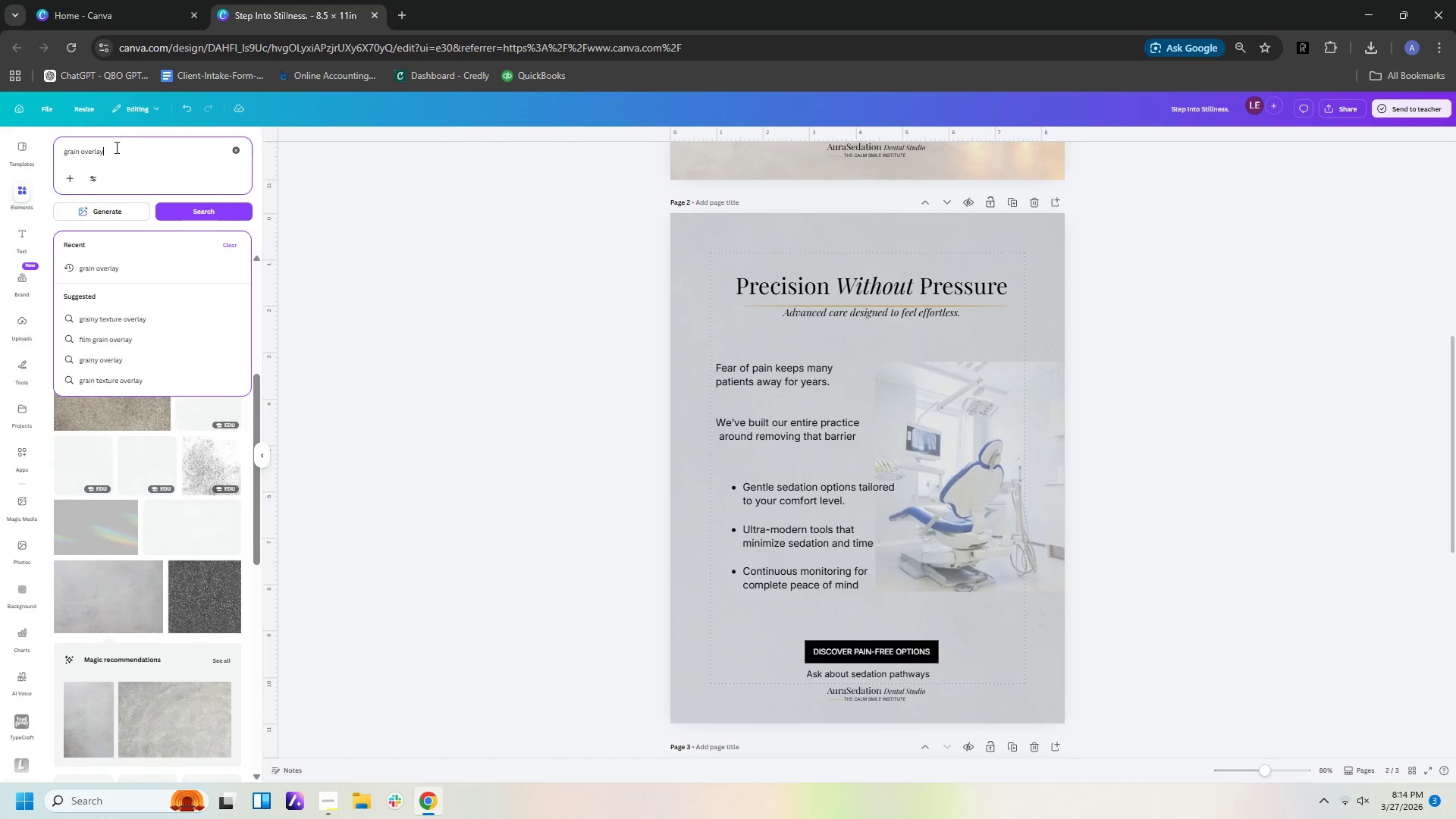 
left_click([115, 147])
 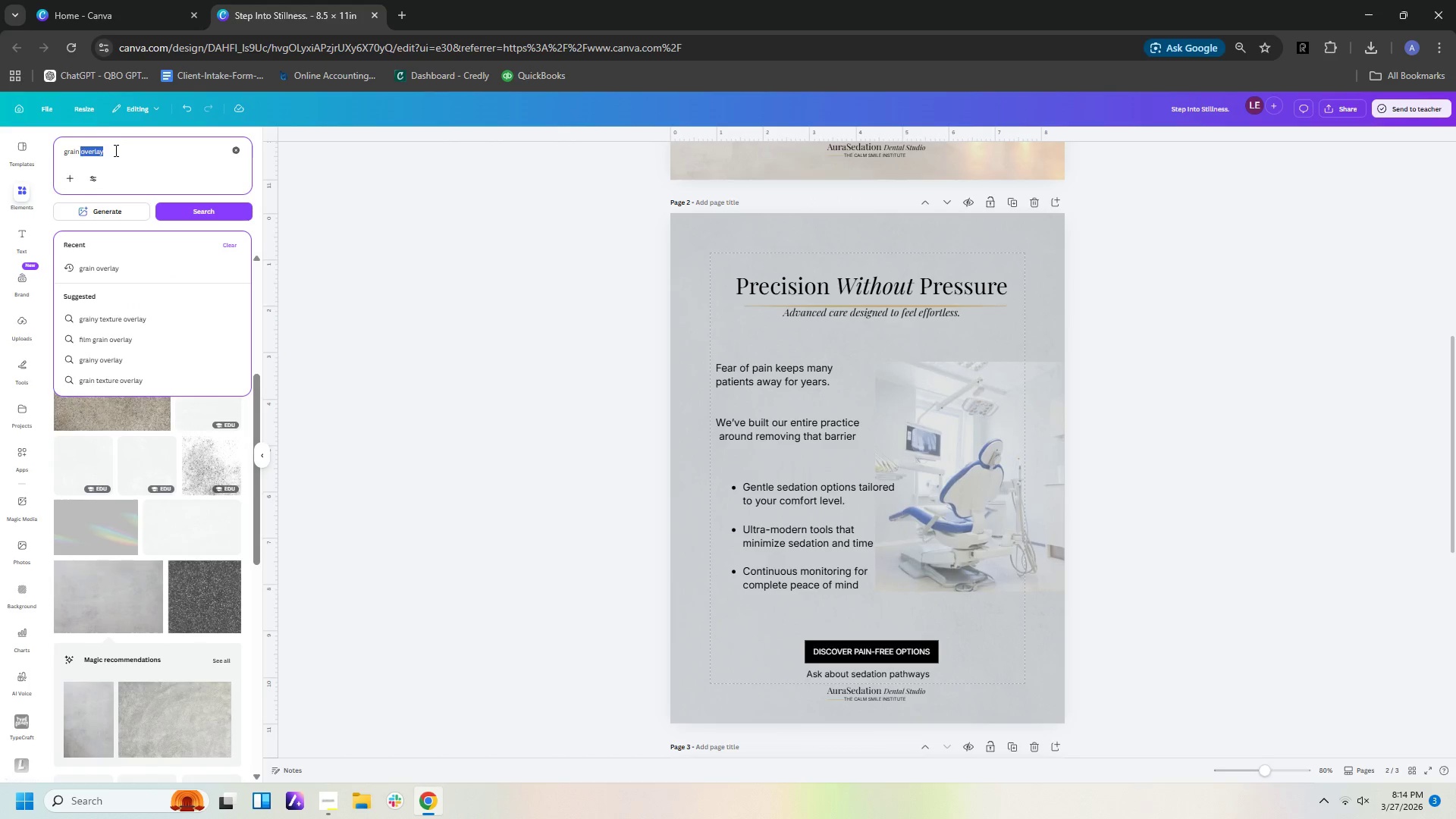 
left_click_drag(start_coordinate=[115, 149], to_coordinate=[43, 146])
 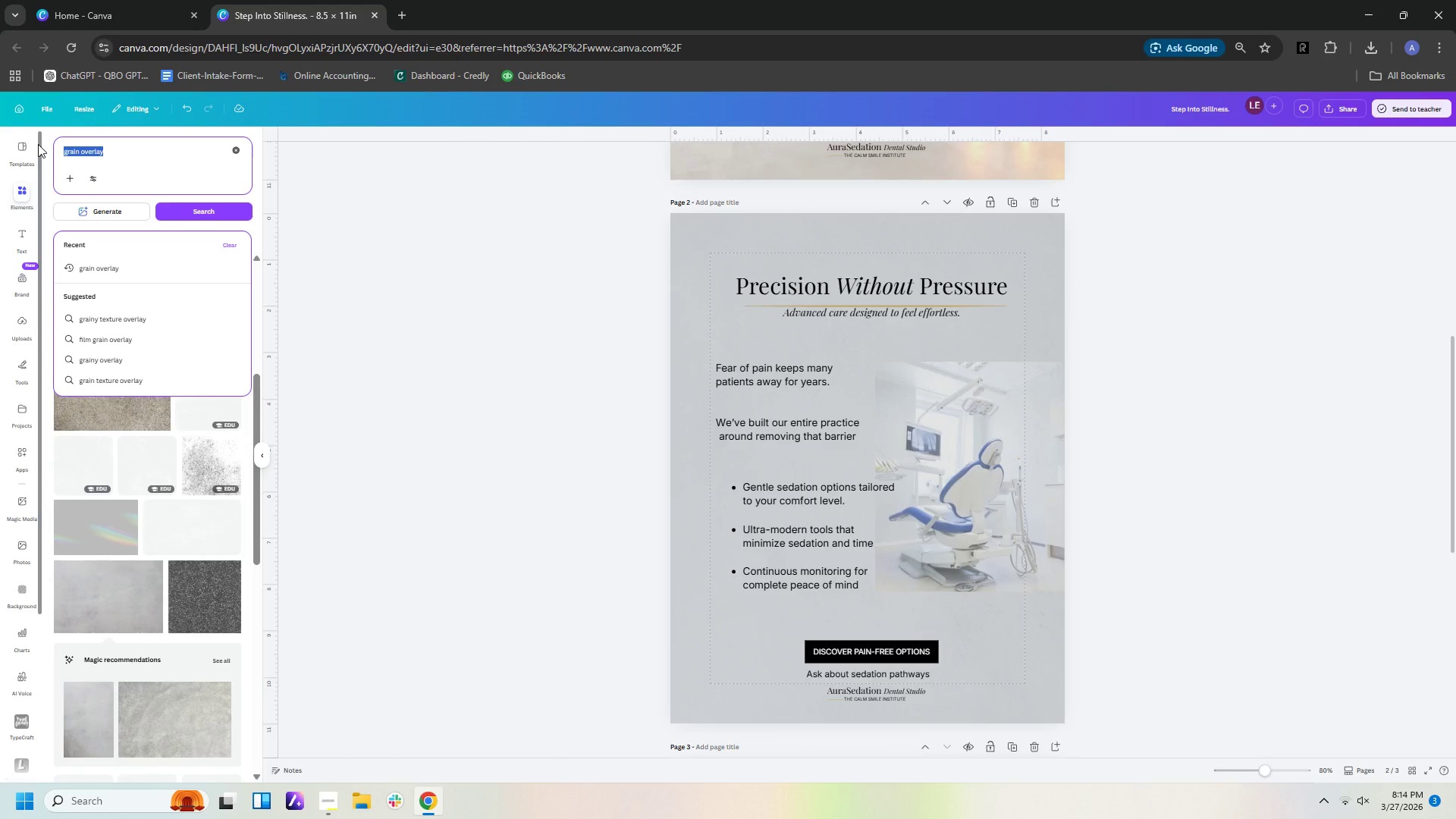 
type(dental clinic)
 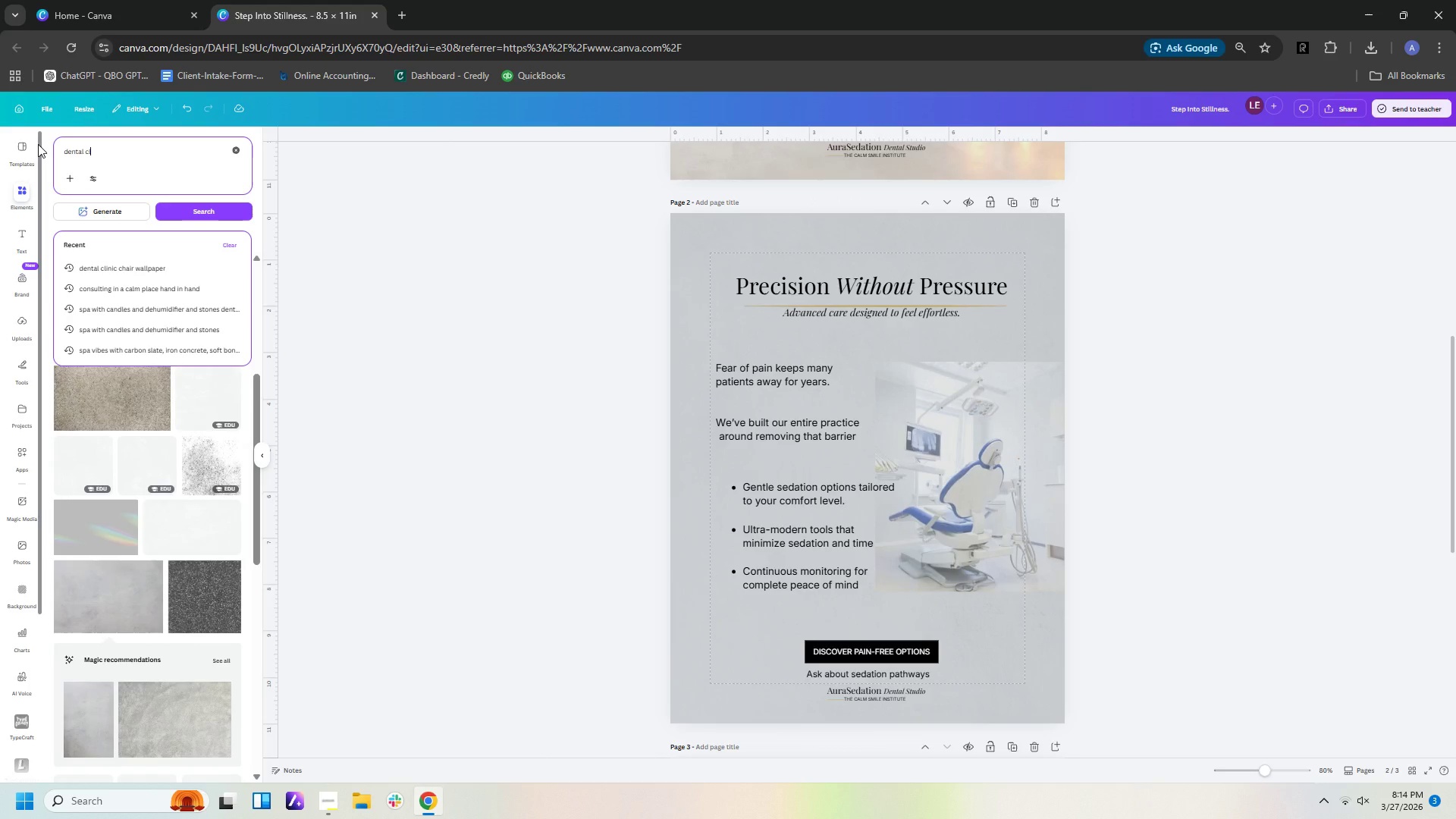 
key(Enter)
 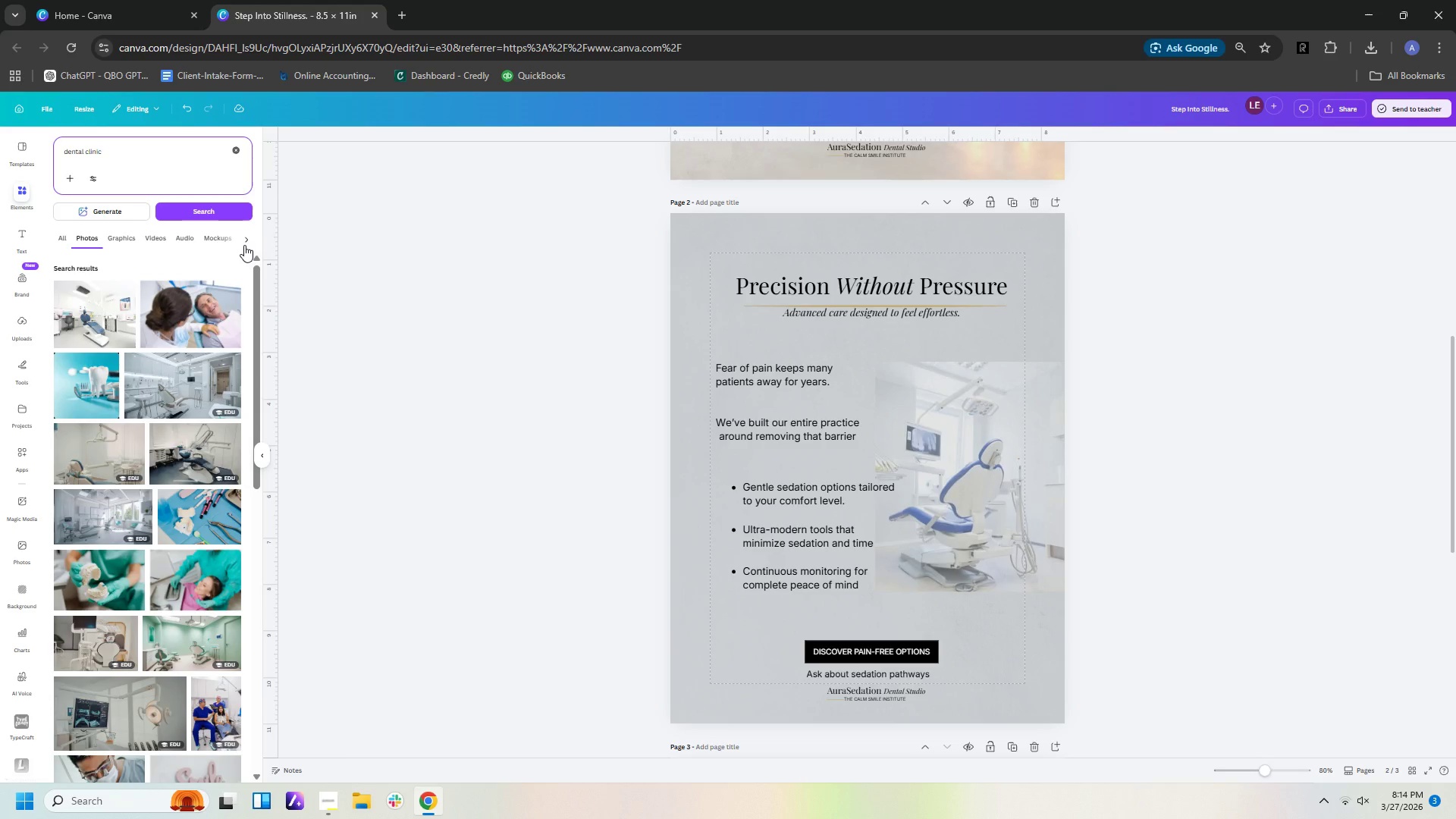 
scroll: coordinate [203, 535], scroll_direction: down, amount: 20.0
 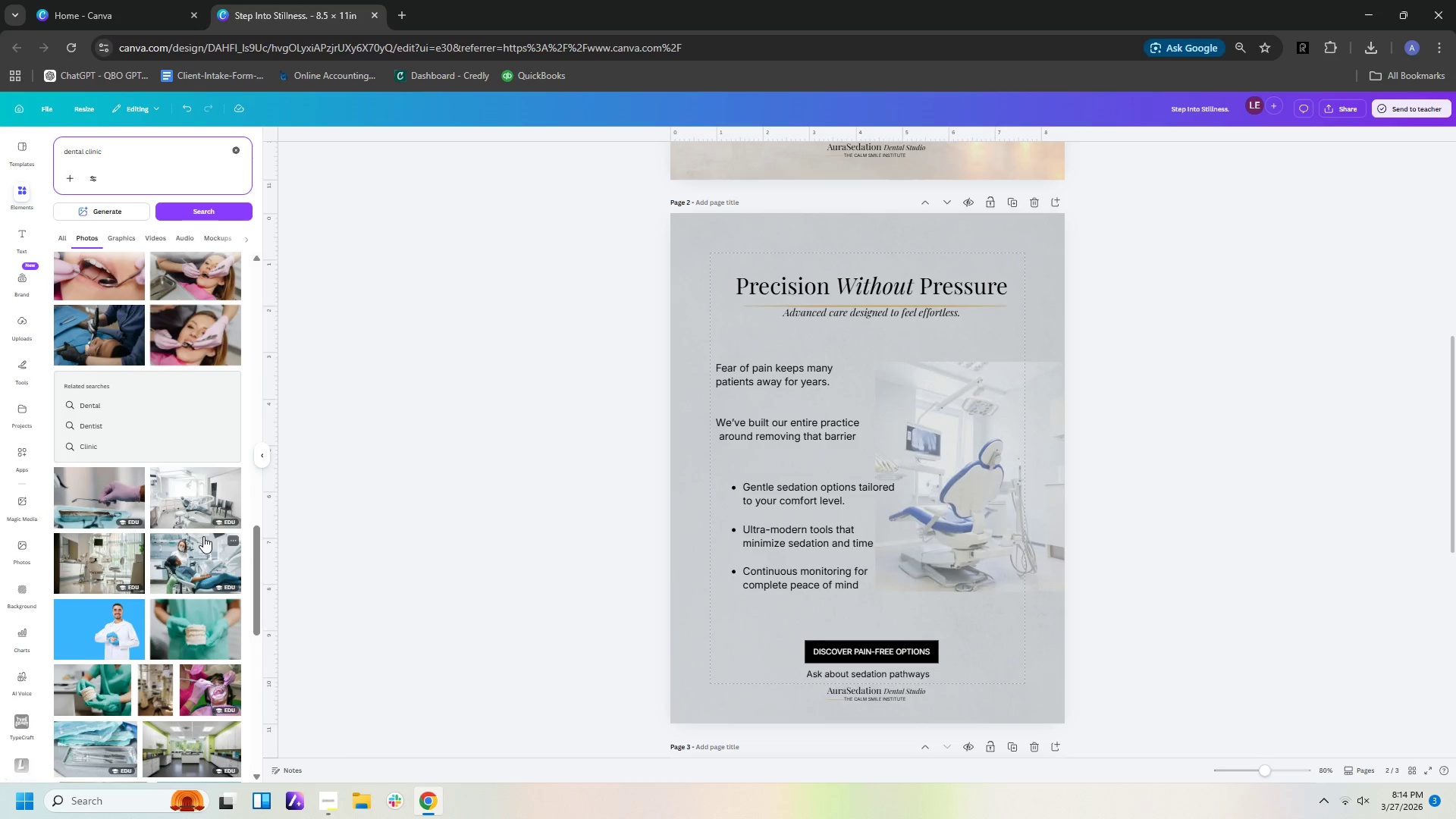 
left_click([192, 488])
 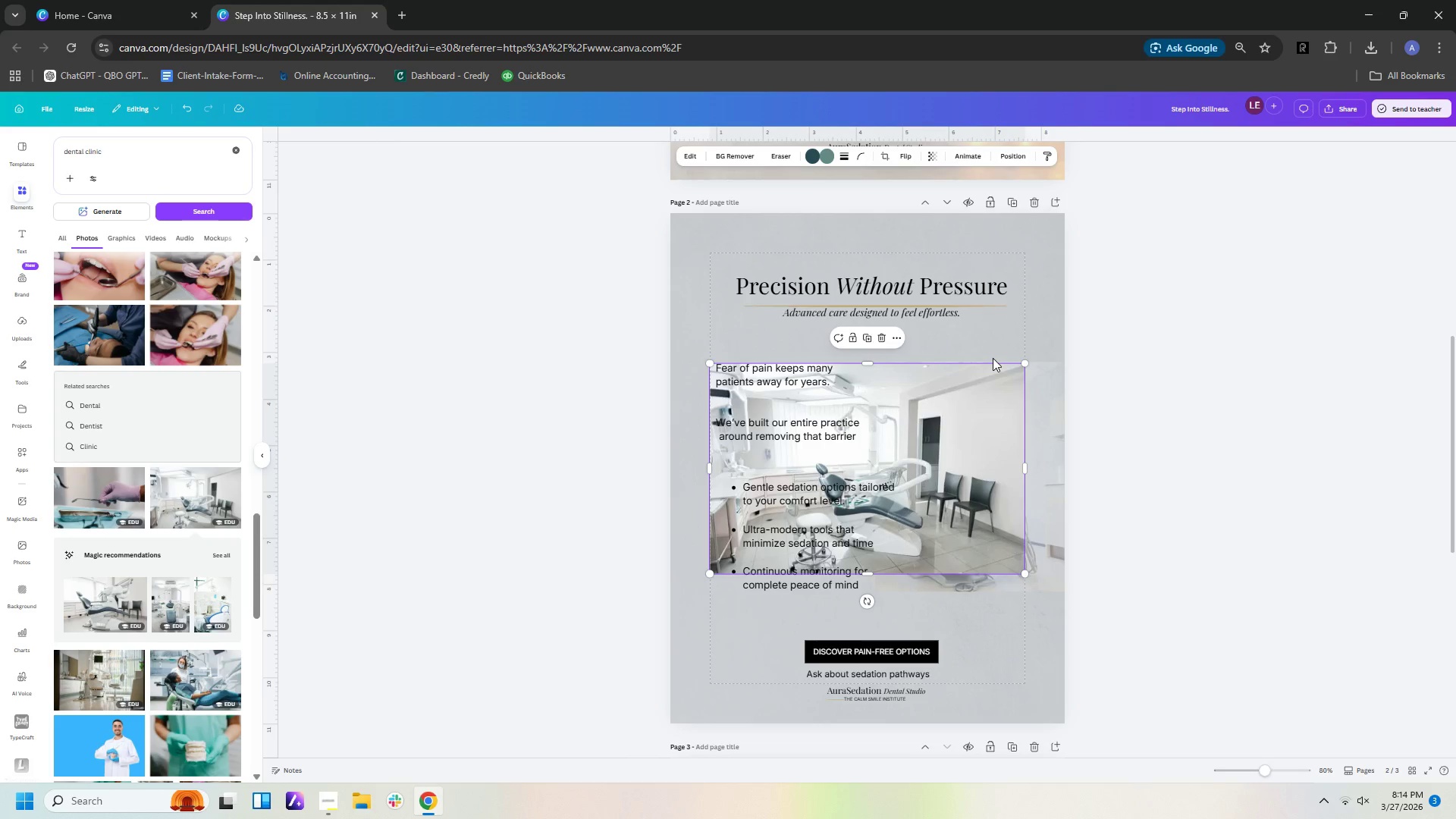 
left_click([896, 151])
 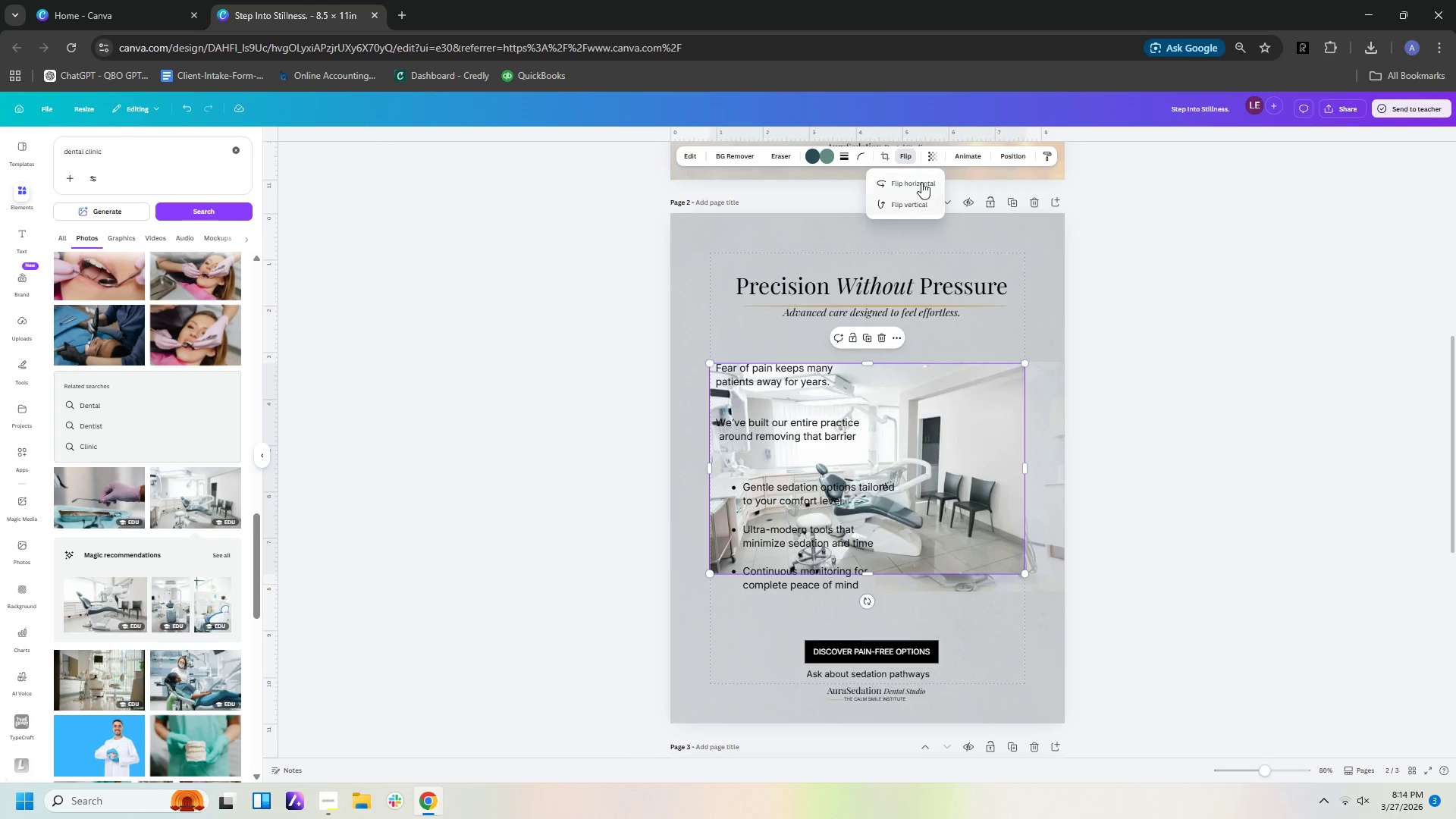 
left_click([921, 177])
 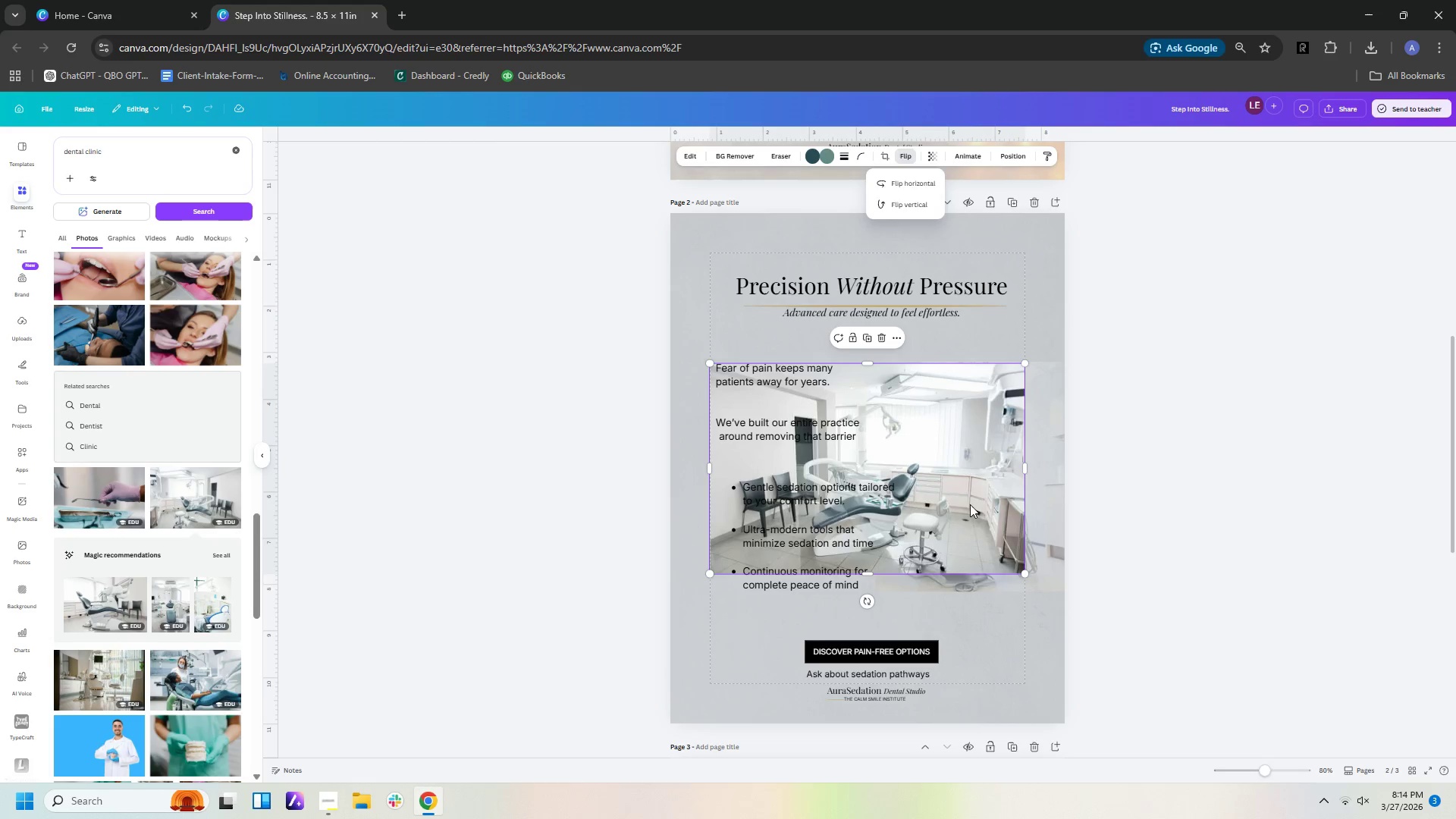 
left_click_drag(start_coordinate=[965, 510], to_coordinate=[1069, 667])
 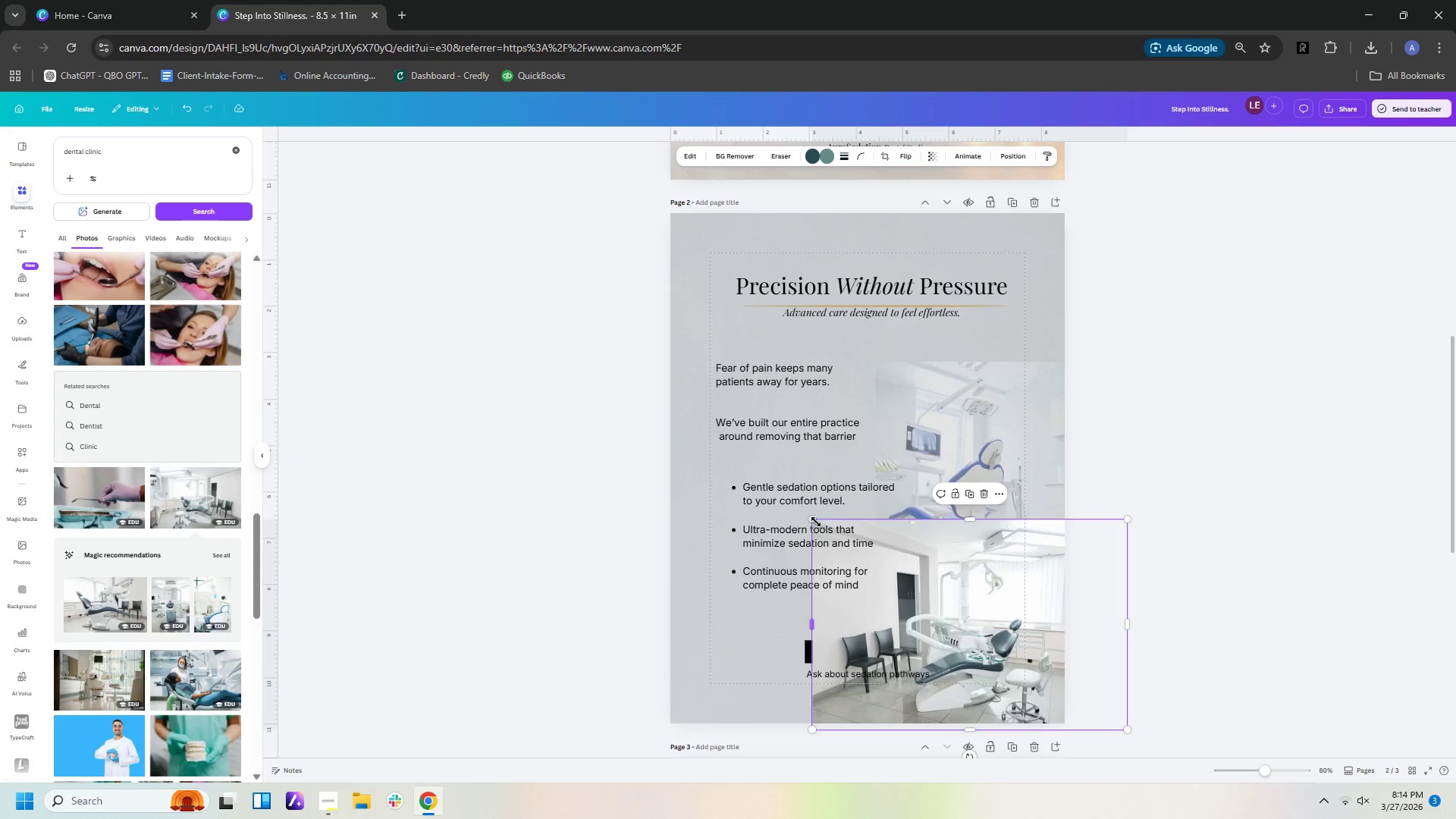 
left_click_drag(start_coordinate=[811, 516], to_coordinate=[599, 84])
 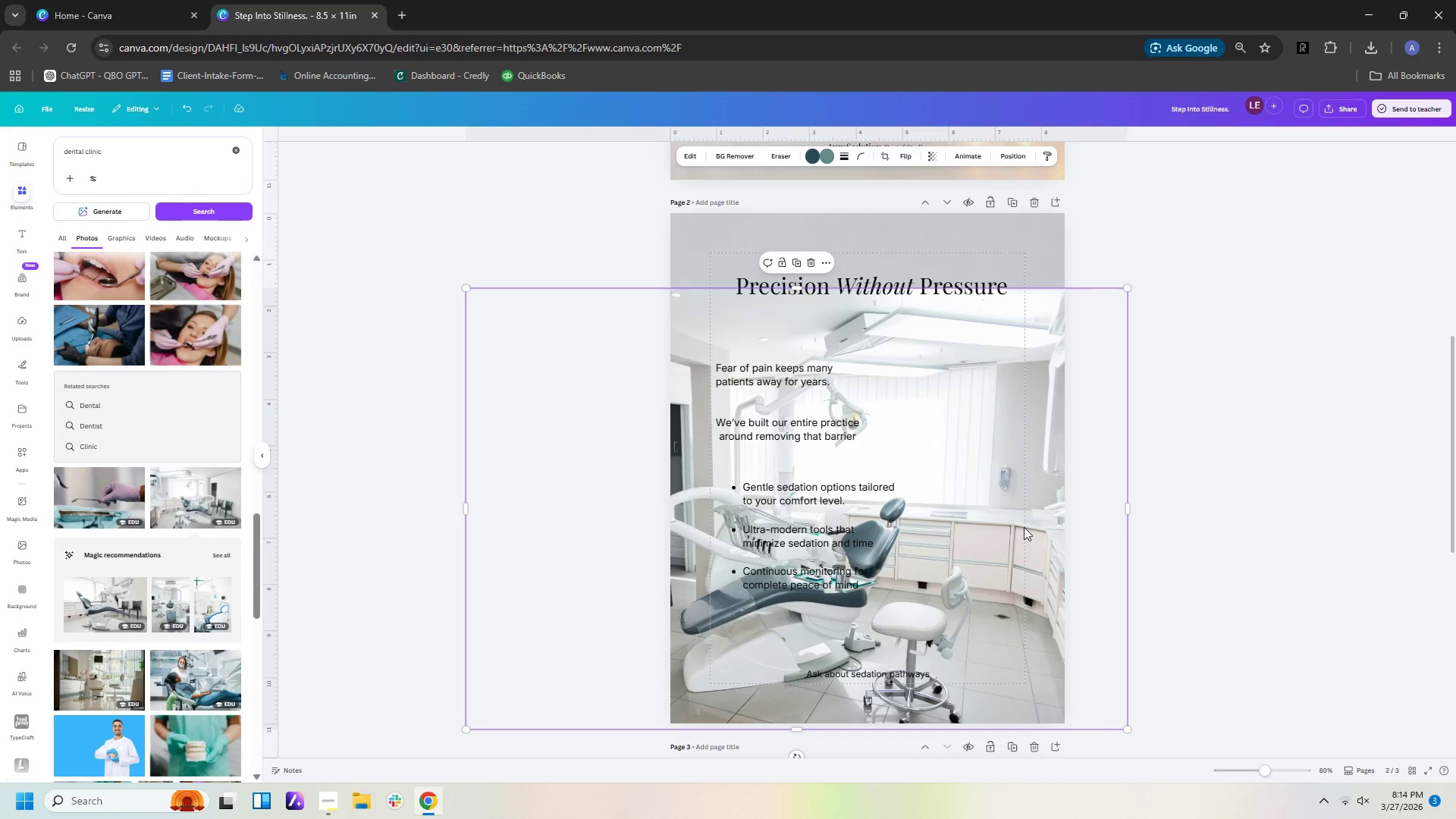 
left_click_drag(start_coordinate=[1012, 534], to_coordinate=[1161, 488])
 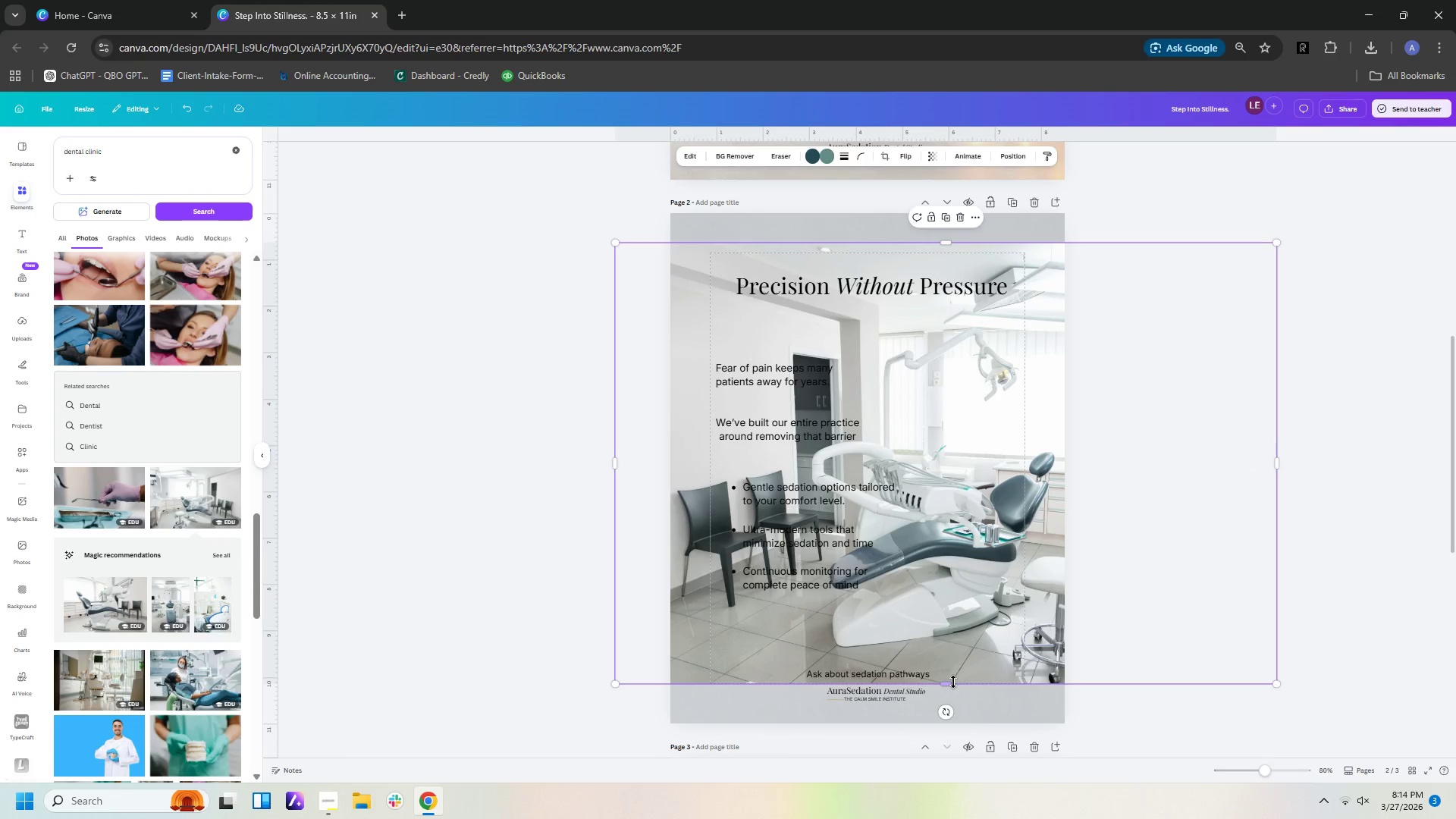 
left_click_drag(start_coordinate=[953, 679], to_coordinate=[956, 685])
 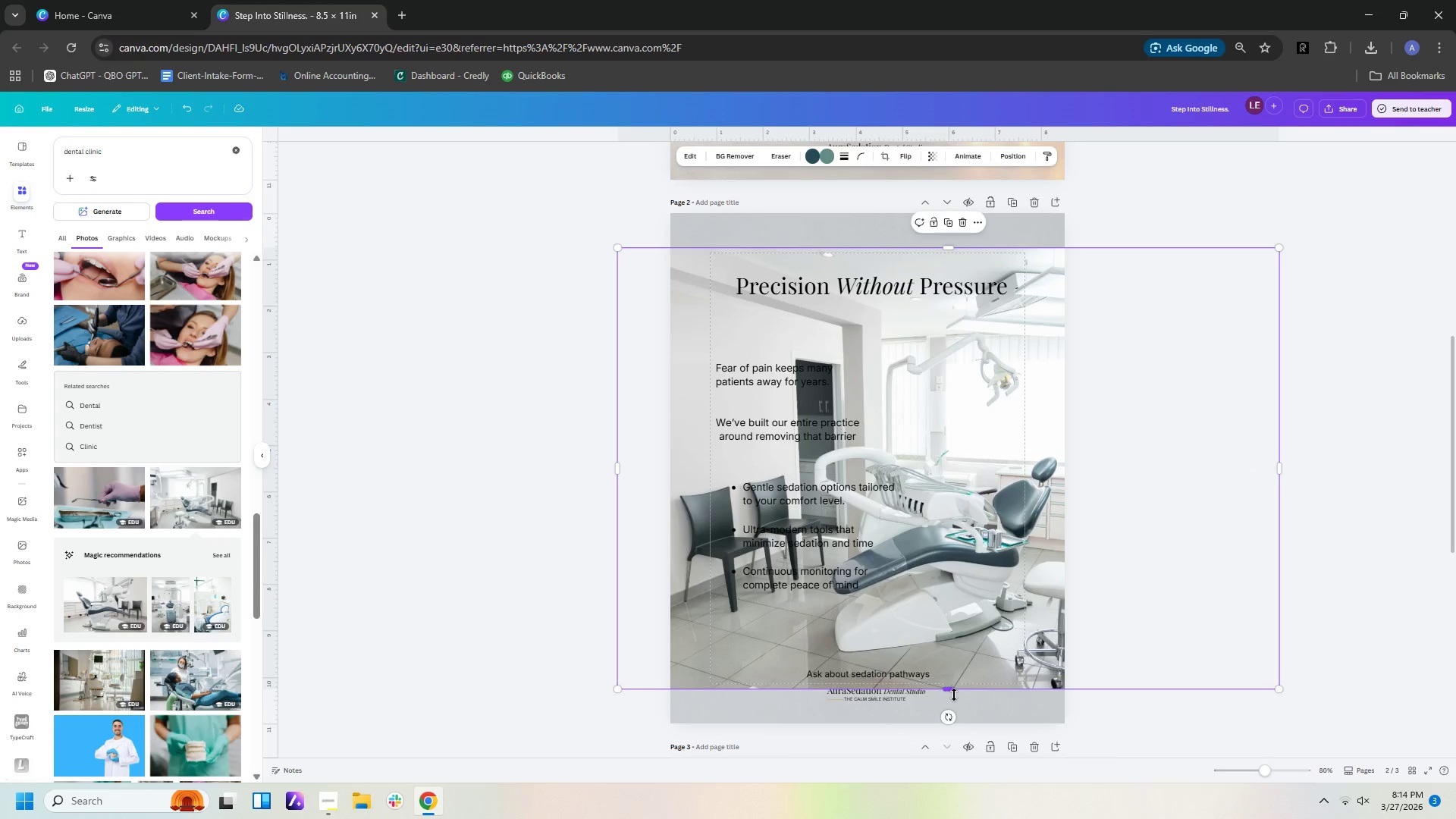 
left_click_drag(start_coordinate=[953, 689], to_coordinate=[964, 722])
 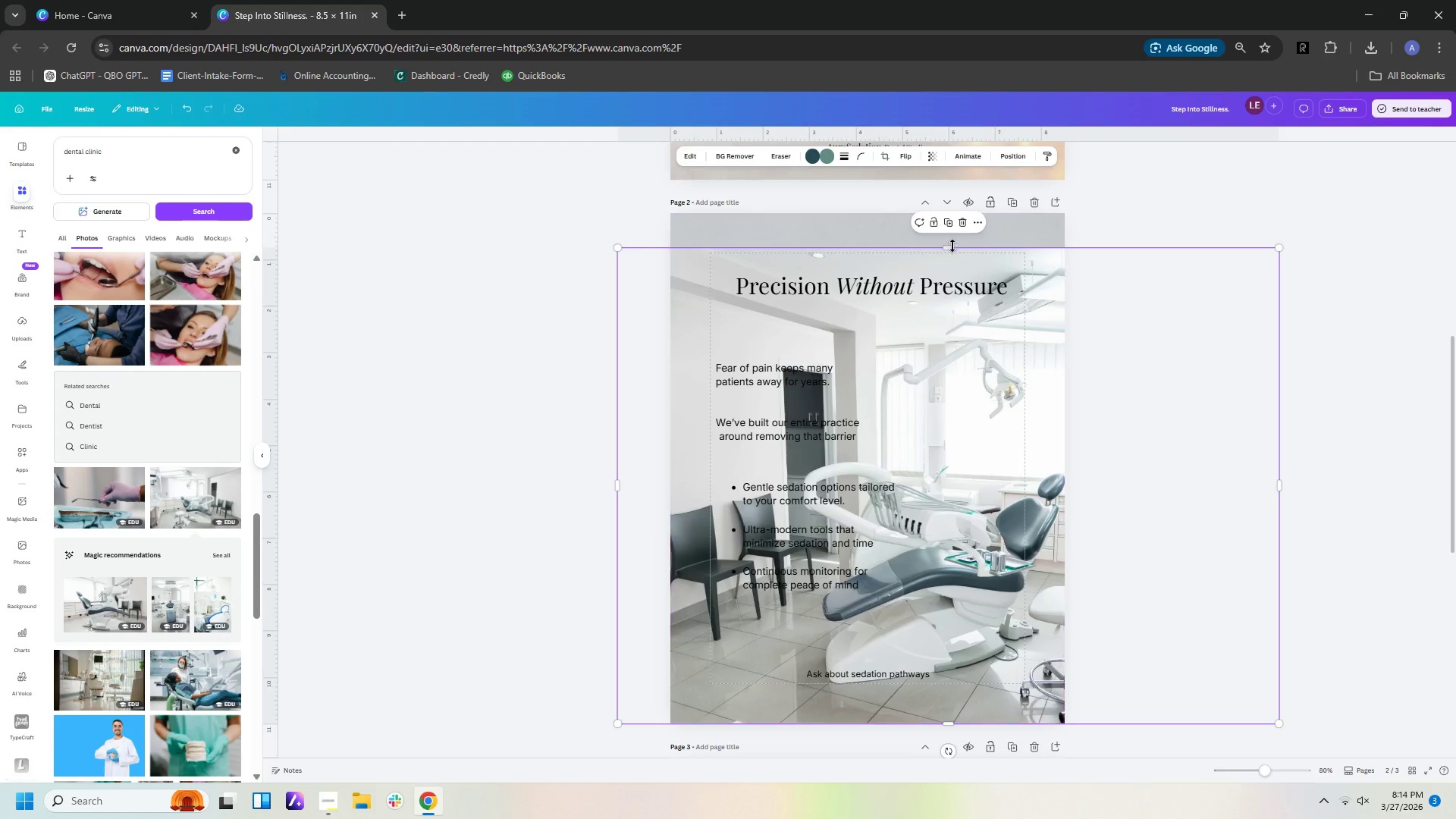 
left_click_drag(start_coordinate=[952, 249], to_coordinate=[965, 213])
 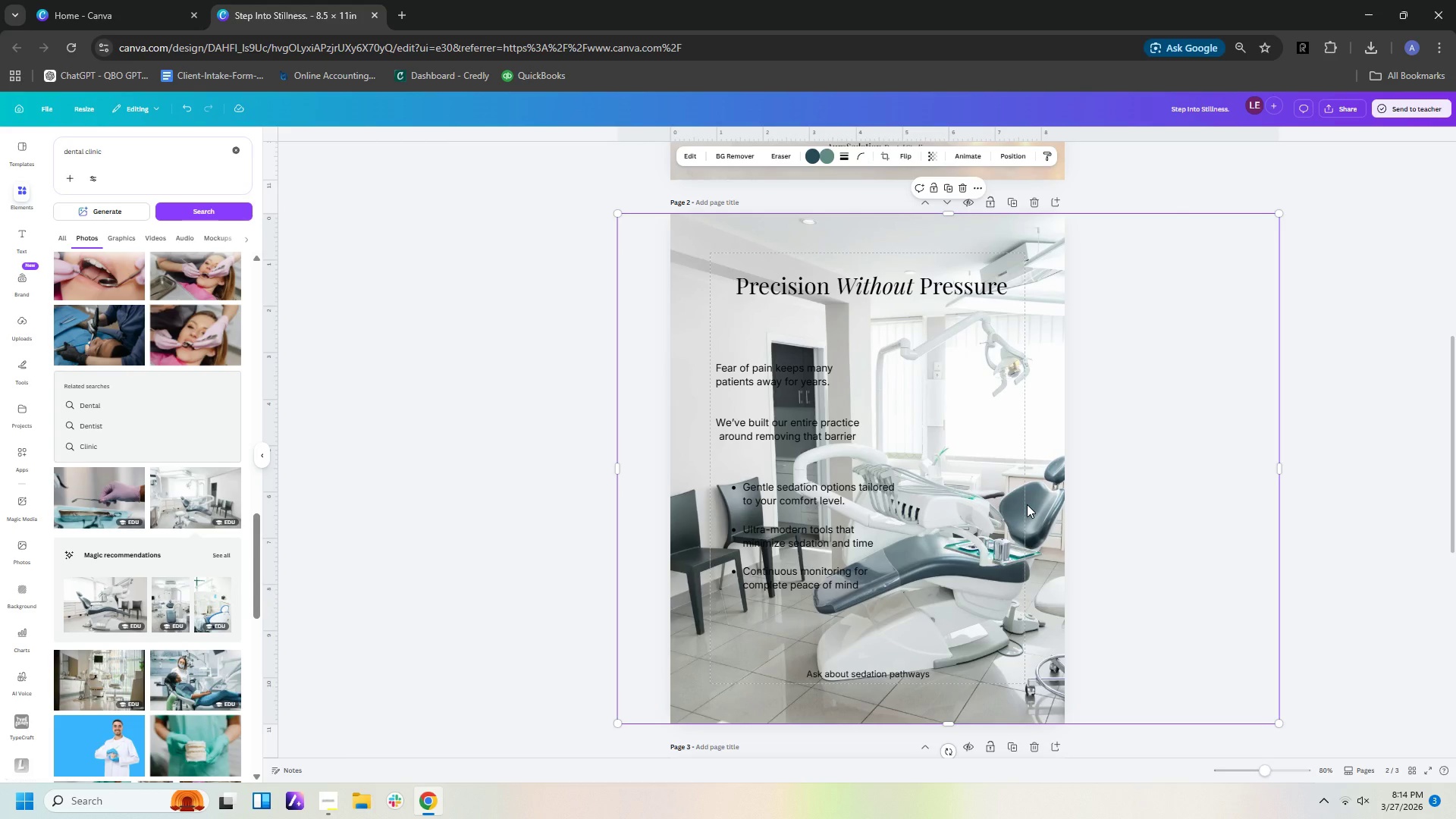 
left_click_drag(start_coordinate=[1027, 504], to_coordinate=[1015, 507])
 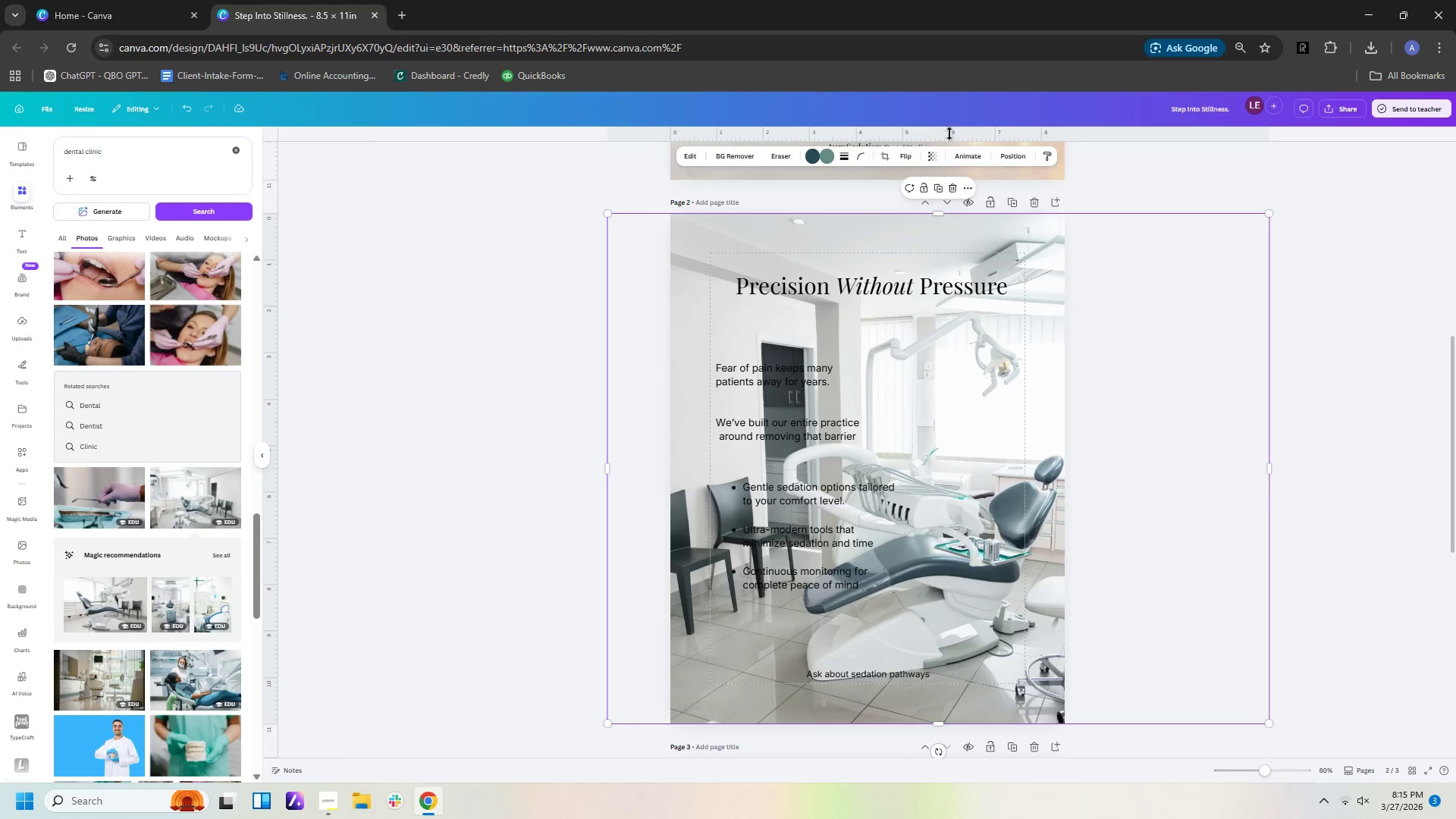 
left_click([935, 154])
 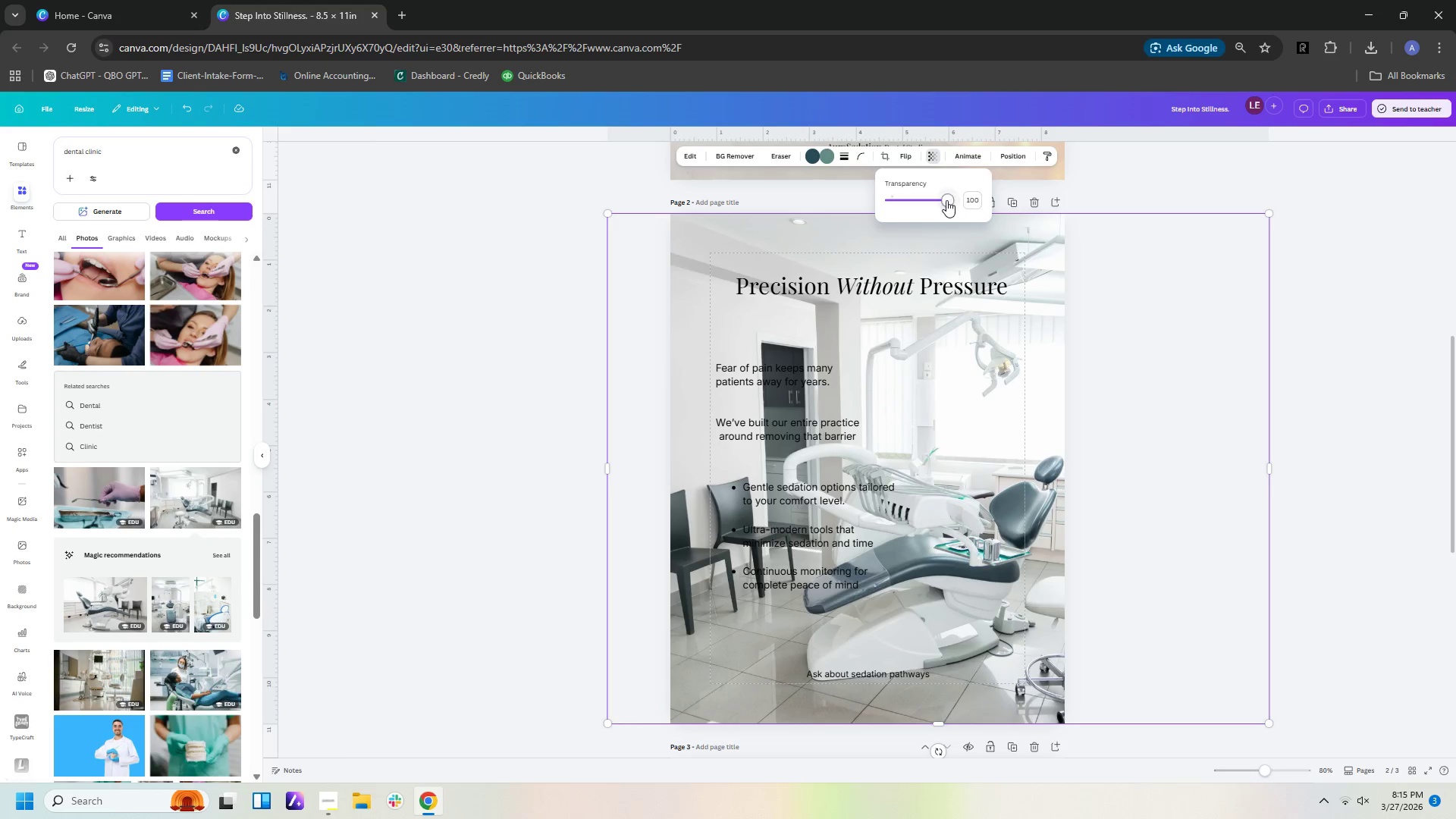 
left_click_drag(start_coordinate=[944, 202], to_coordinate=[924, 202])
 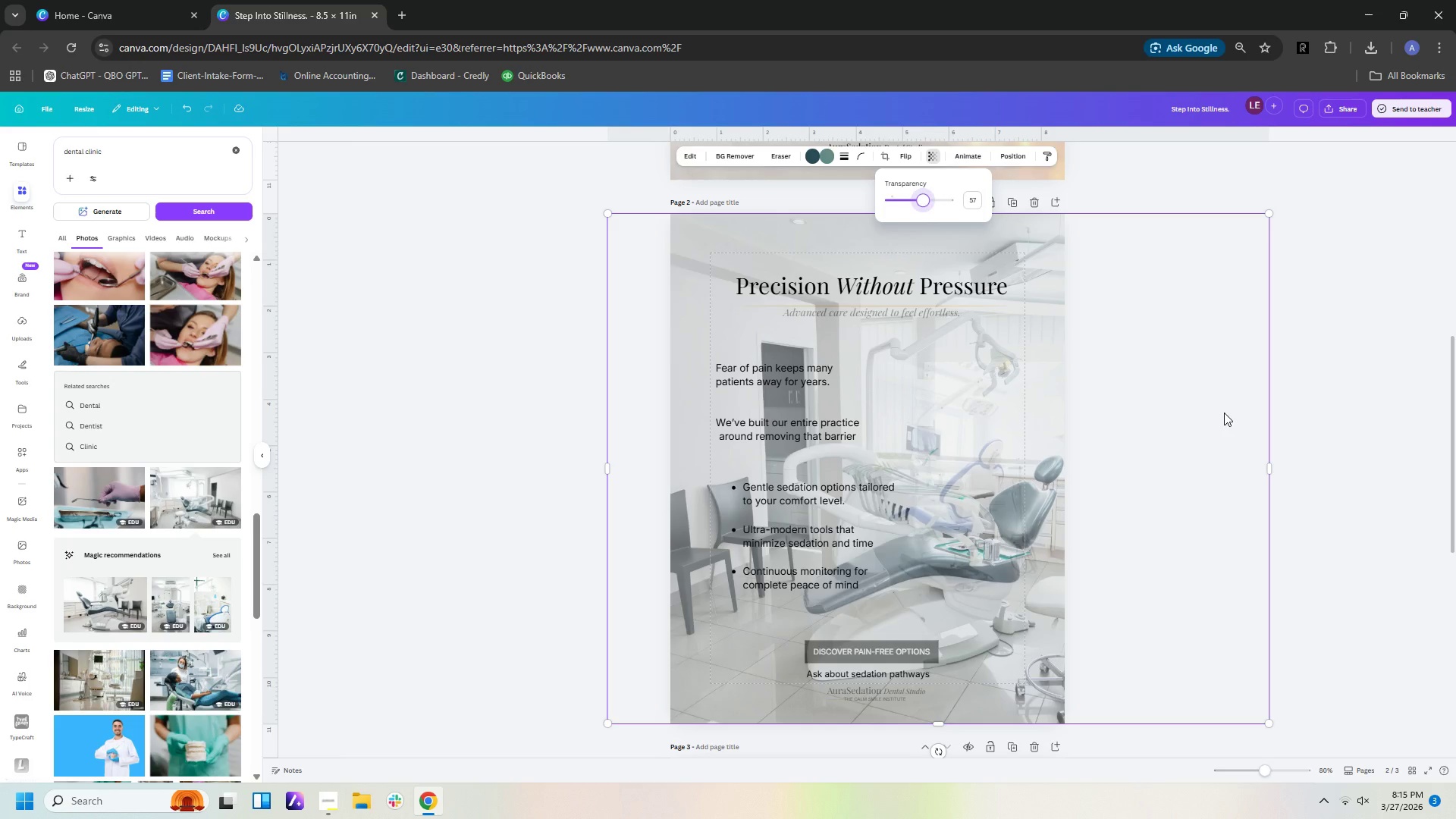 
key(Delete)
 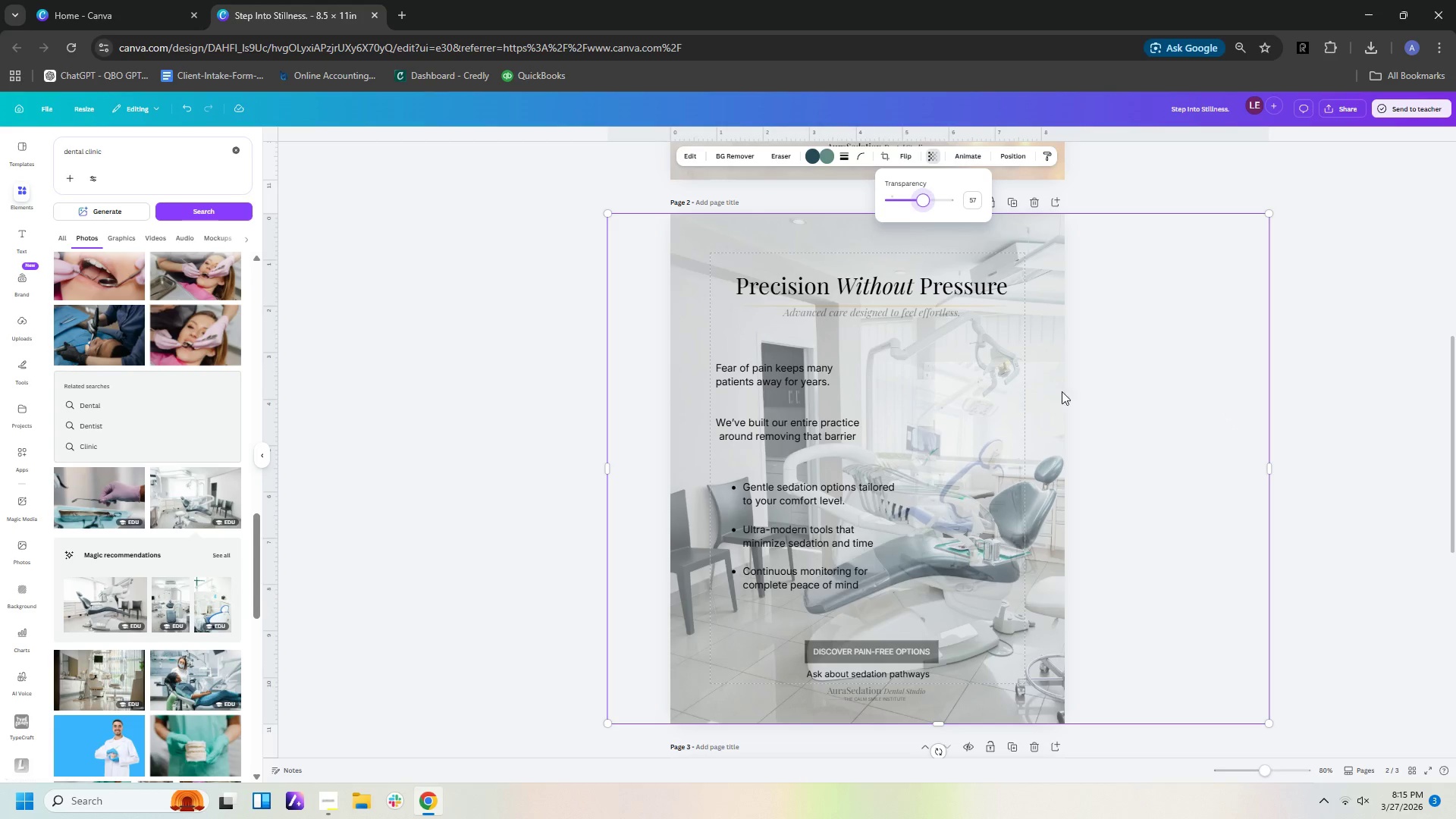 
left_click([1129, 367])
 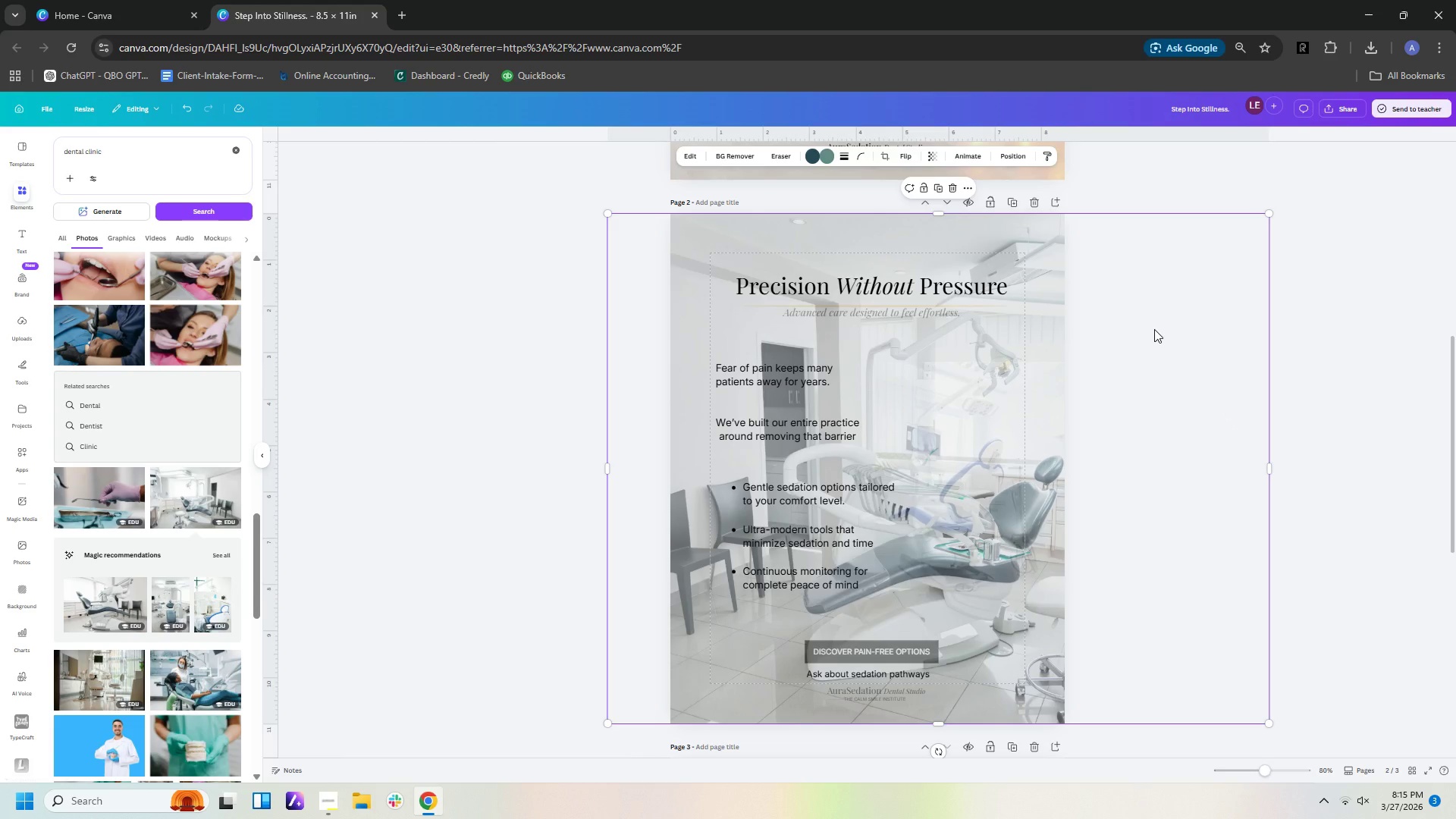 
key(Delete)
 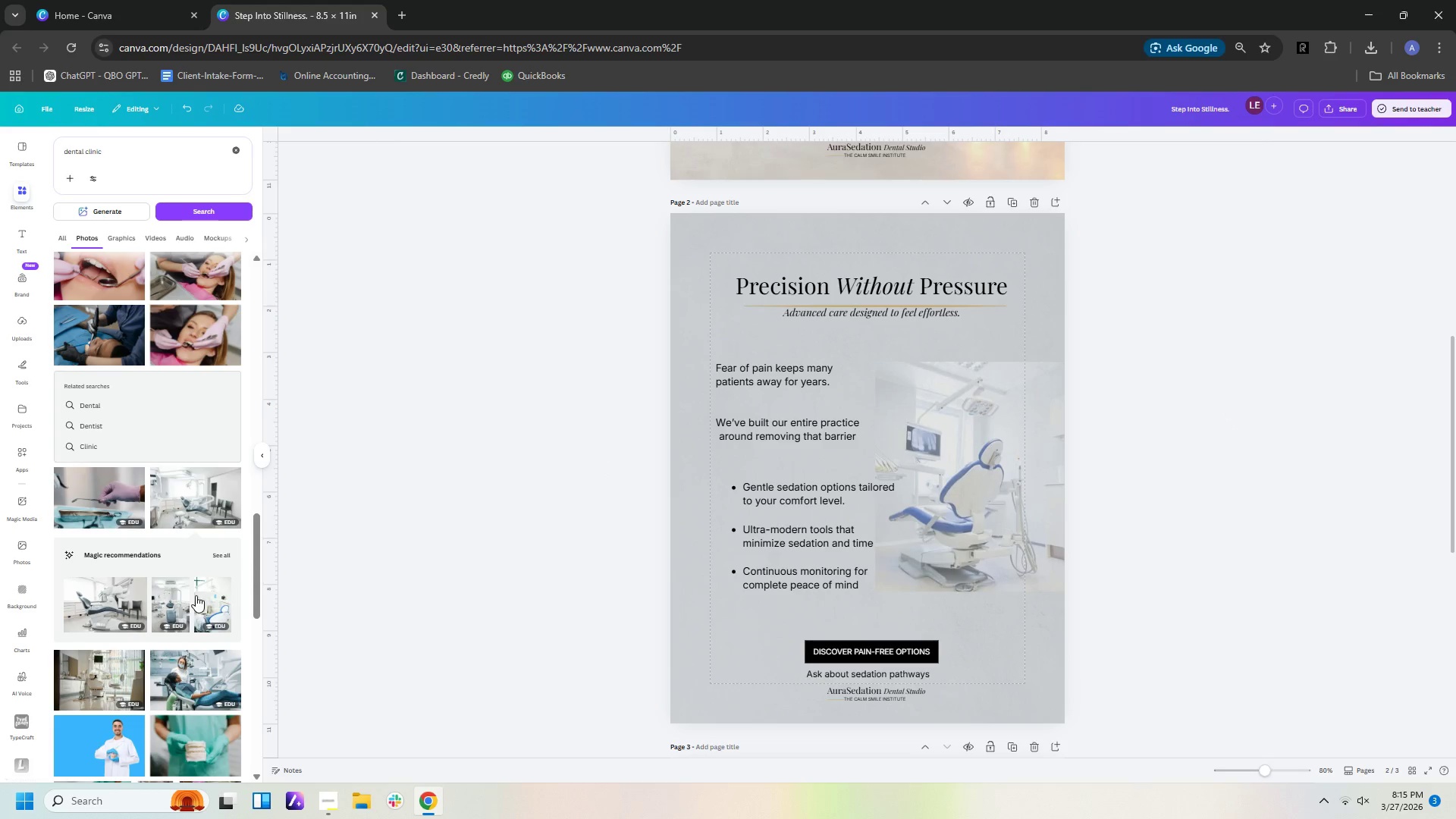 
left_click([118, 668])
 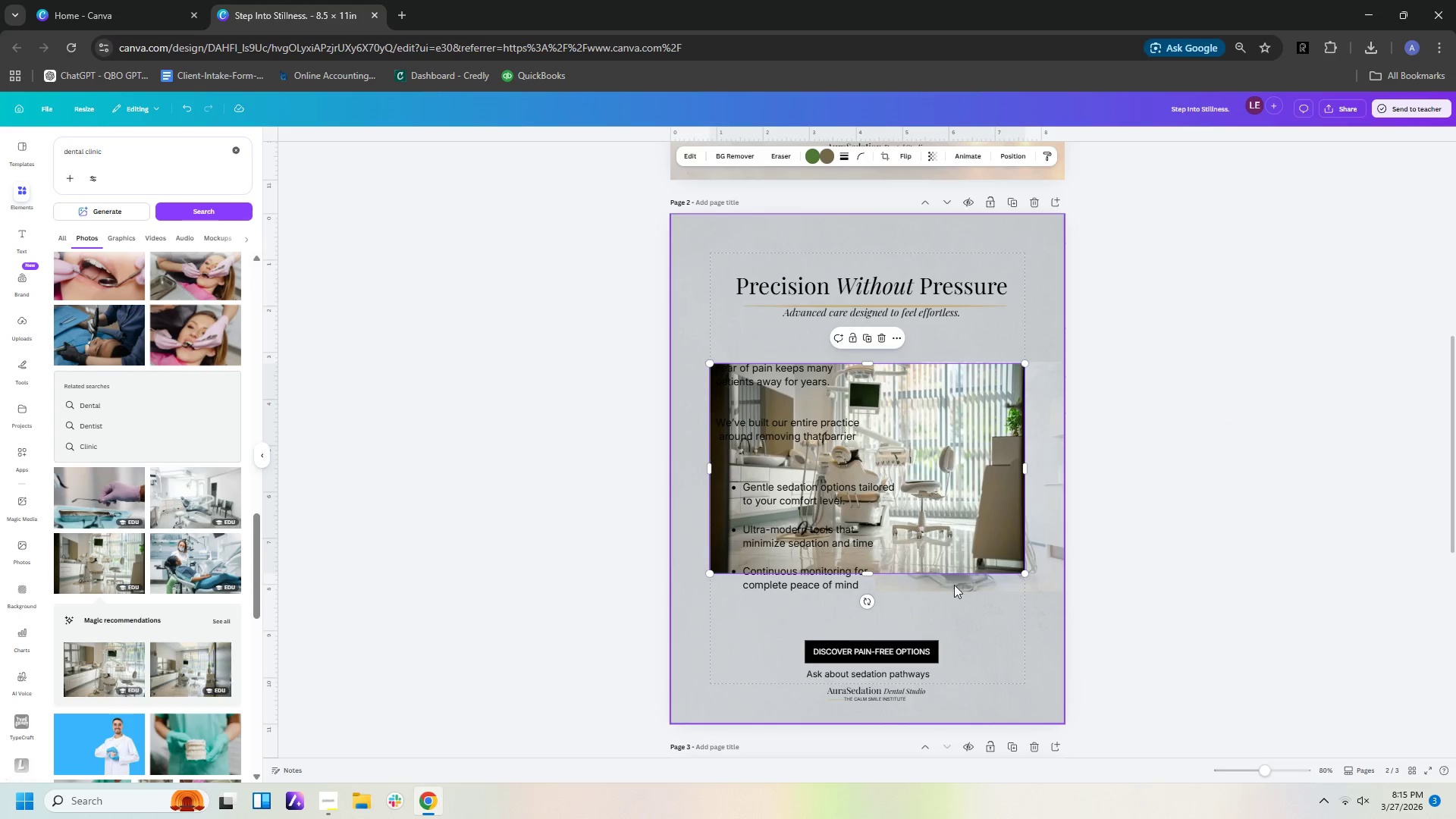 
key(Delete)
 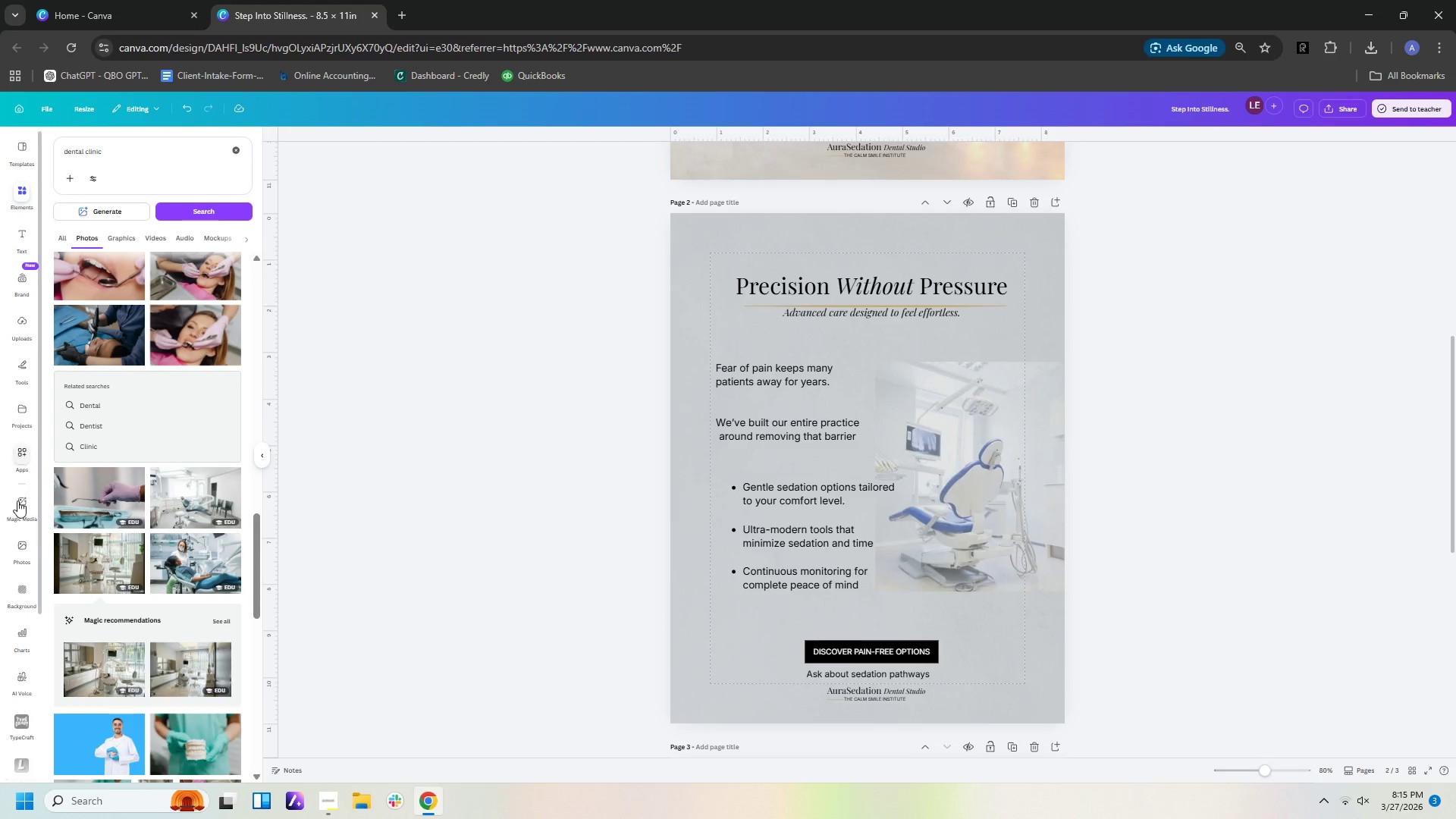 
scroll: coordinate [193, 686], scroll_direction: down, amount: 7.0
 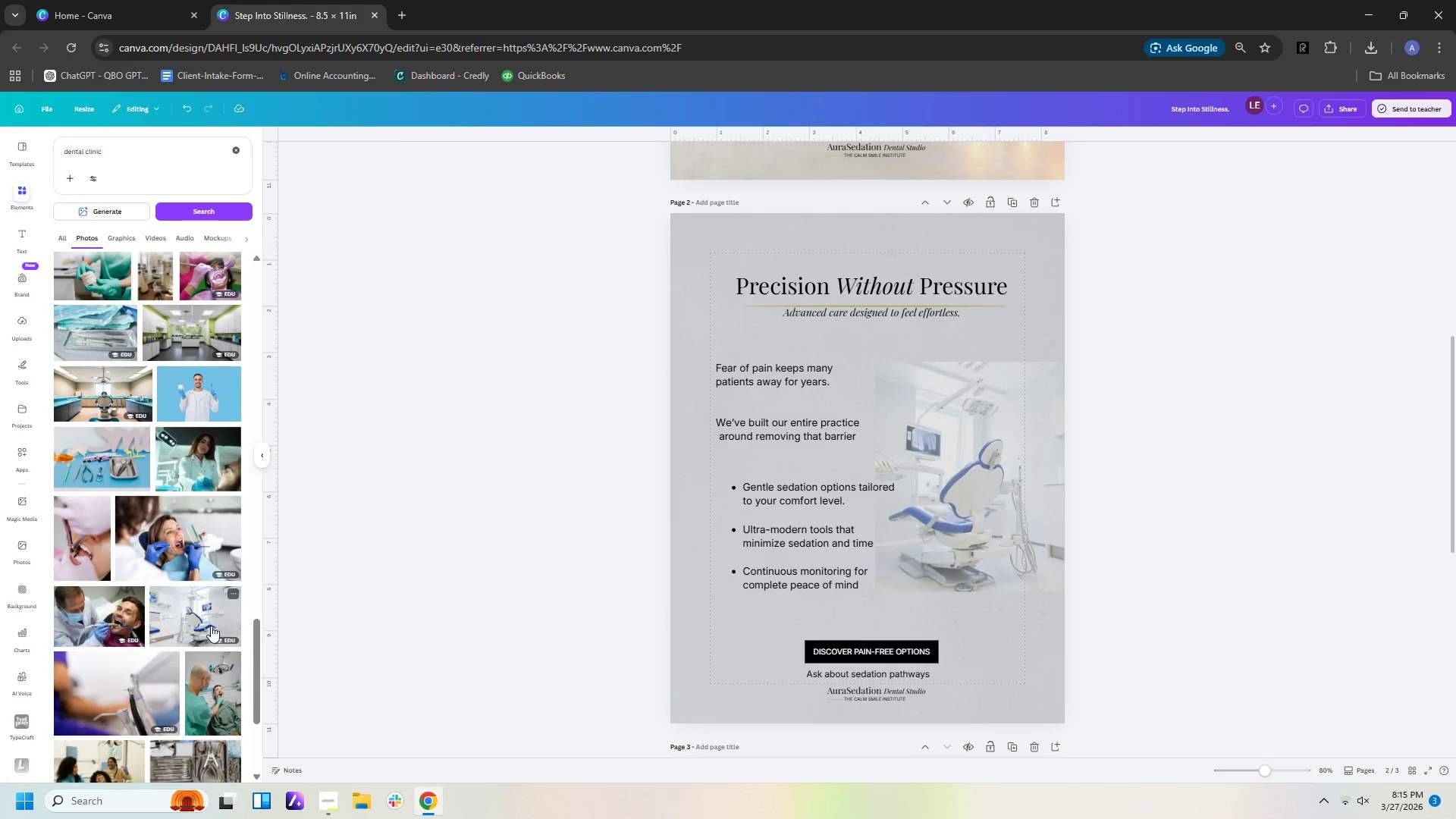 
left_click([208, 622])
 